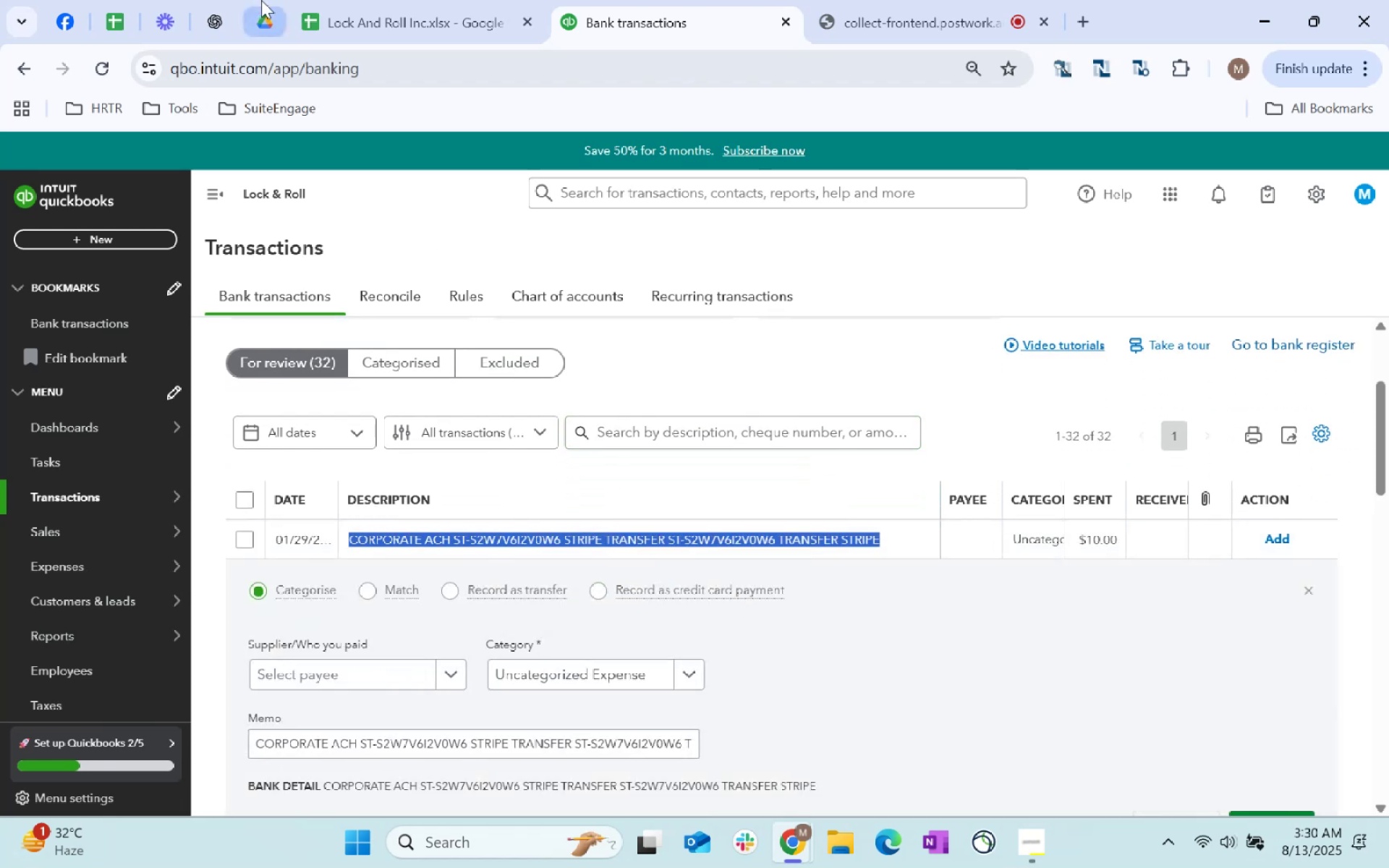 
key(Control+C)
 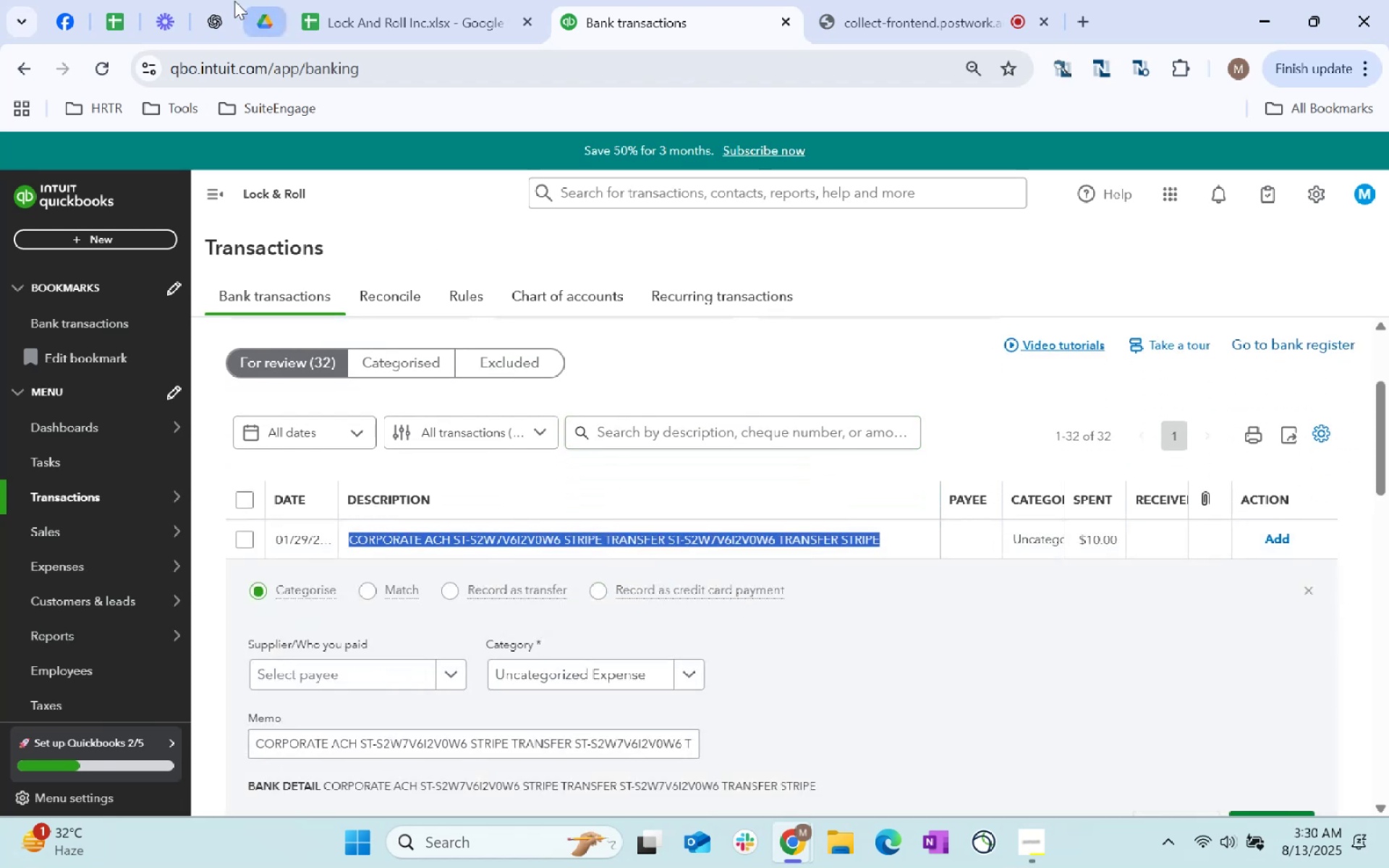 
key(Control+C)
 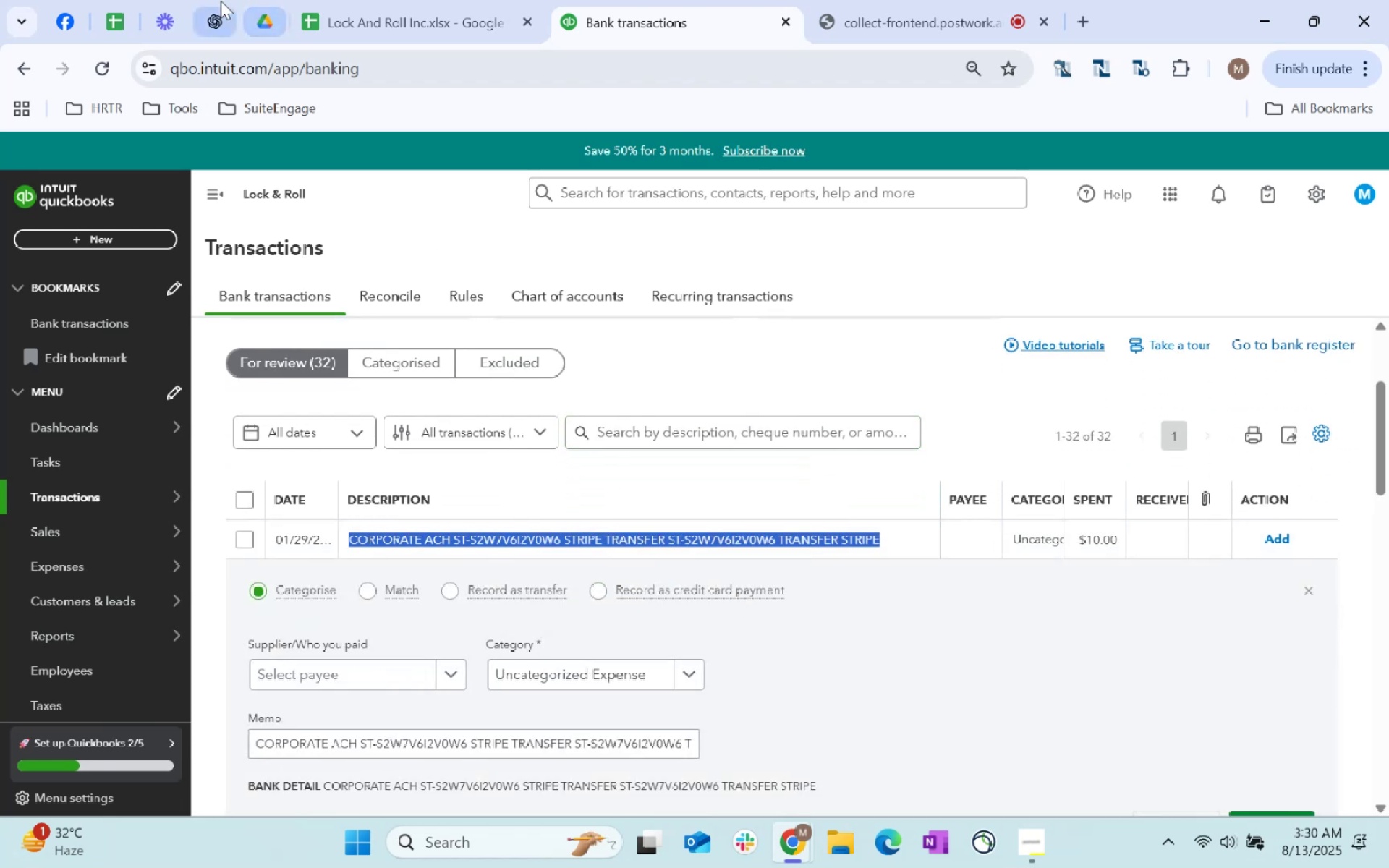 
key(Control+C)
 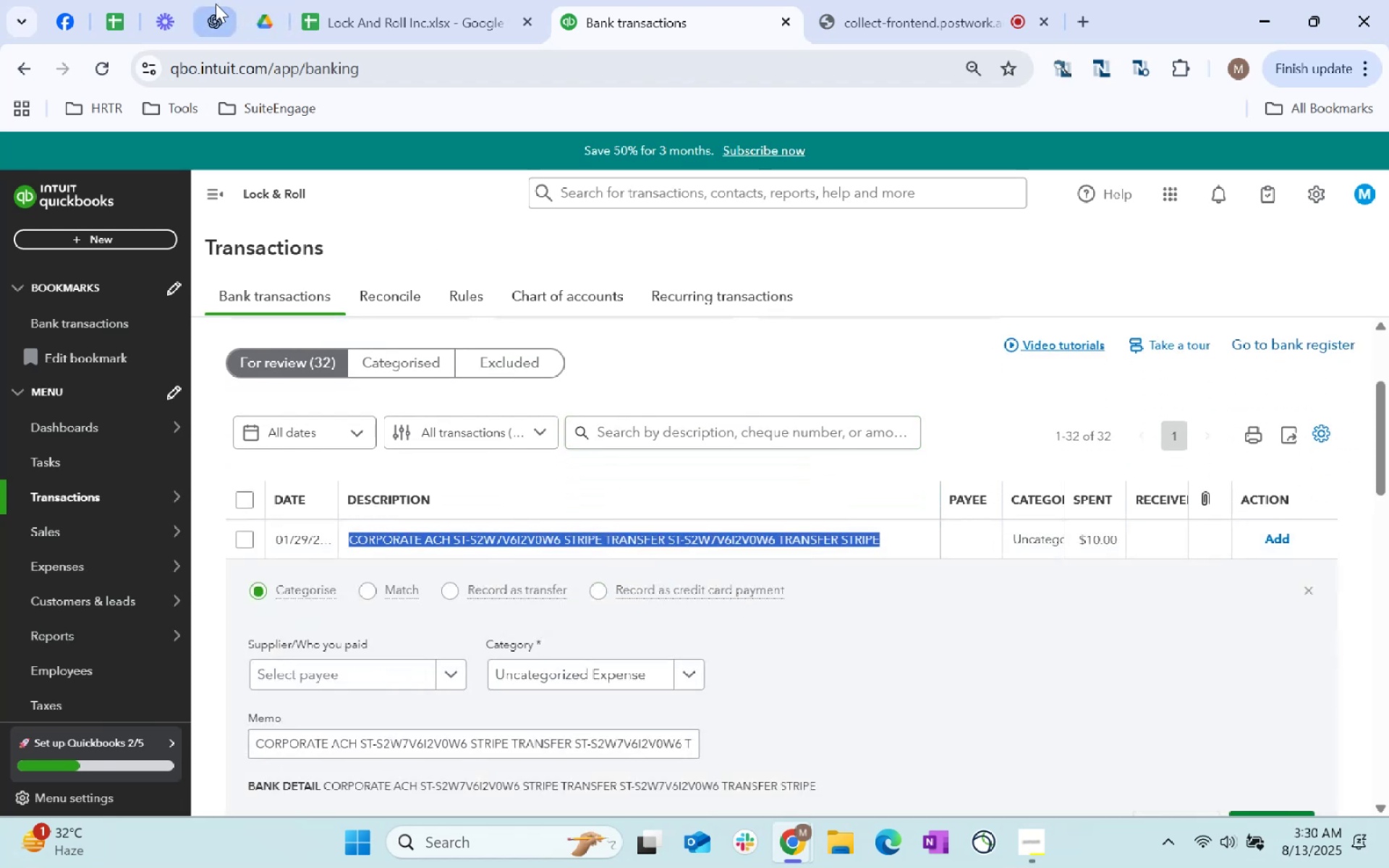 
key(Control+C)
 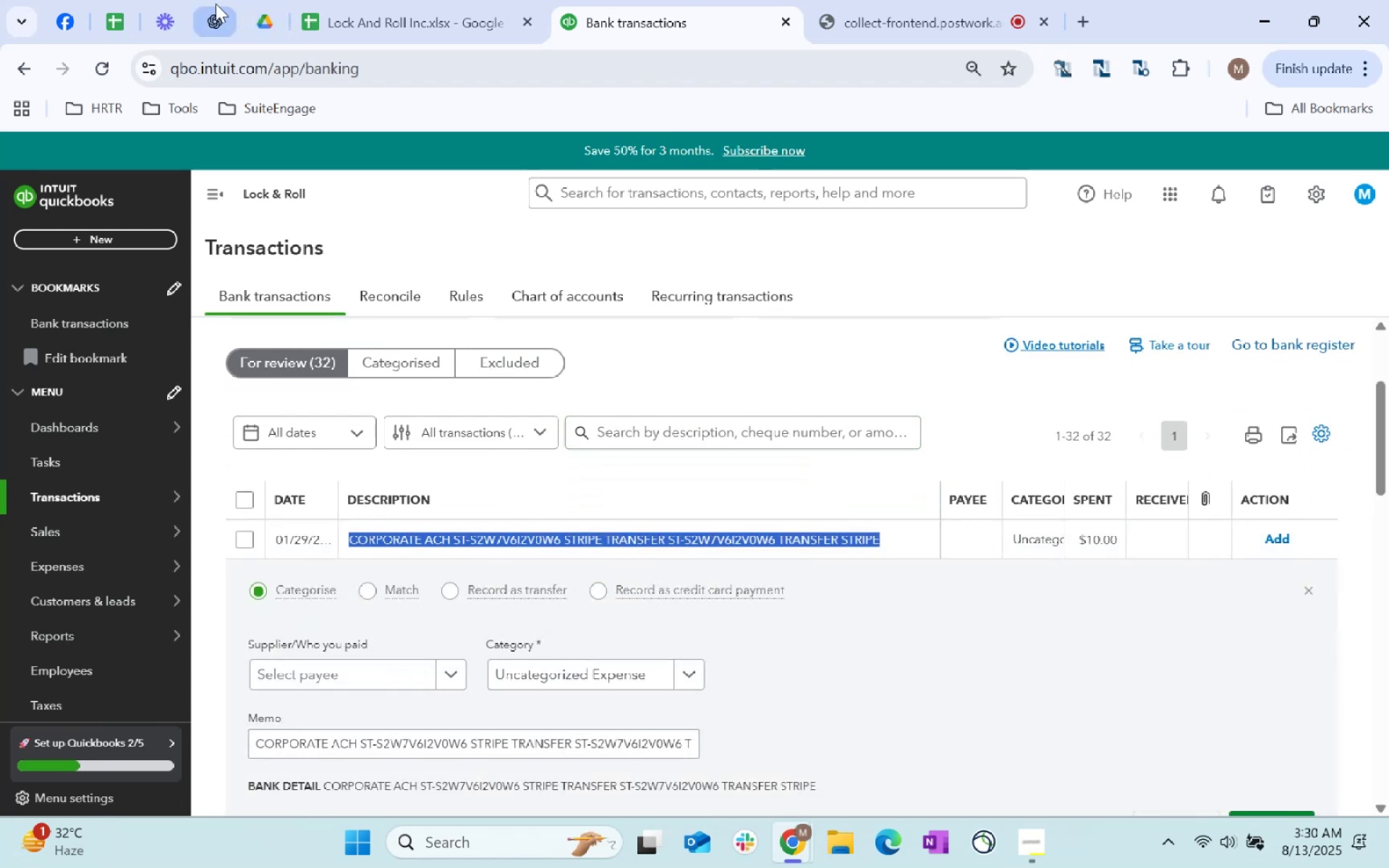 
left_click([216, 4])
 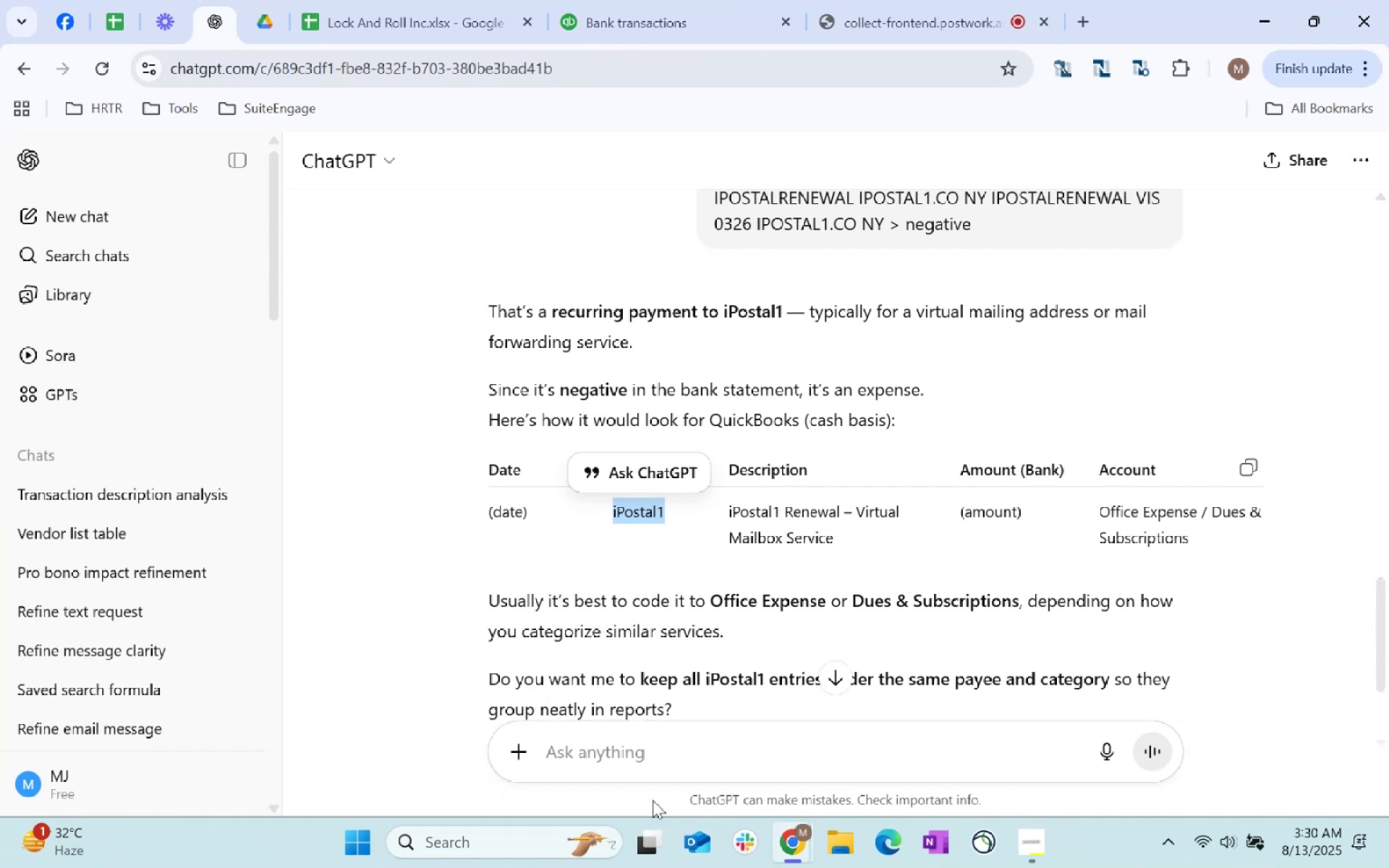 
left_click([644, 742])
 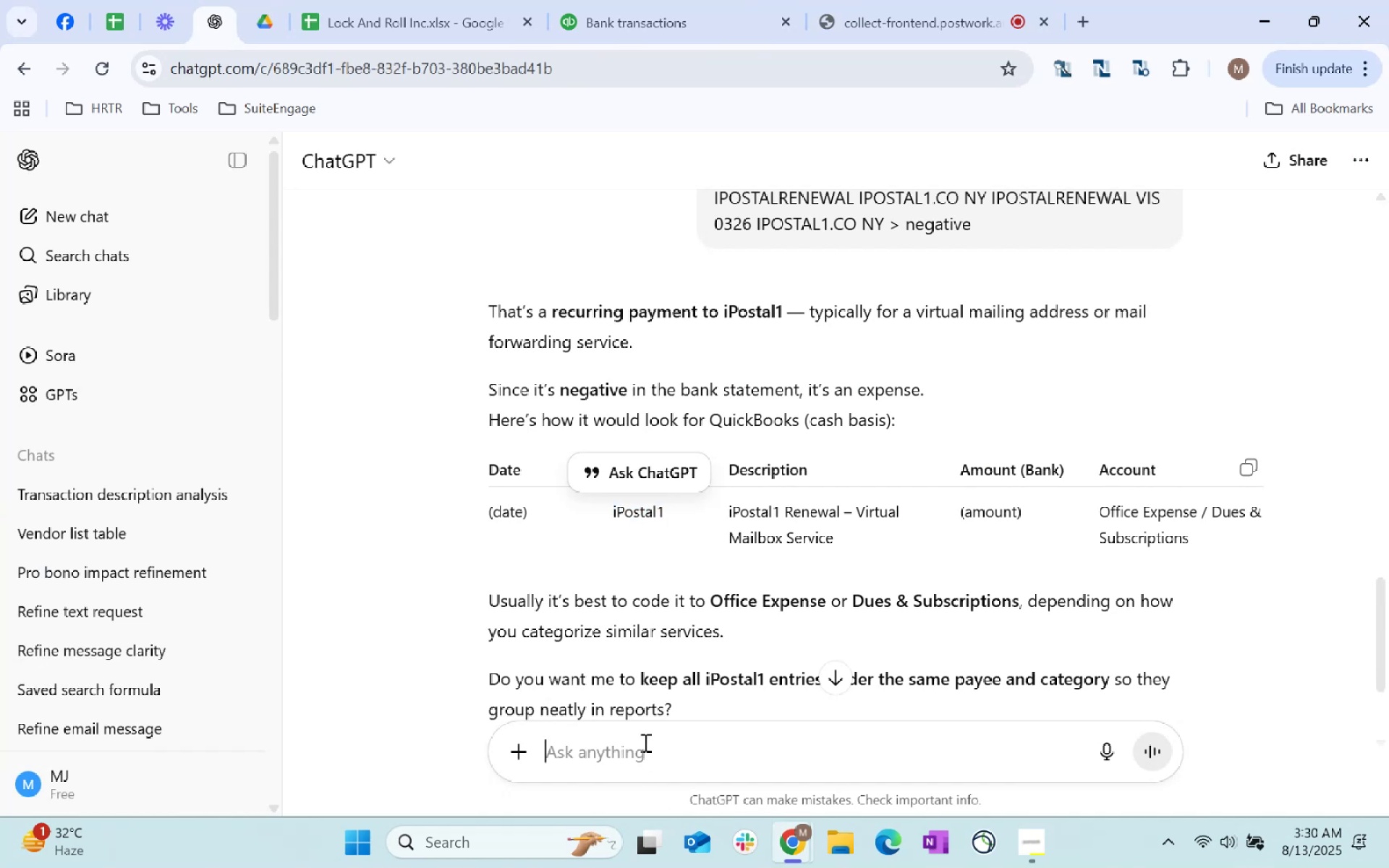 
key(Control+ControlLeft)
 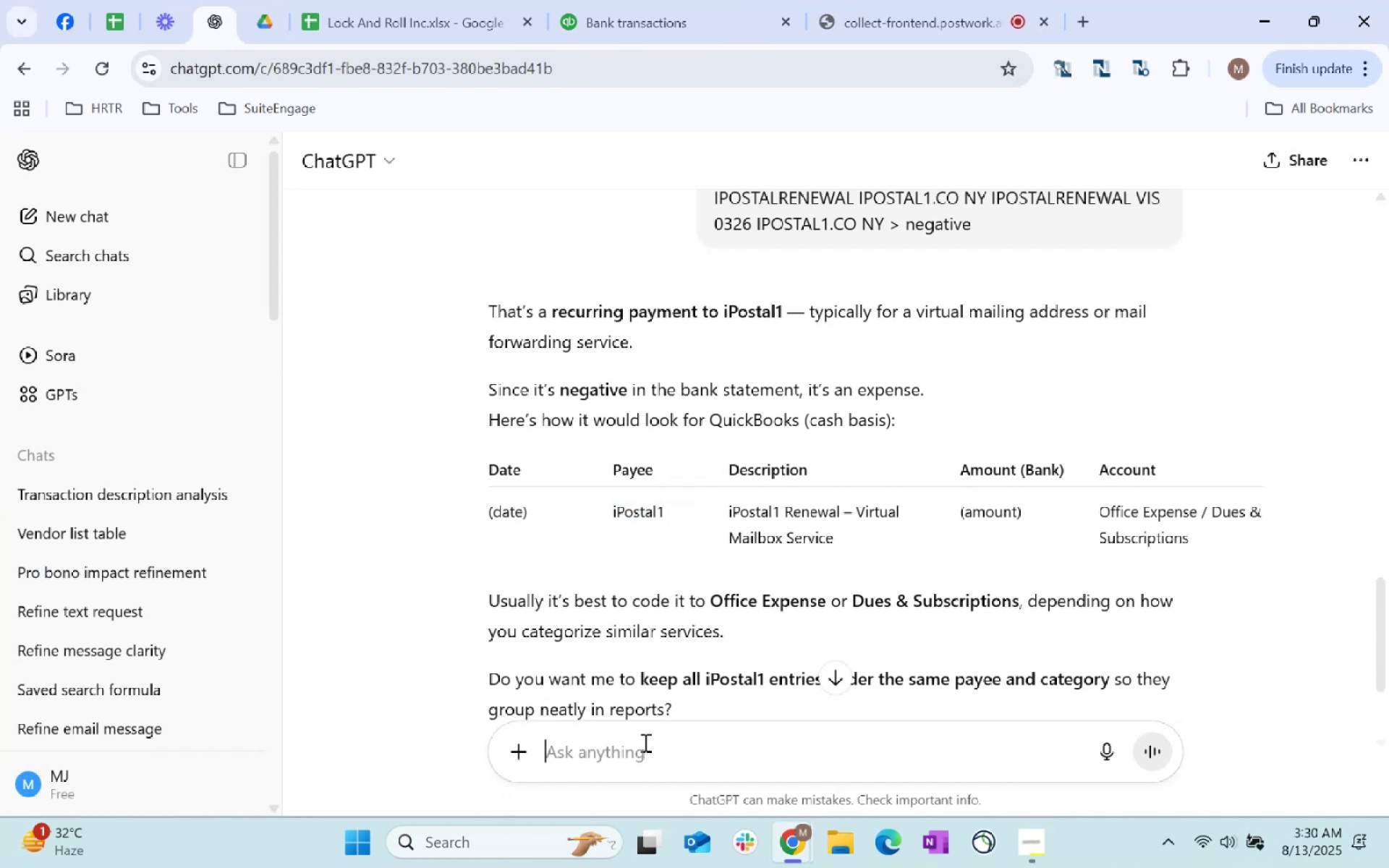 
key(Control+V)
 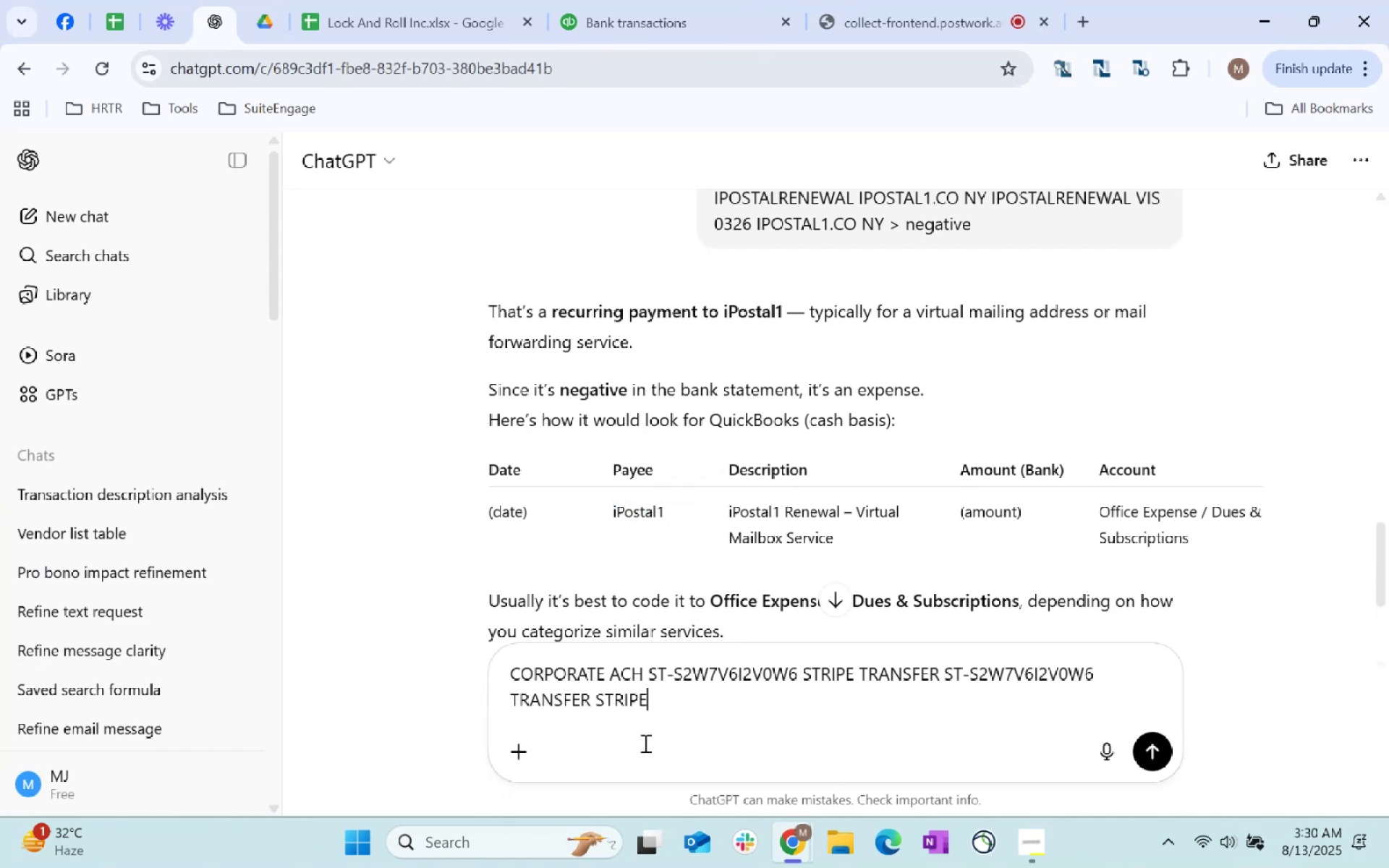 
type( > negative)
 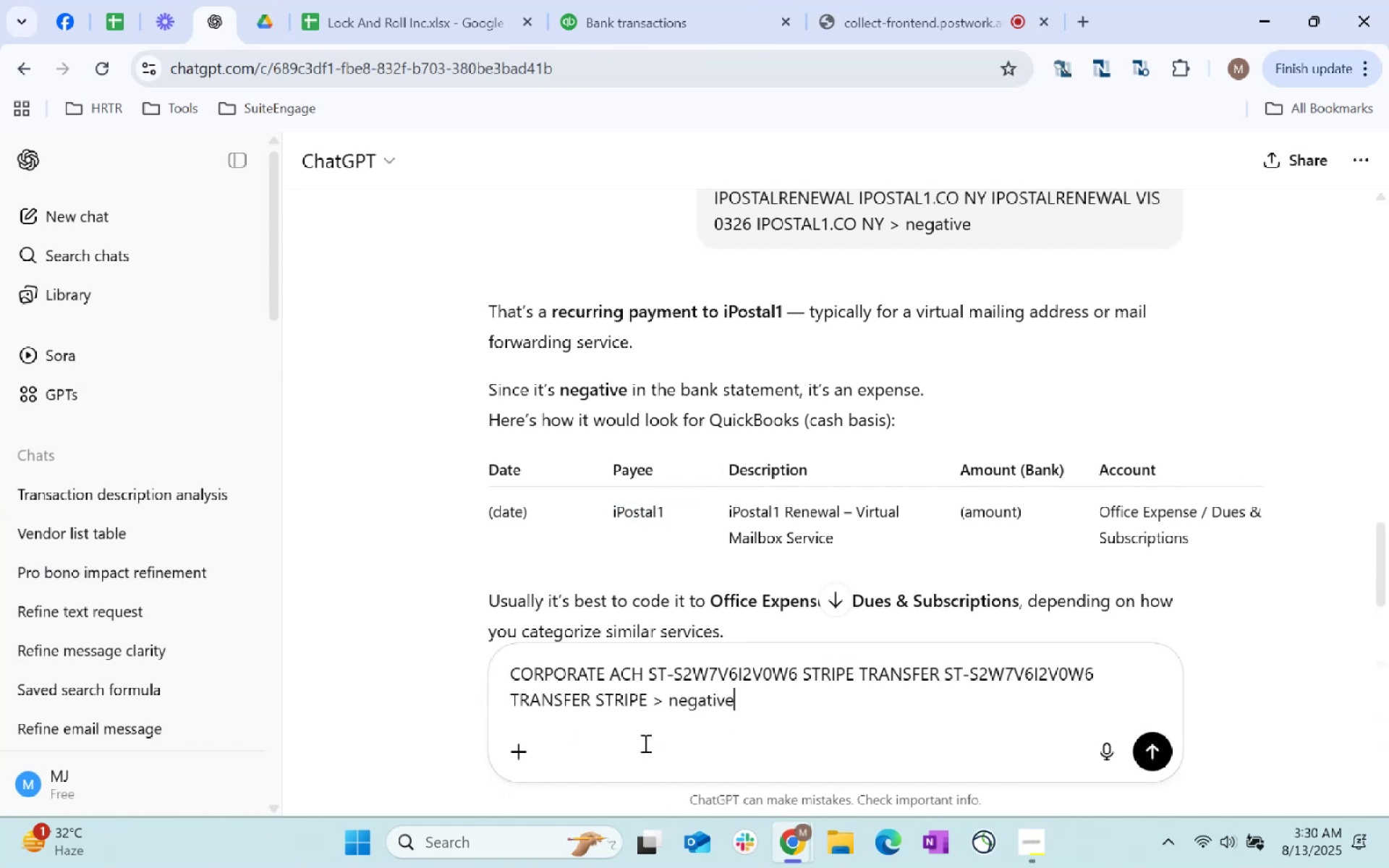 
key(Enter)
 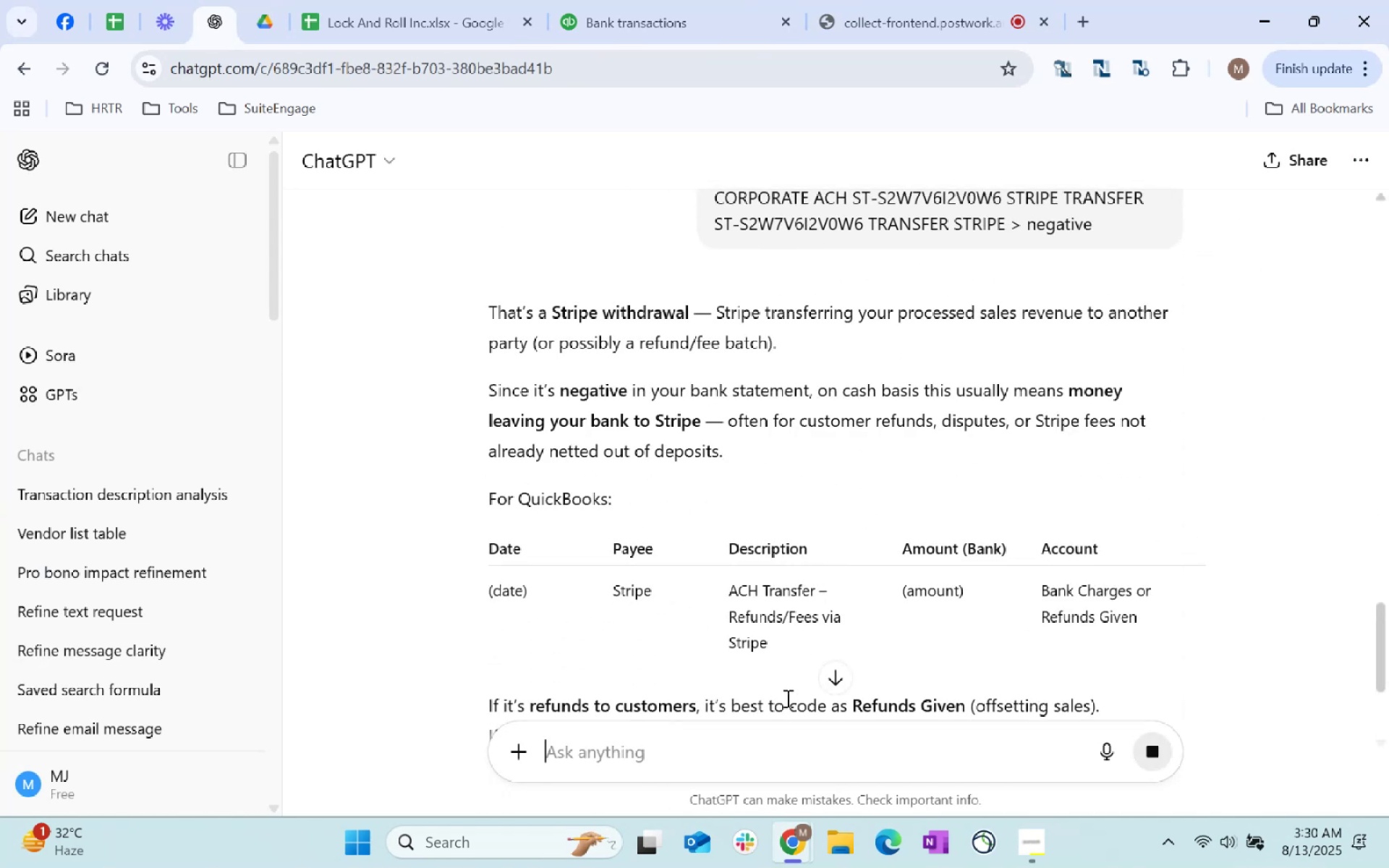 
wait(6.2)
 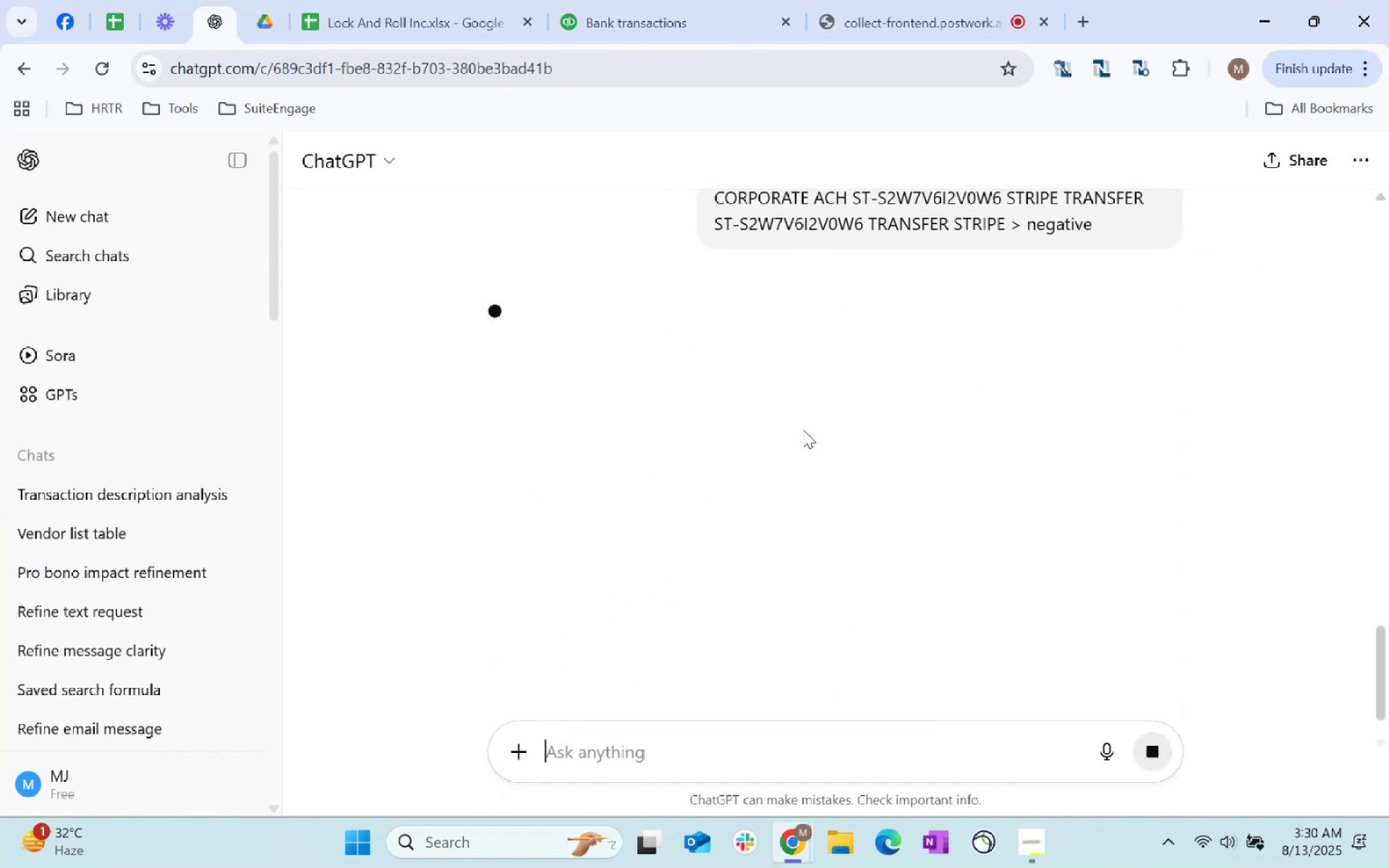 
left_click_drag(start_coordinate=[1050, 593], to_coordinate=[1173, 618])
 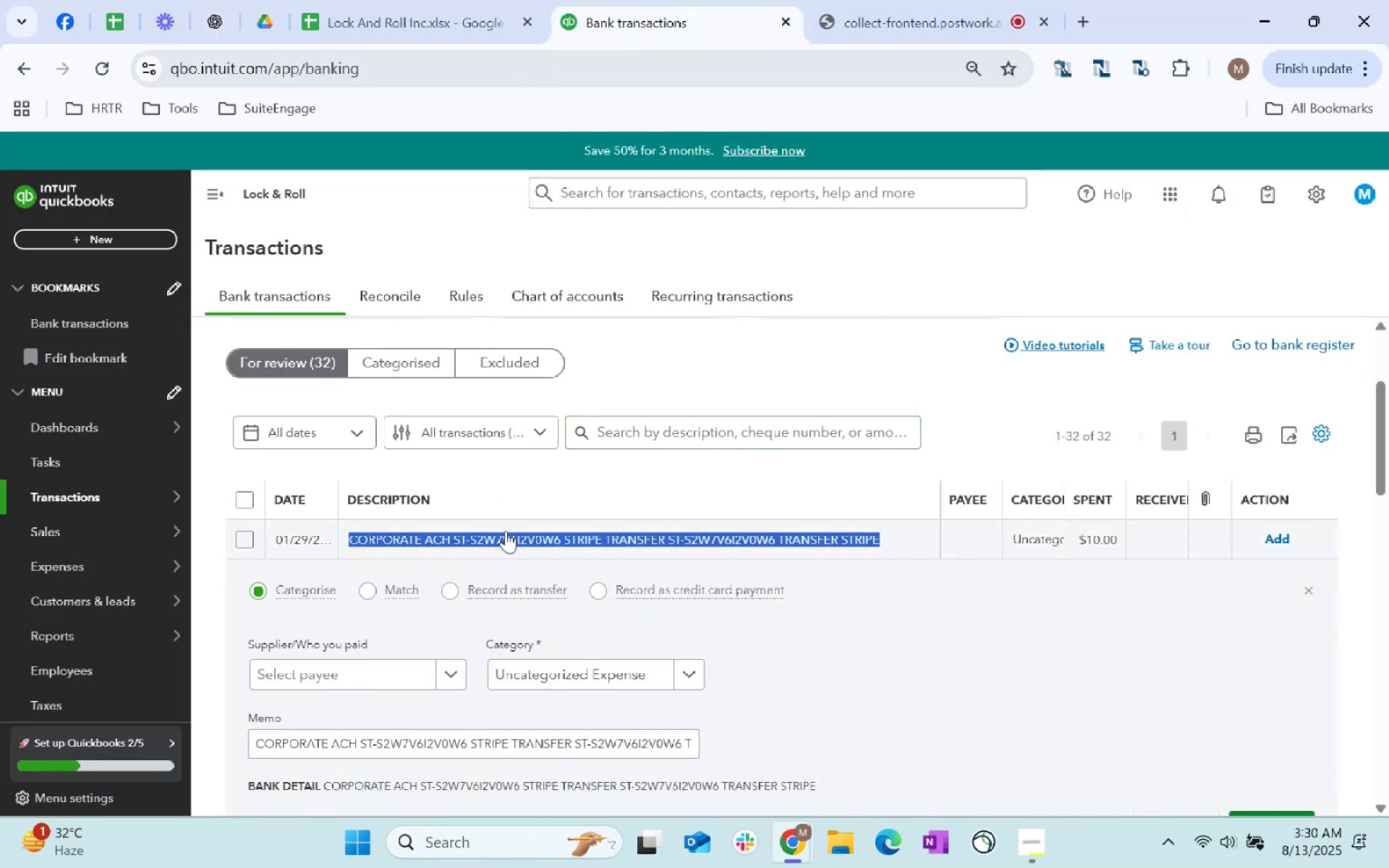 
wait(7.67)
 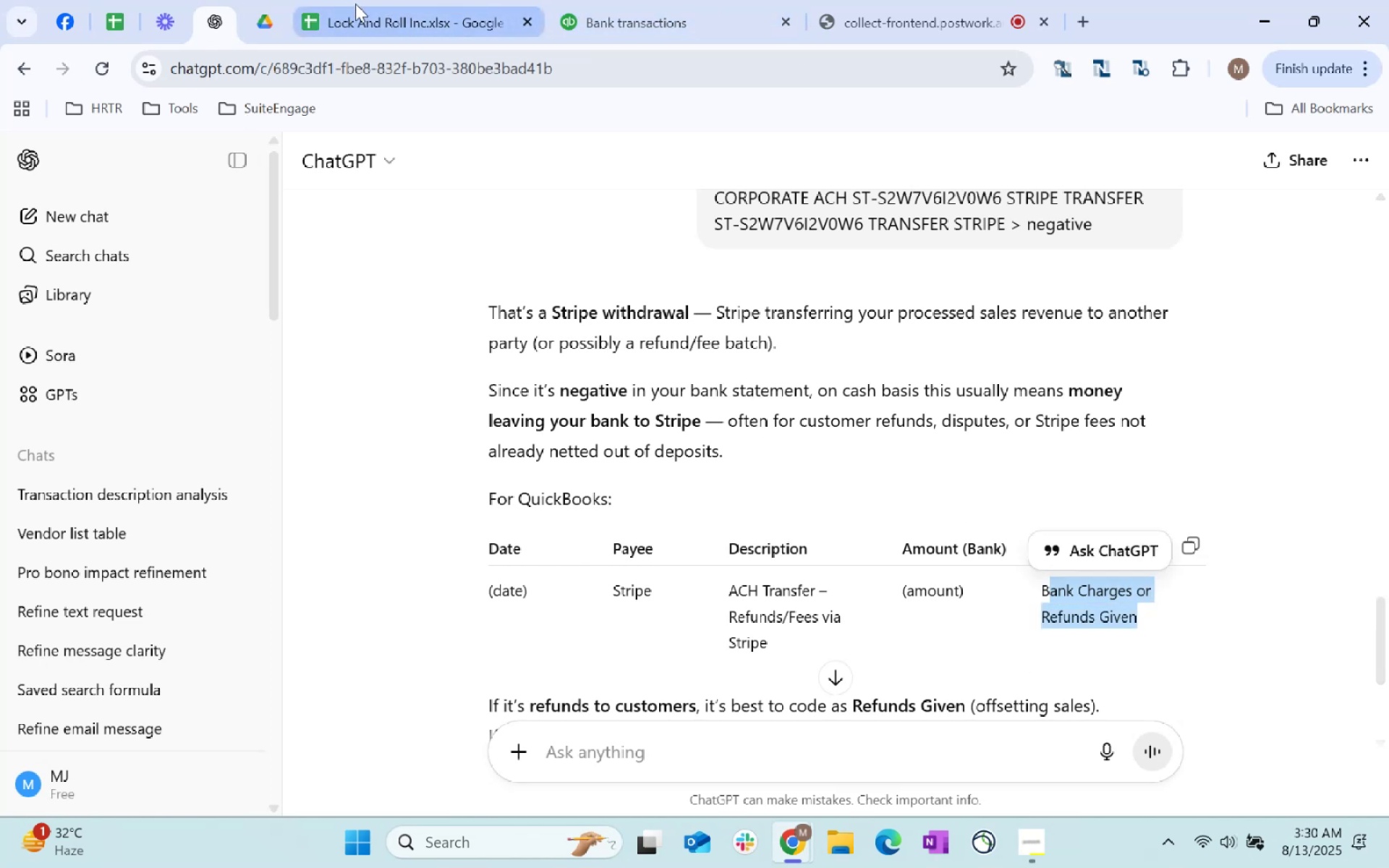 
left_click([700, 432])
 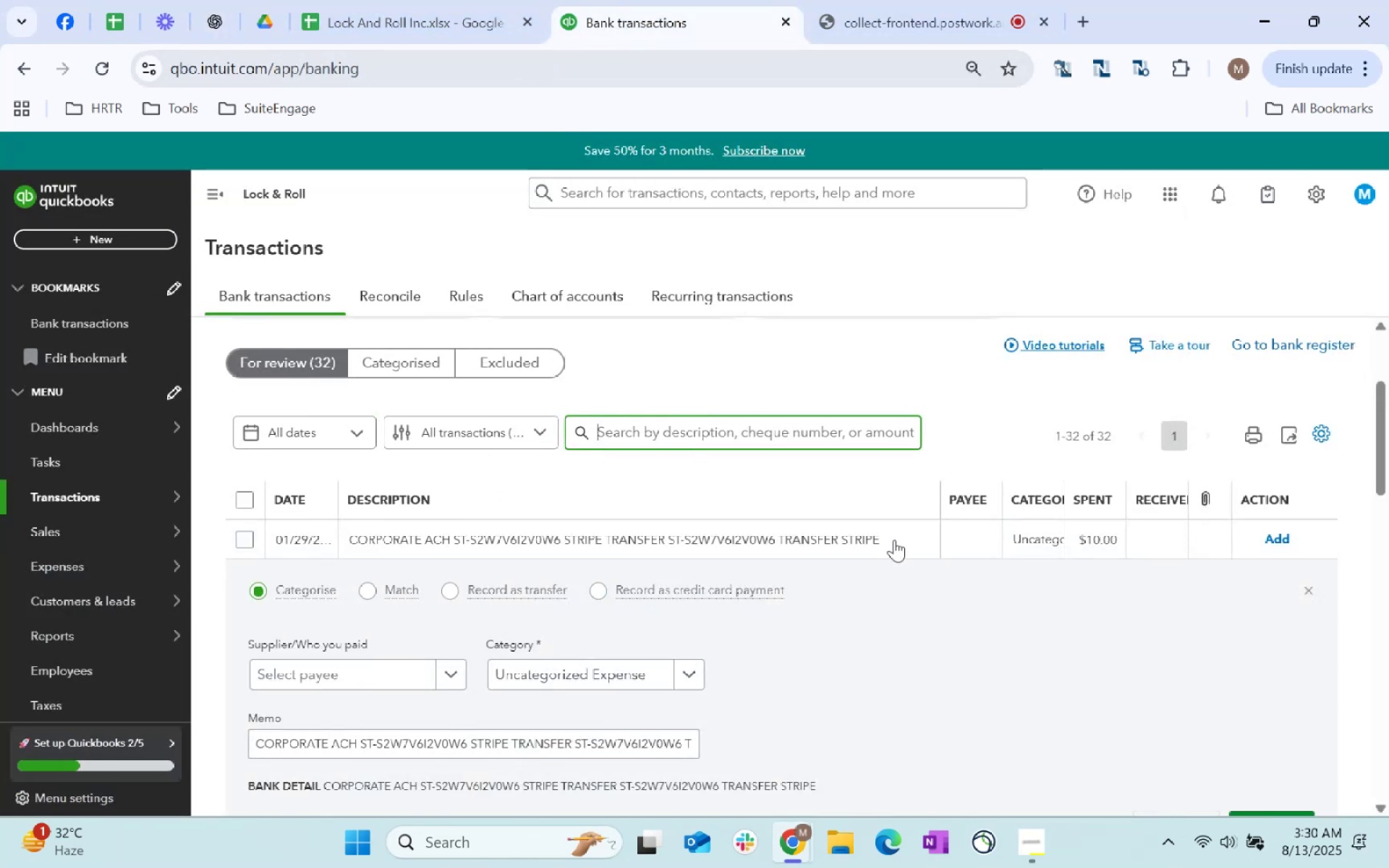 
type(Stripe Transfer)
 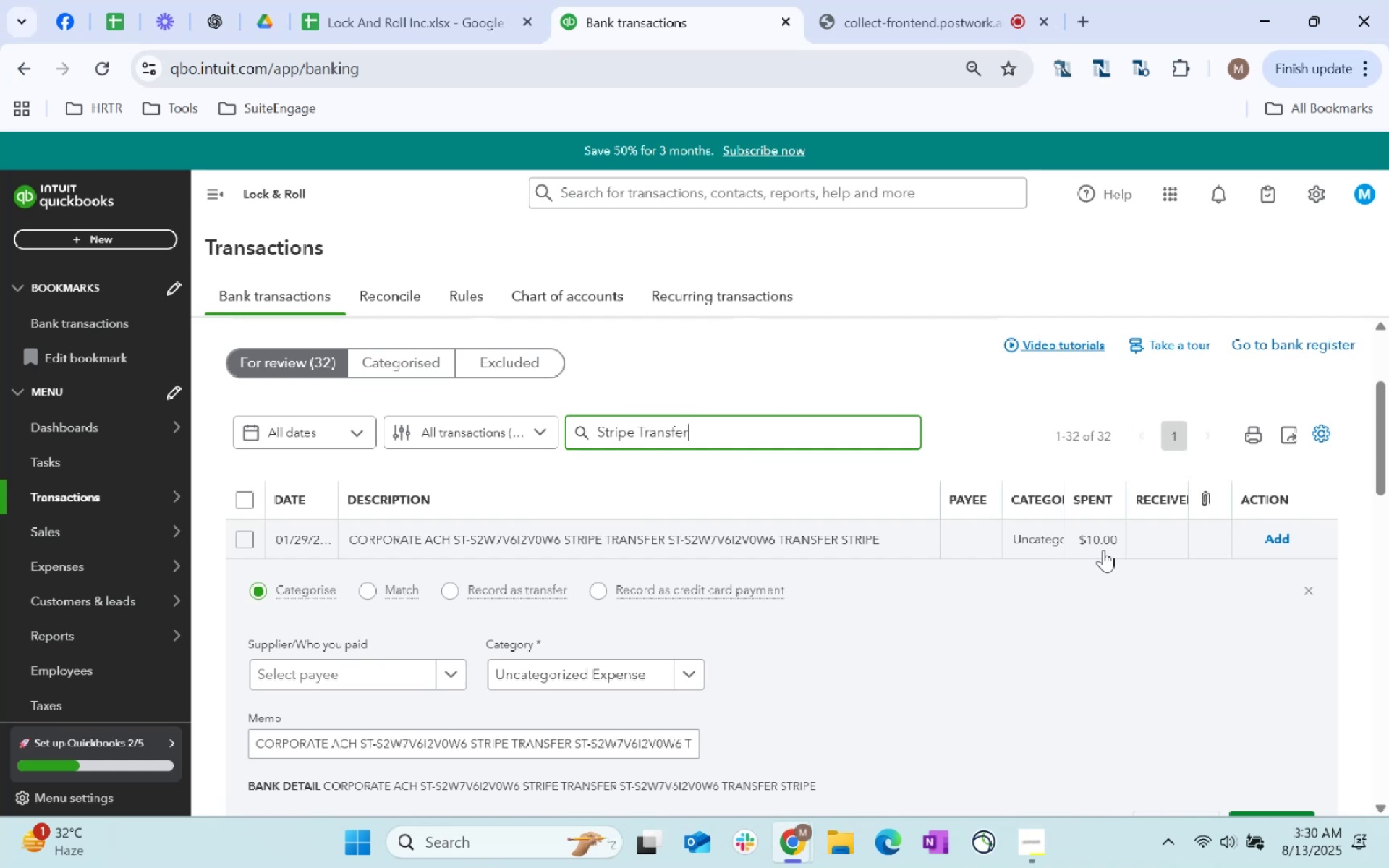 
key(Enter)
 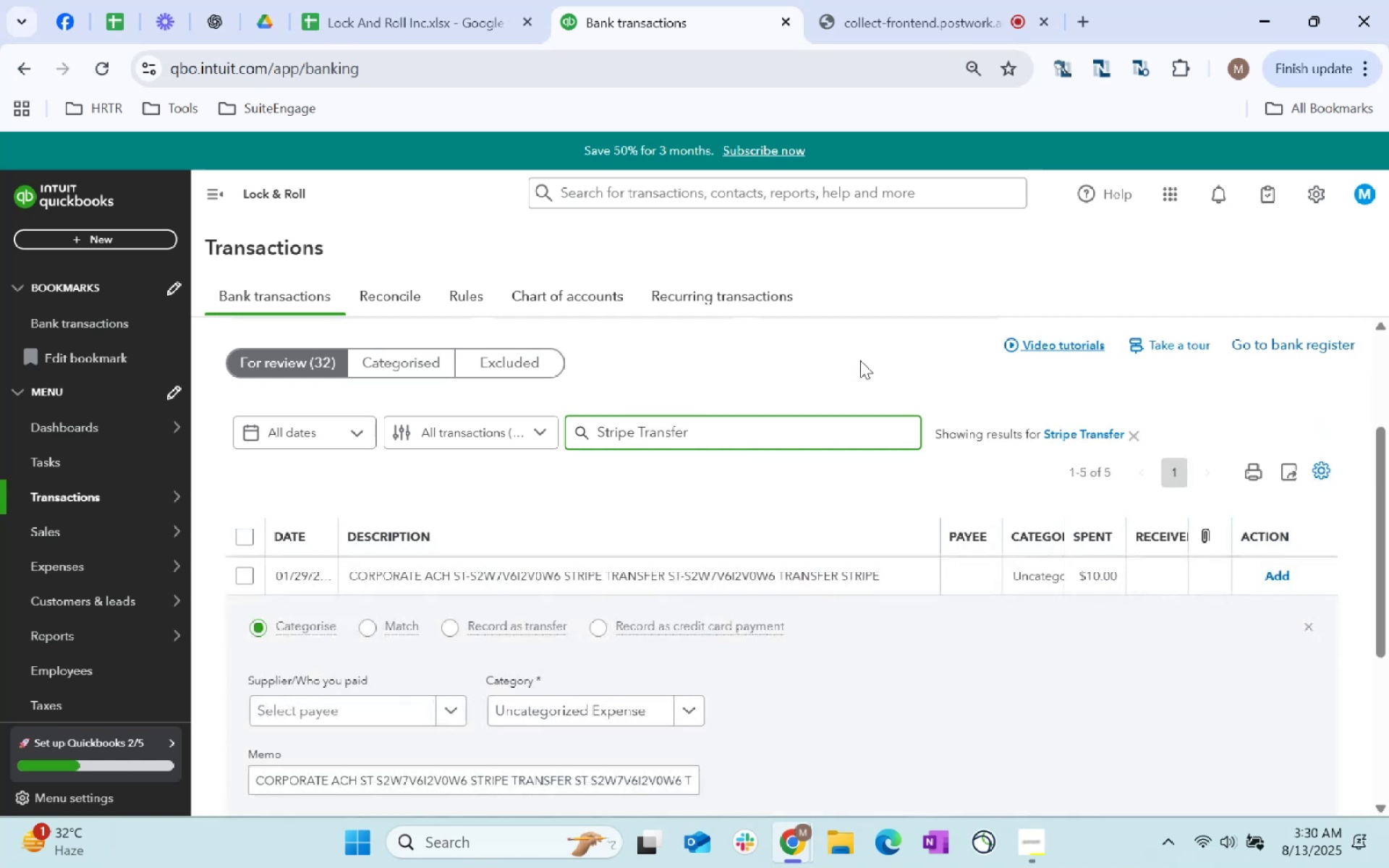 
scroll: coordinate [905, 482], scroll_direction: down, amount: 5.0
 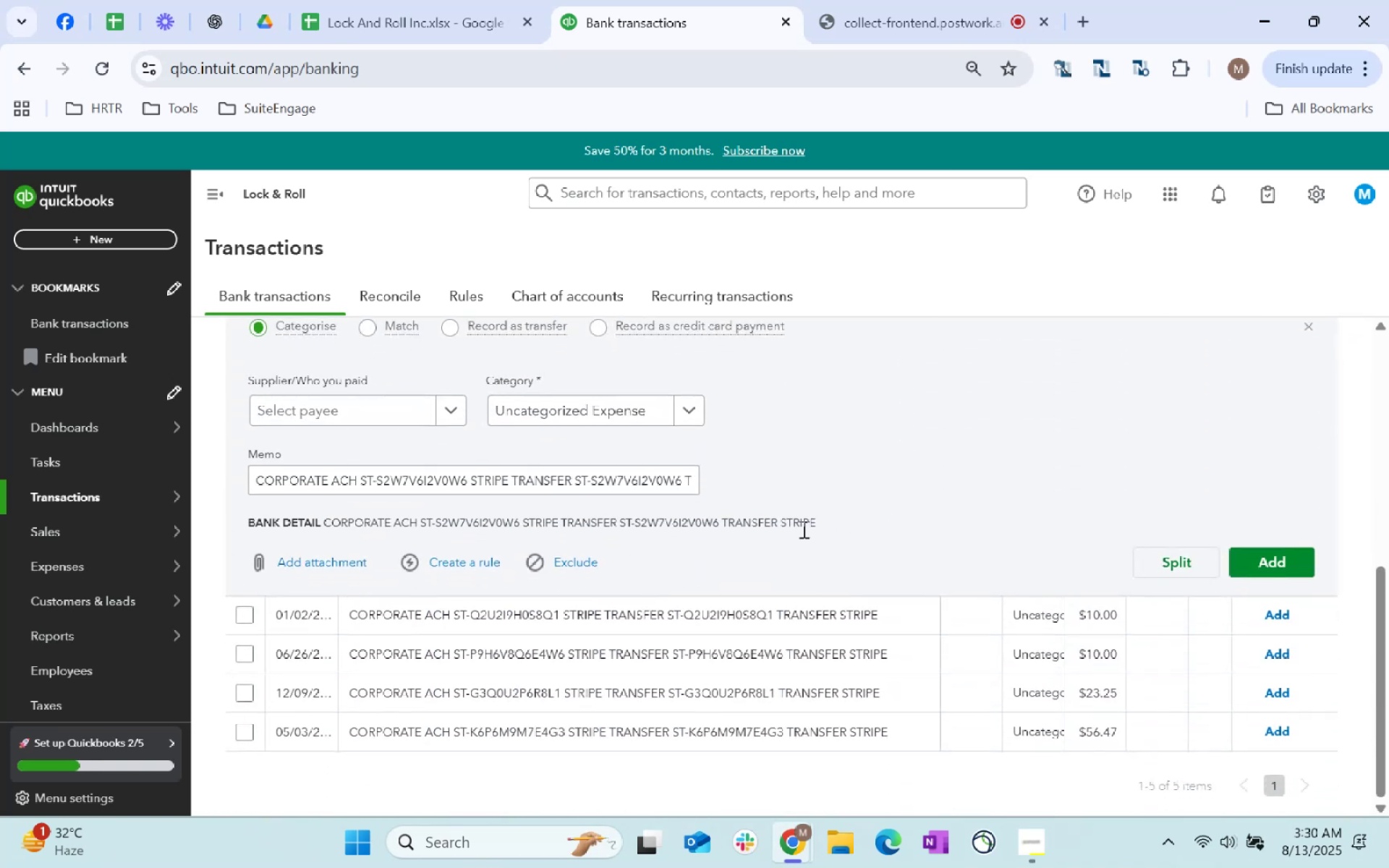 
scroll: coordinate [692, 576], scroll_direction: up, amount: 1.0
 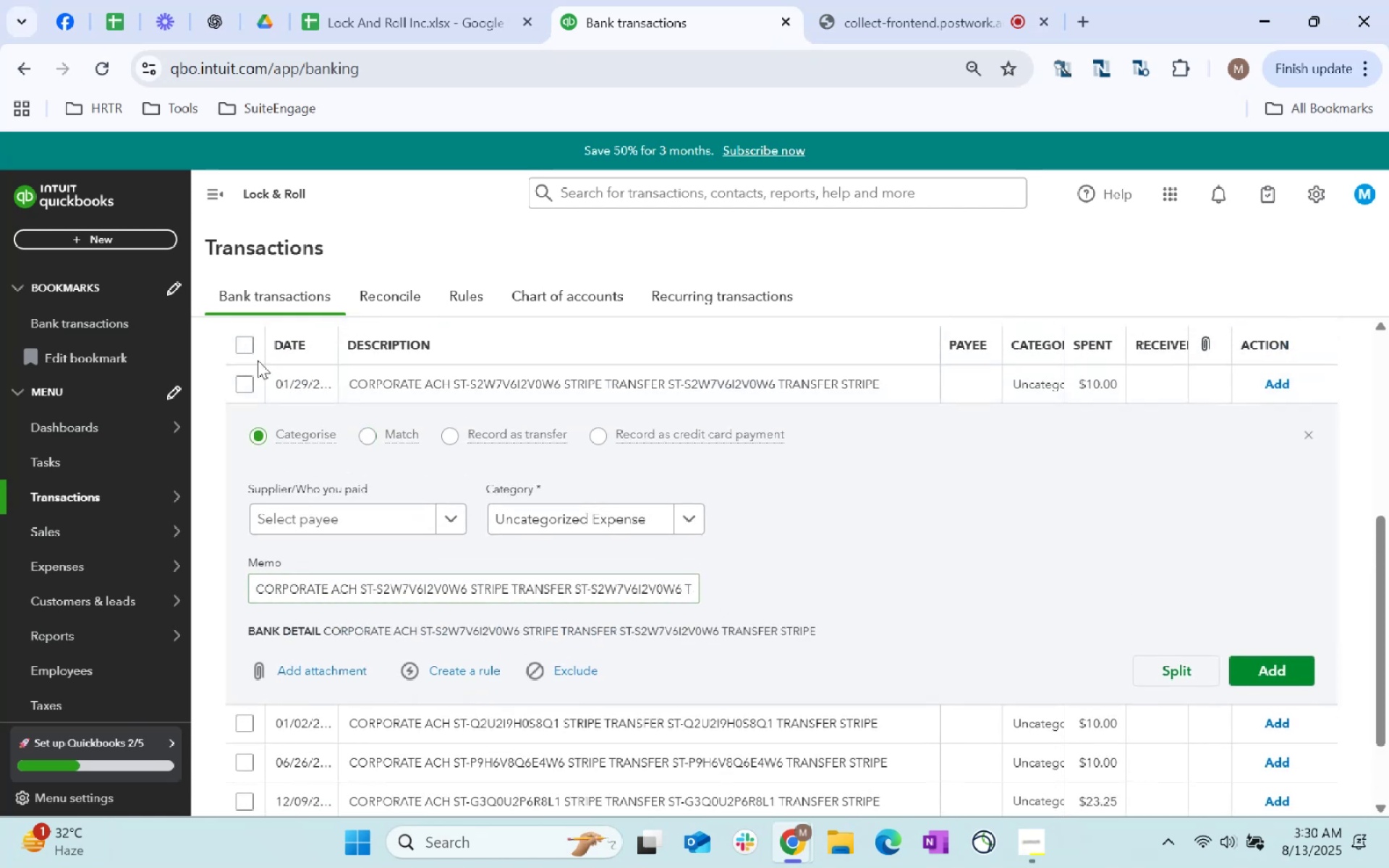 
left_click([240, 347])
 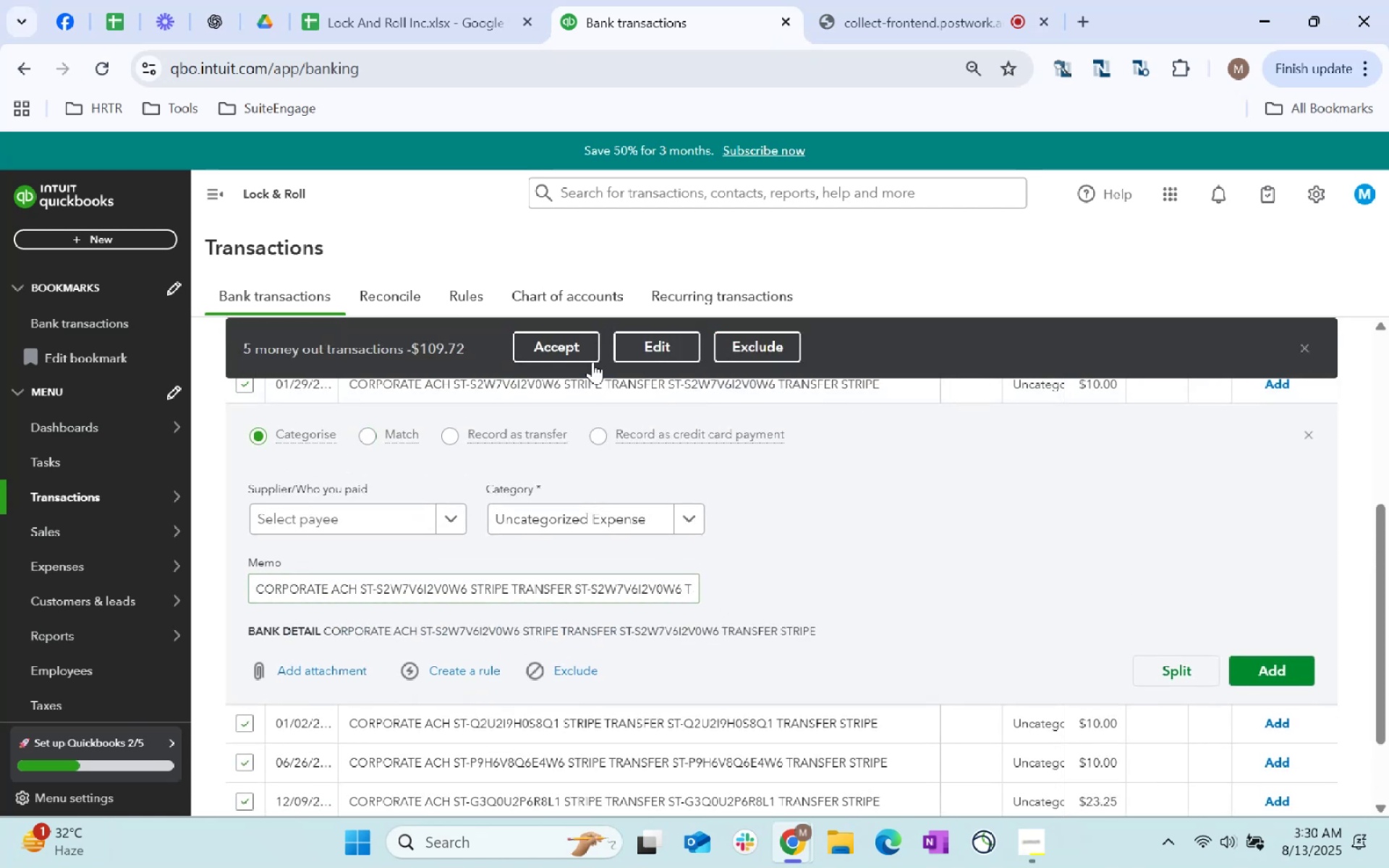 
left_click([631, 351])
 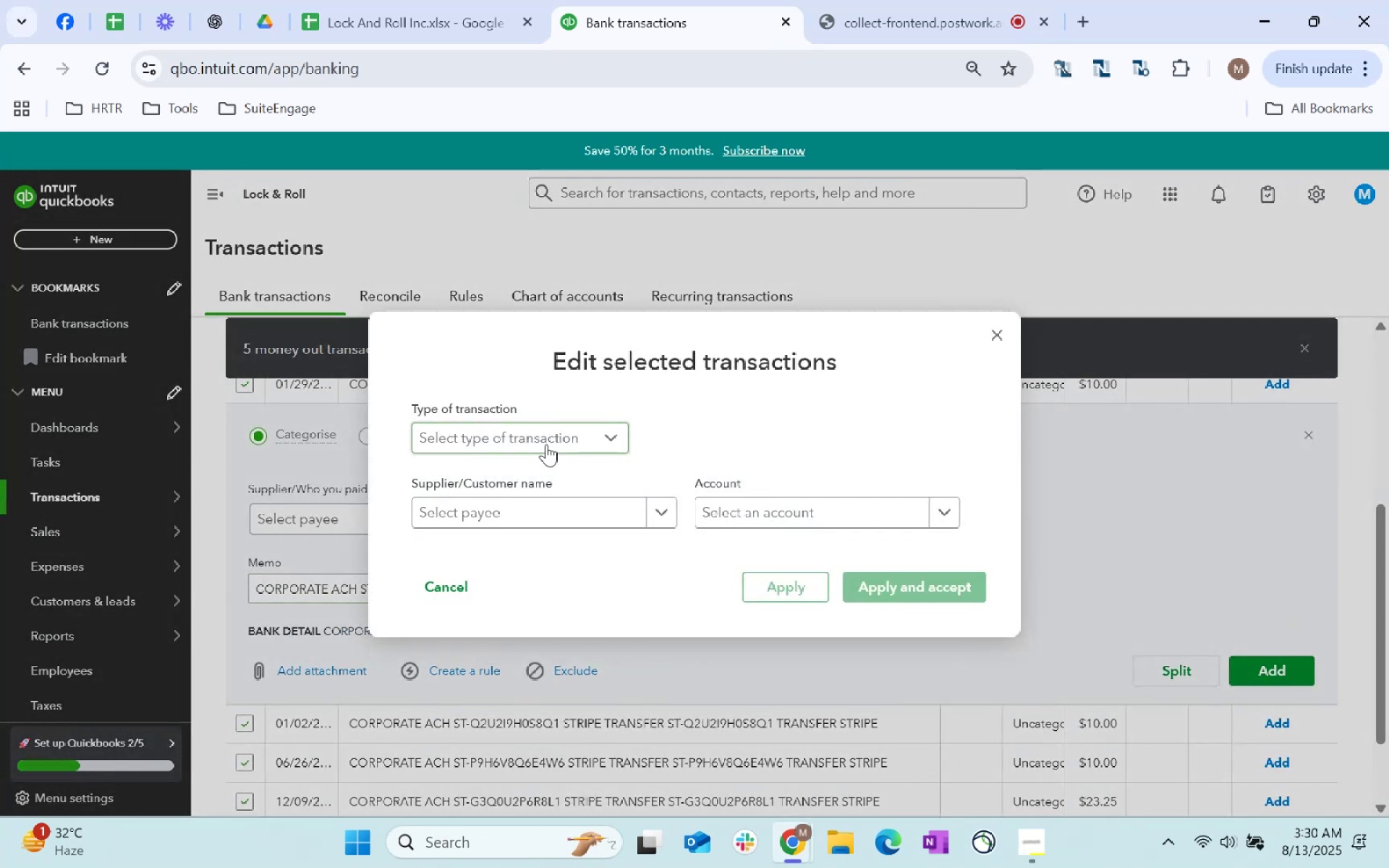 
left_click([549, 442])
 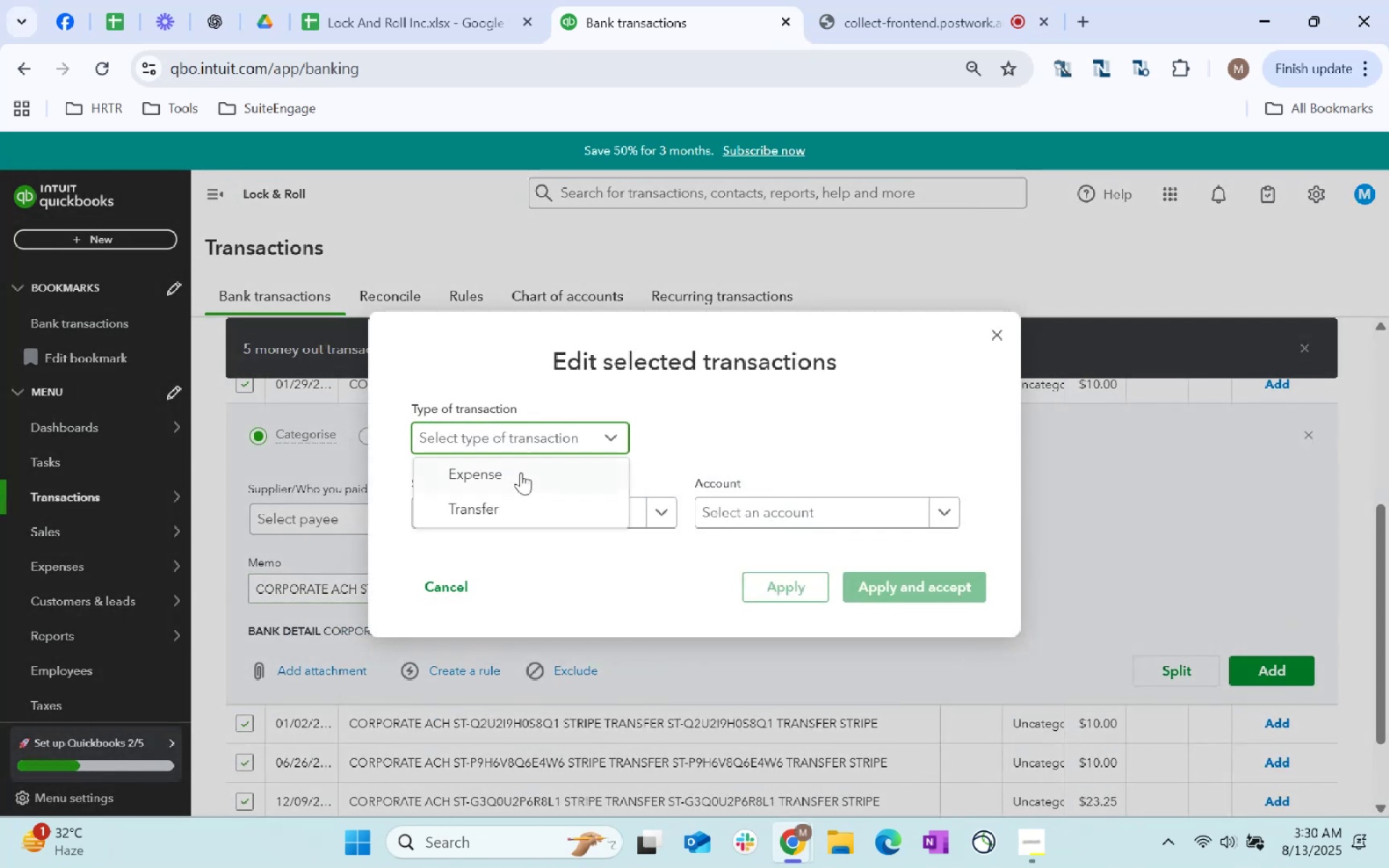 
left_click([519, 477])
 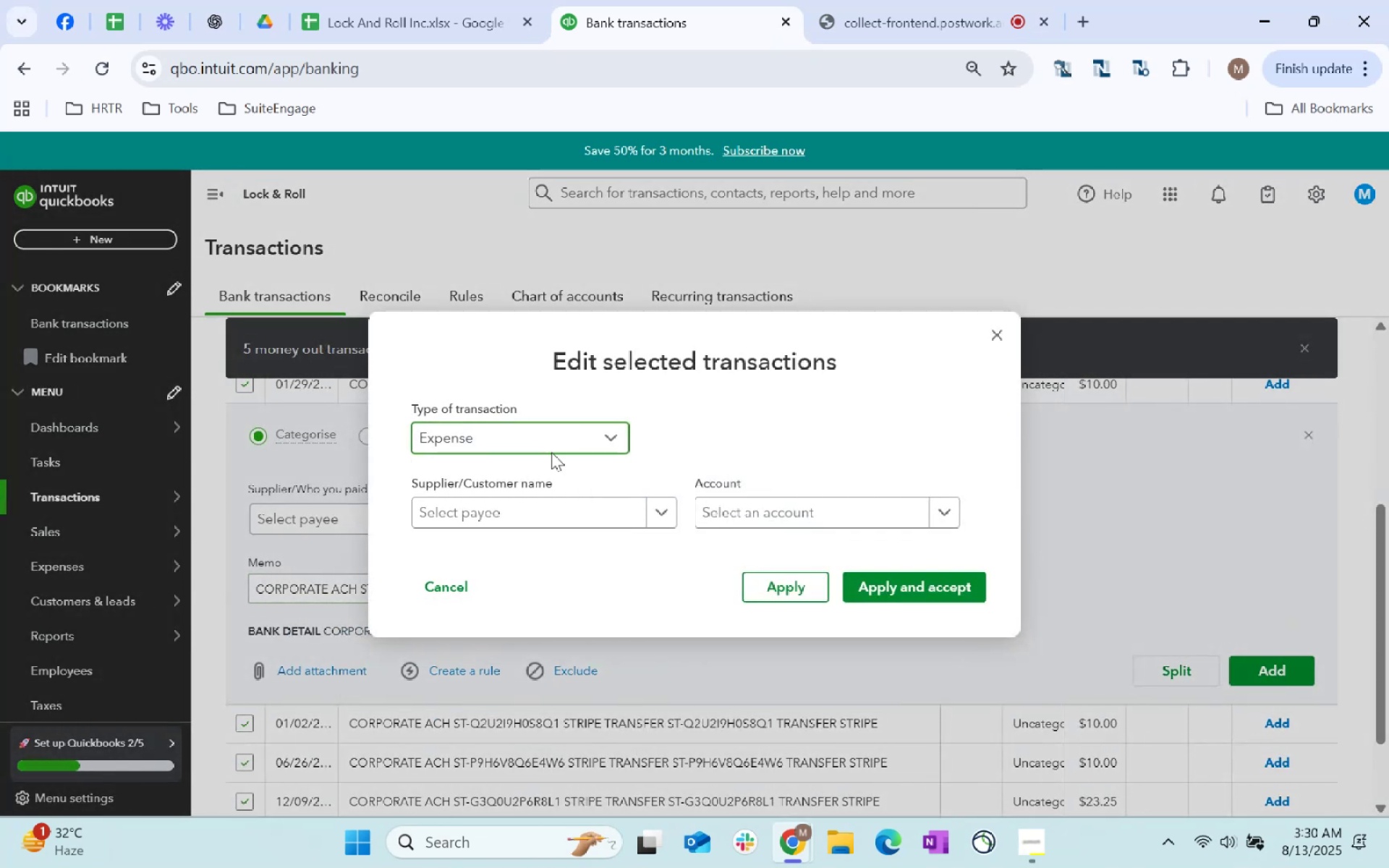 
left_click([557, 448])
 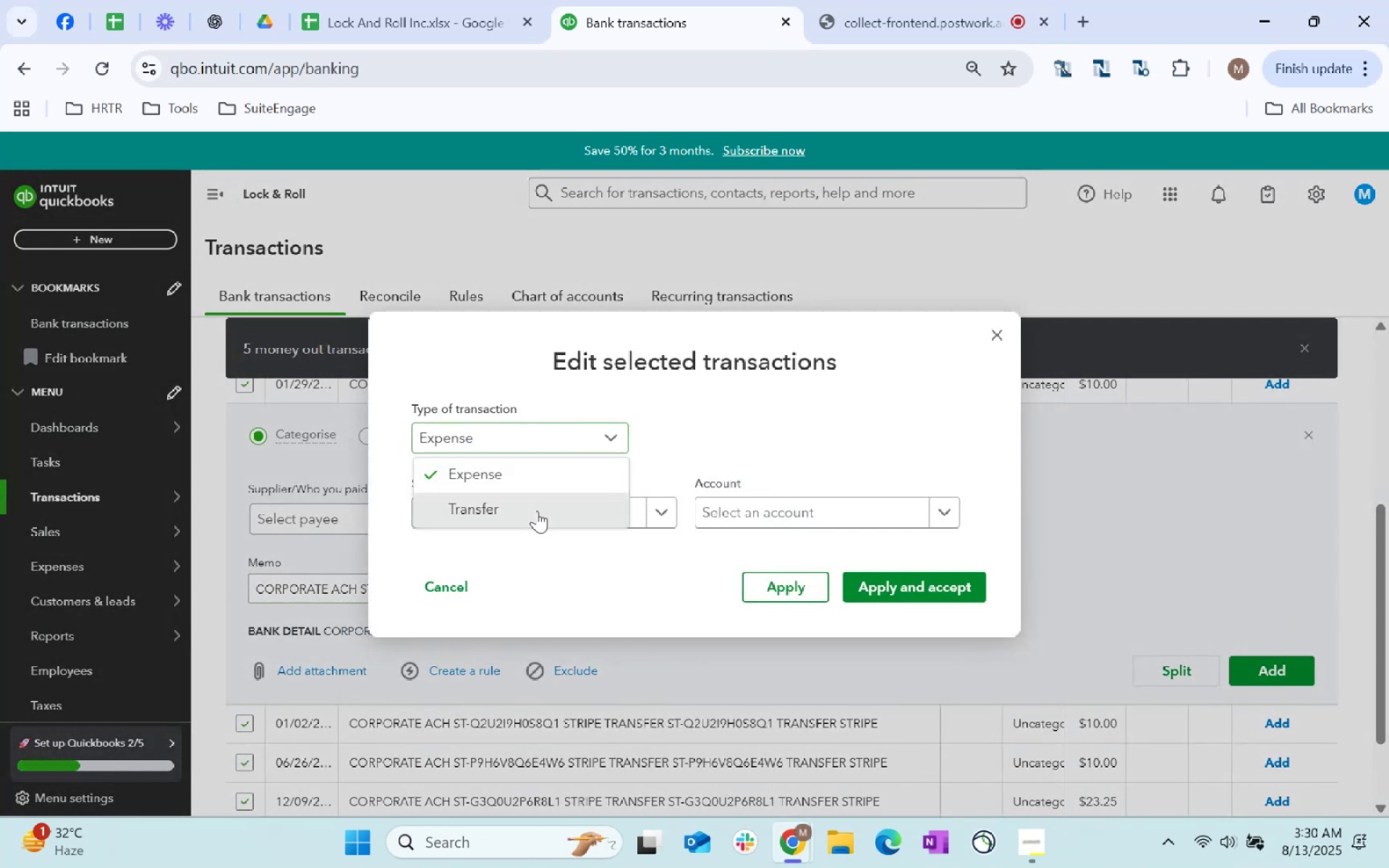 
double_click([586, 512])
 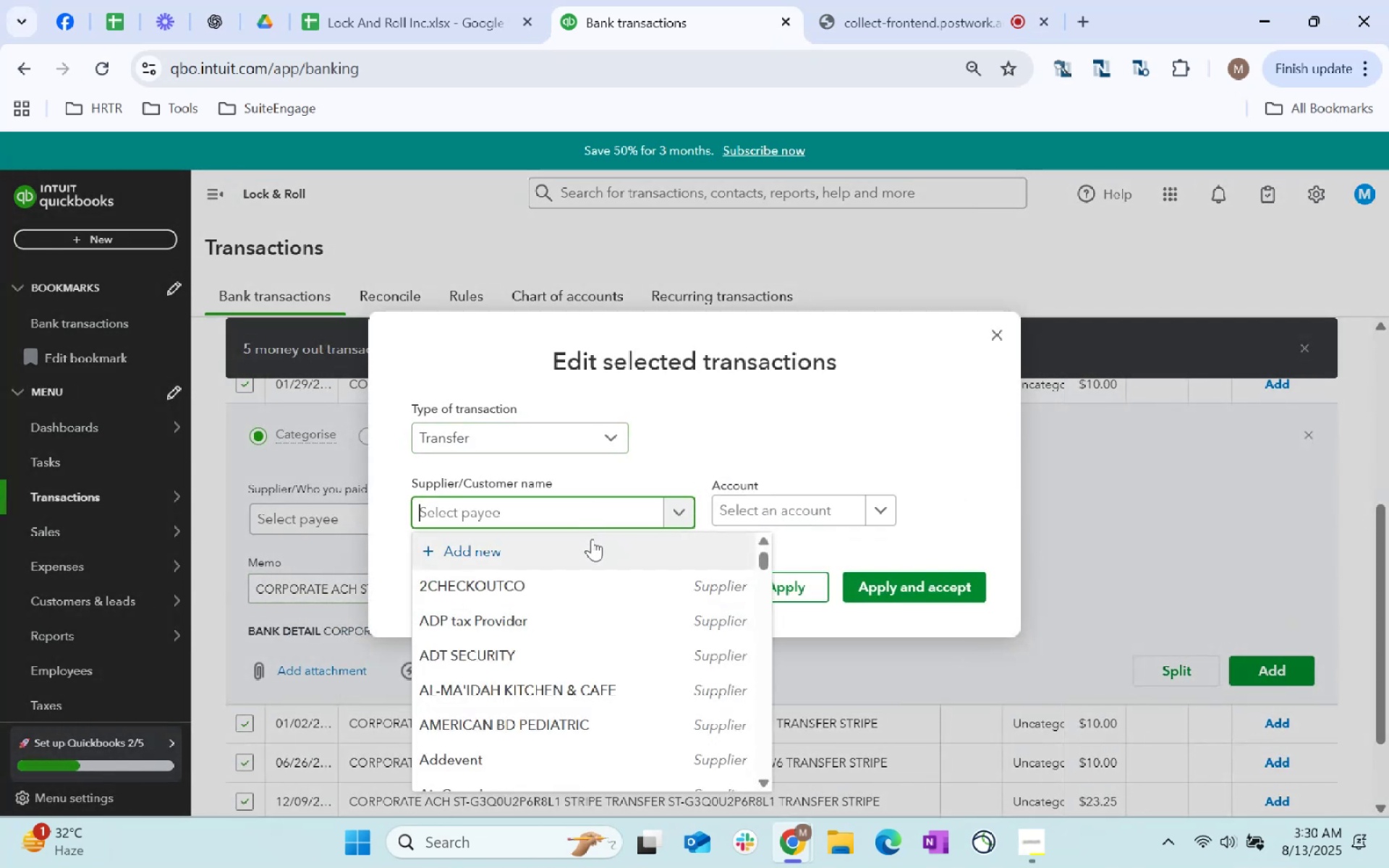 
type(stripe)
 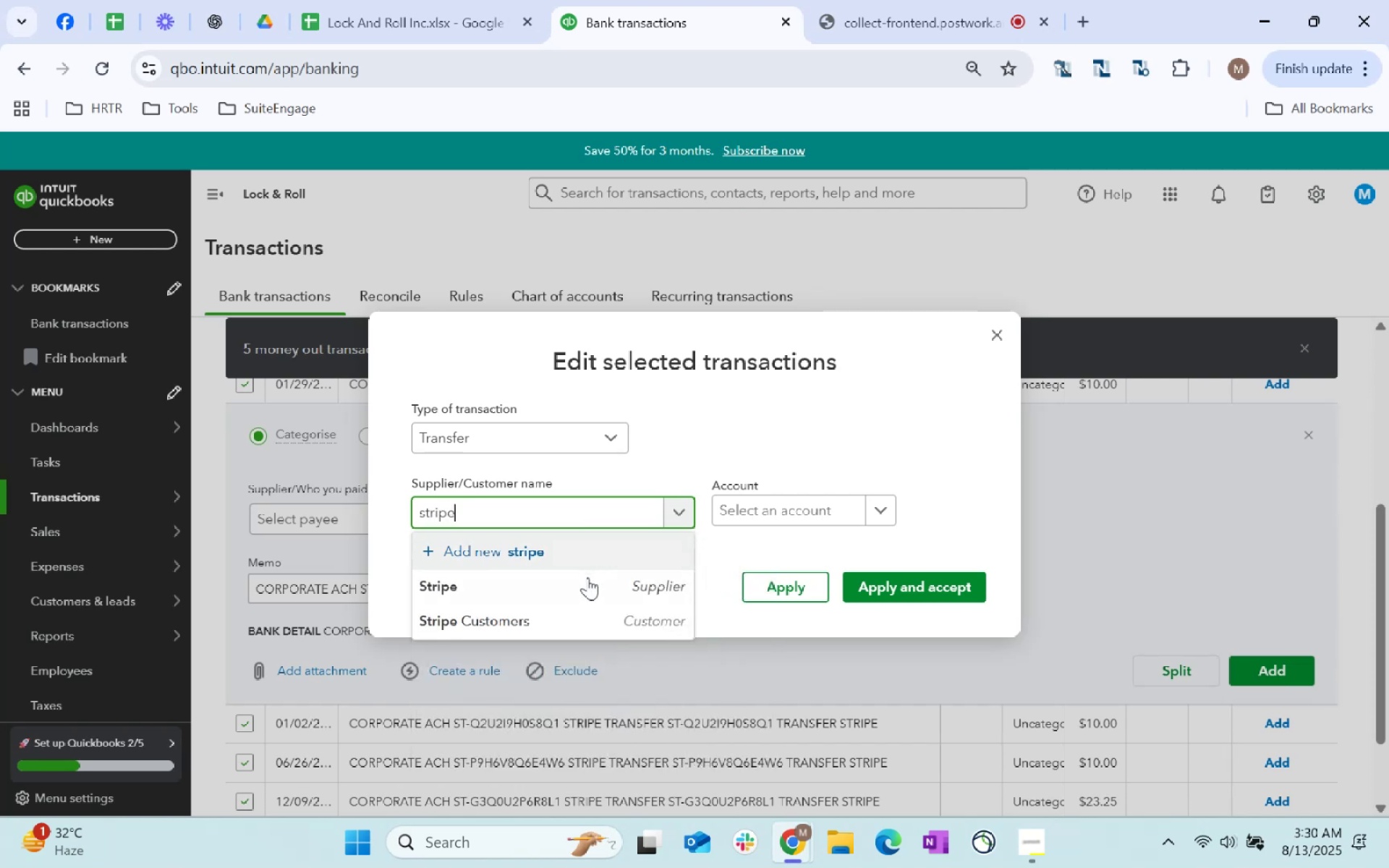 
left_click([606, 629])
 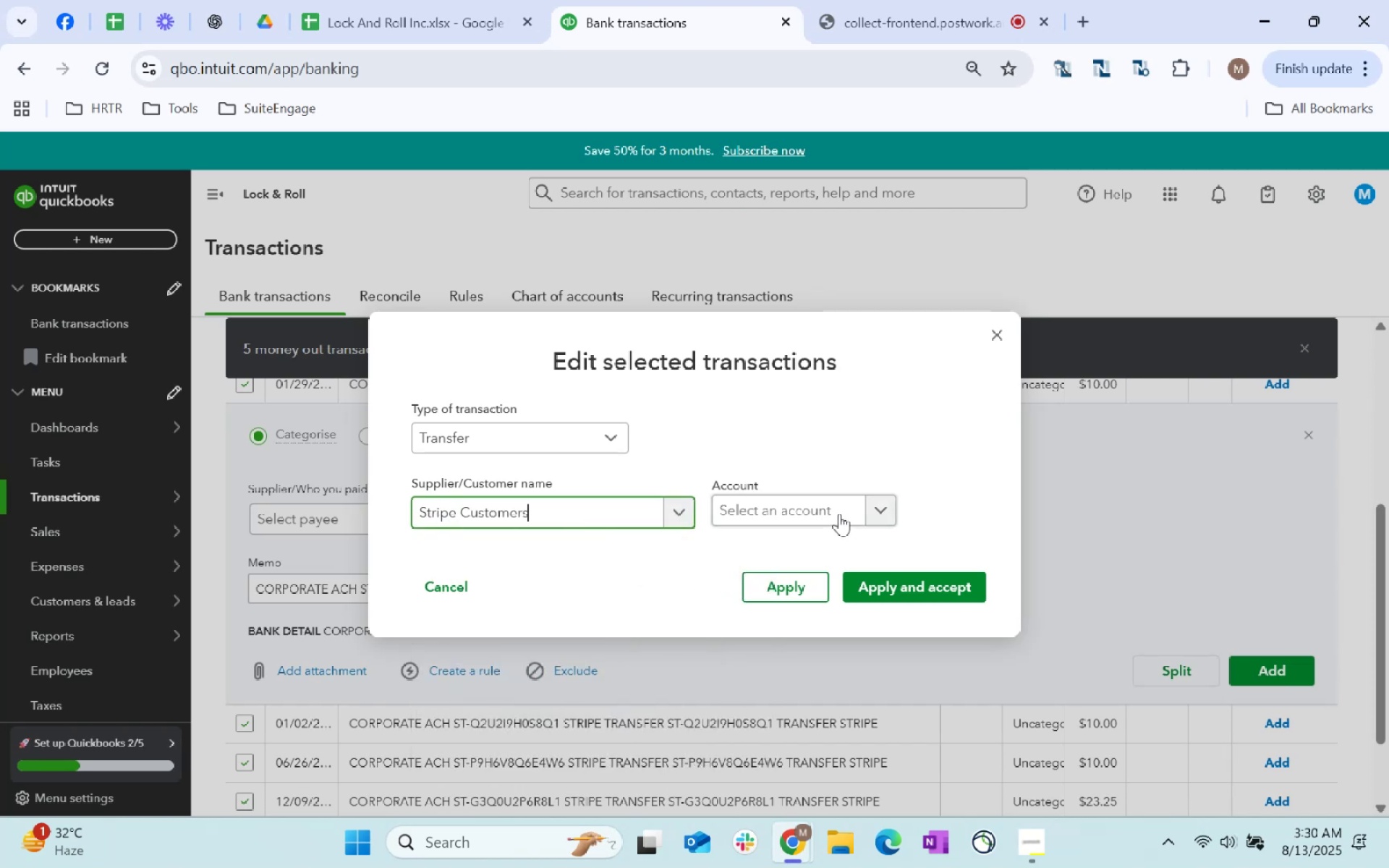 
left_click([839, 514])
 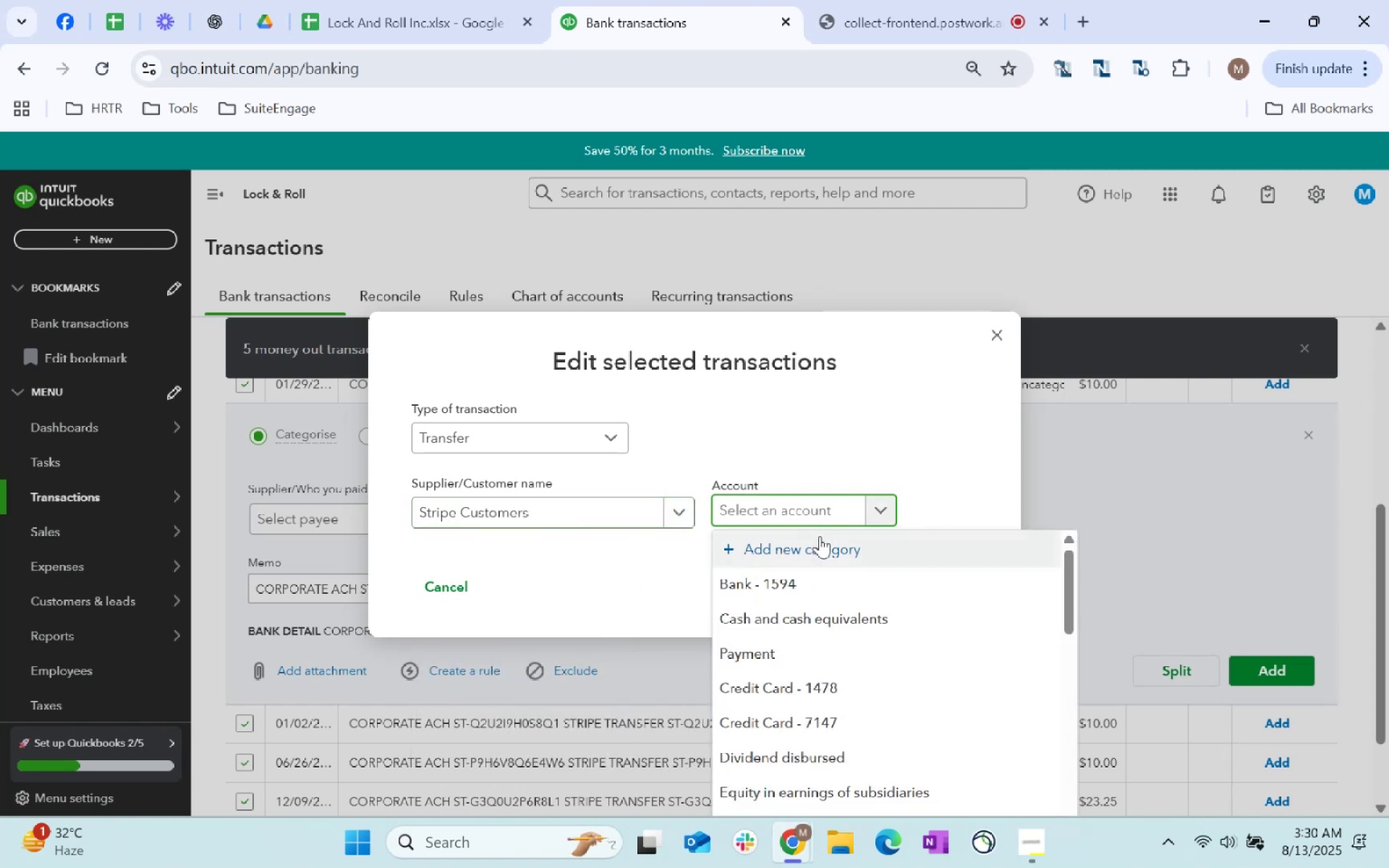 
left_click([820, 542])
 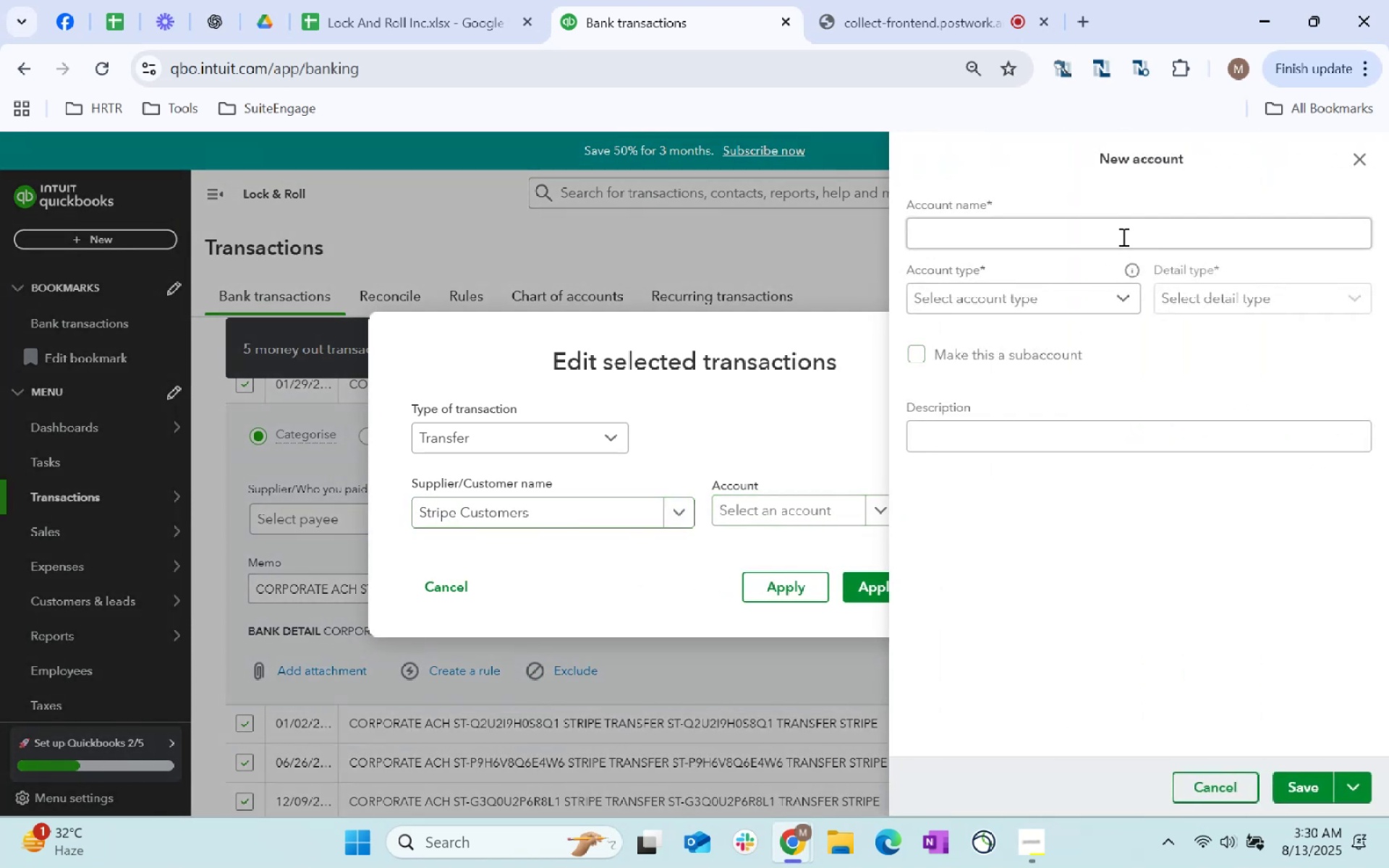 
left_click([1097, 235])
 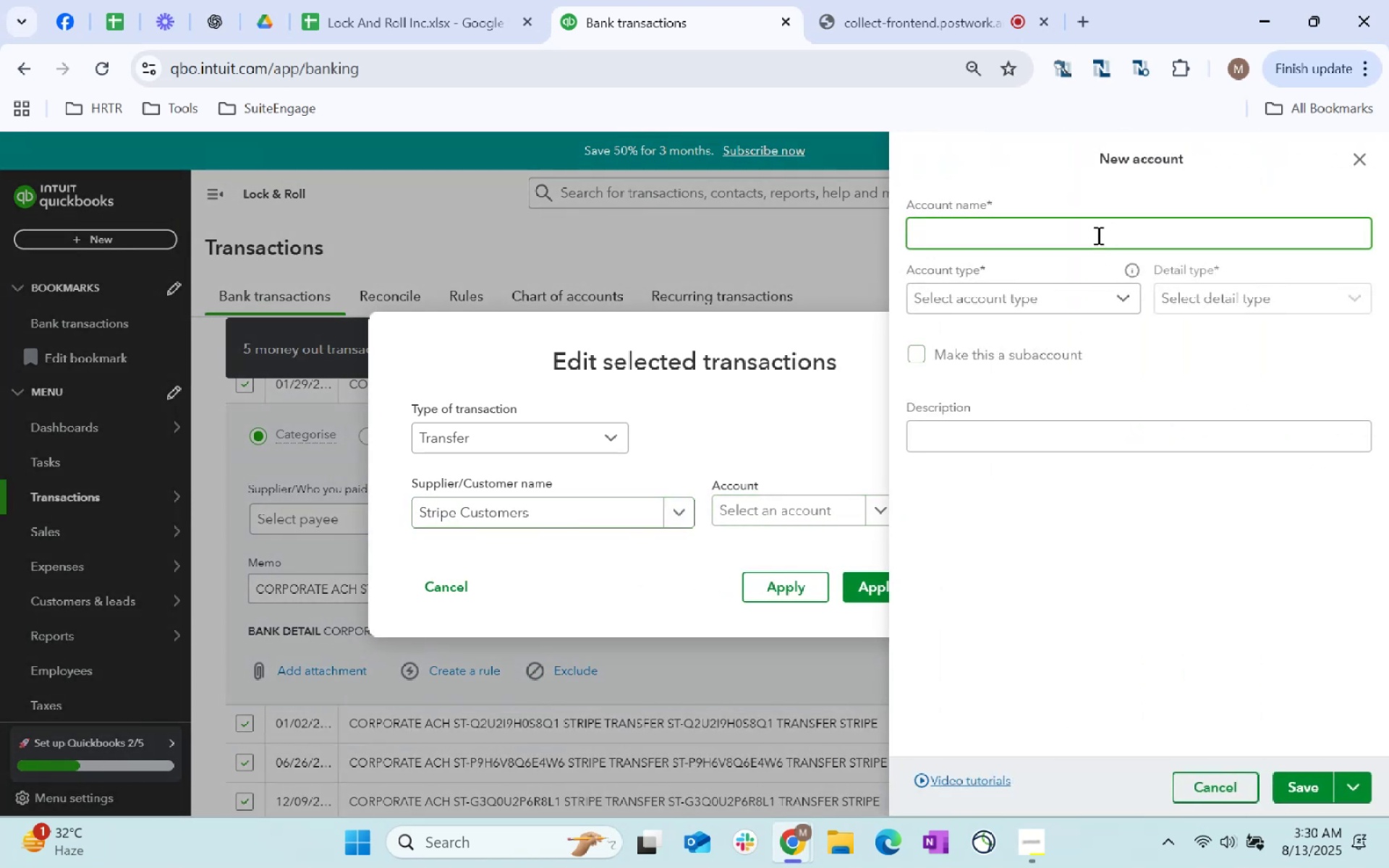 
hold_key(key=ShiftLeft, duration=1.52)
 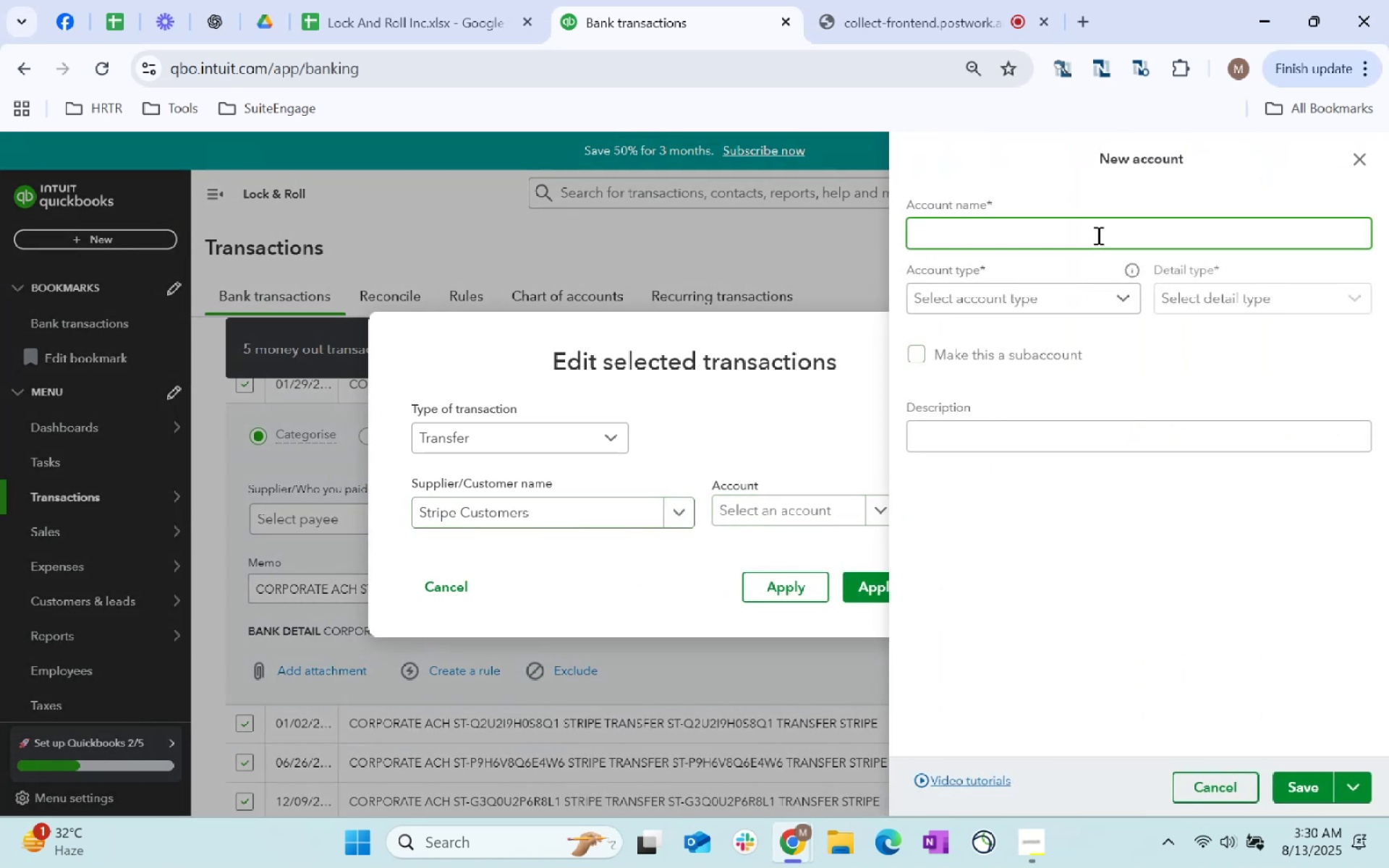 
hold_key(key=ShiftLeft, duration=1.5)
 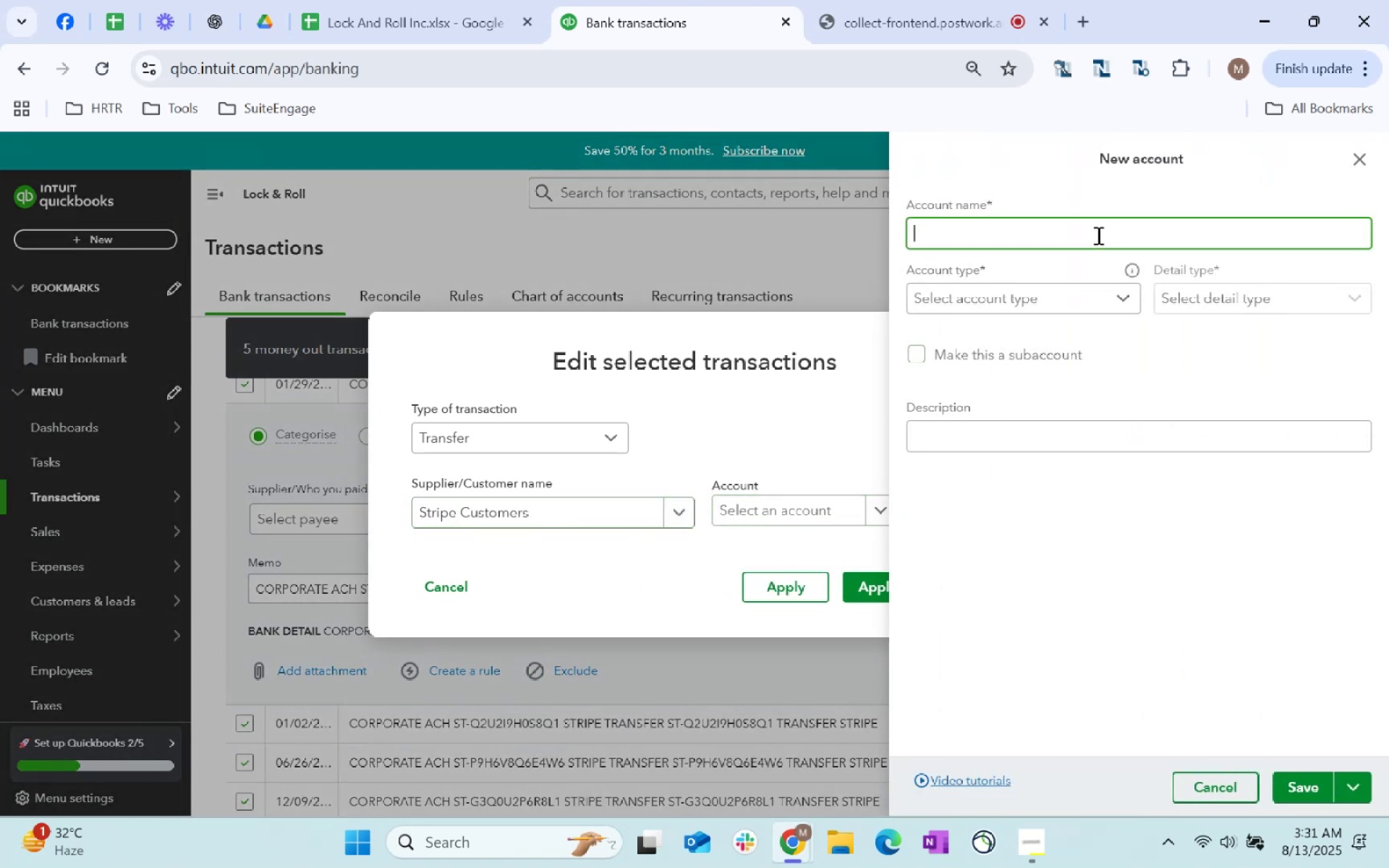 
type(Customer RE)
key(Backspace)
type(efund)
 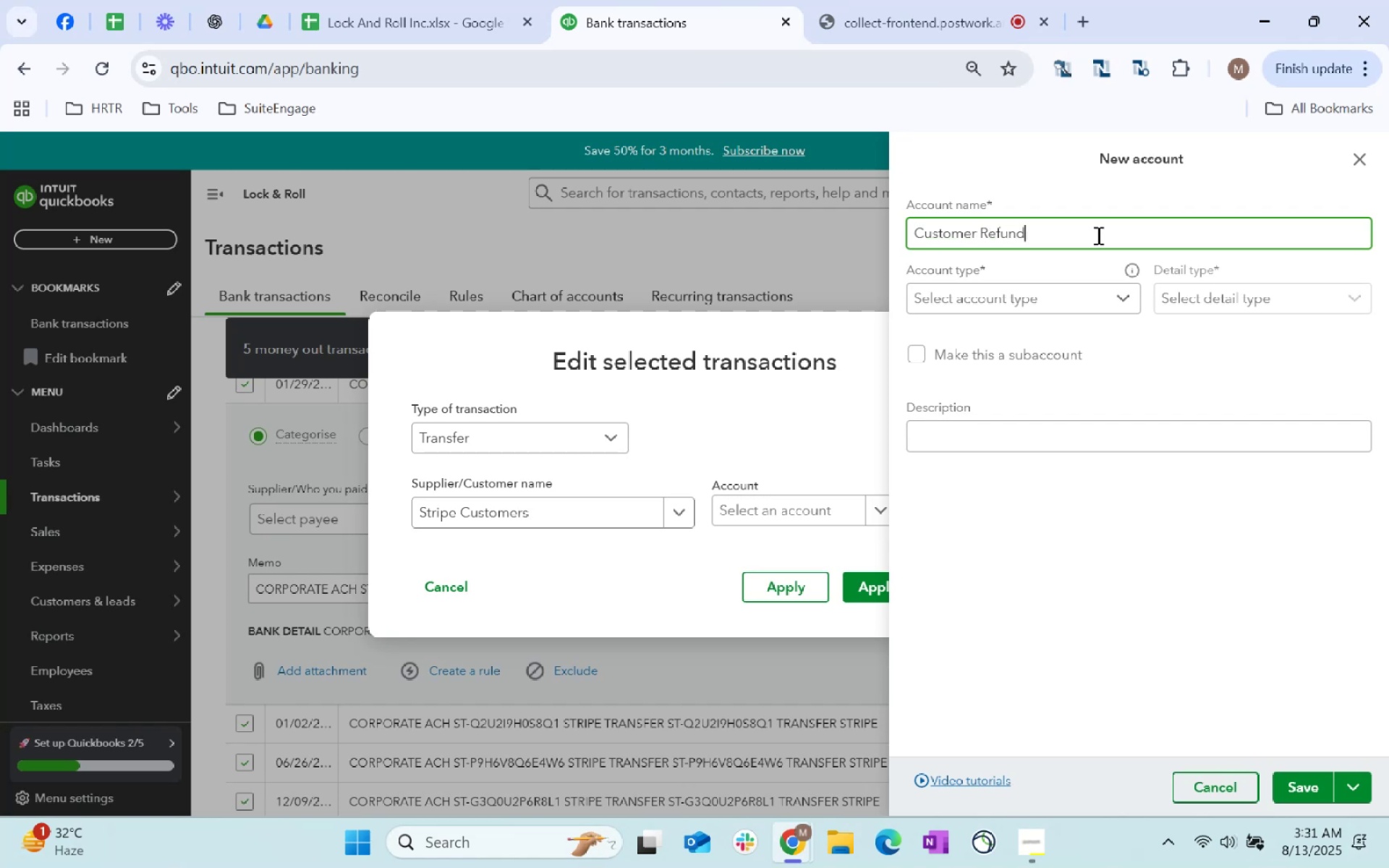 
left_click([1108, 303])
 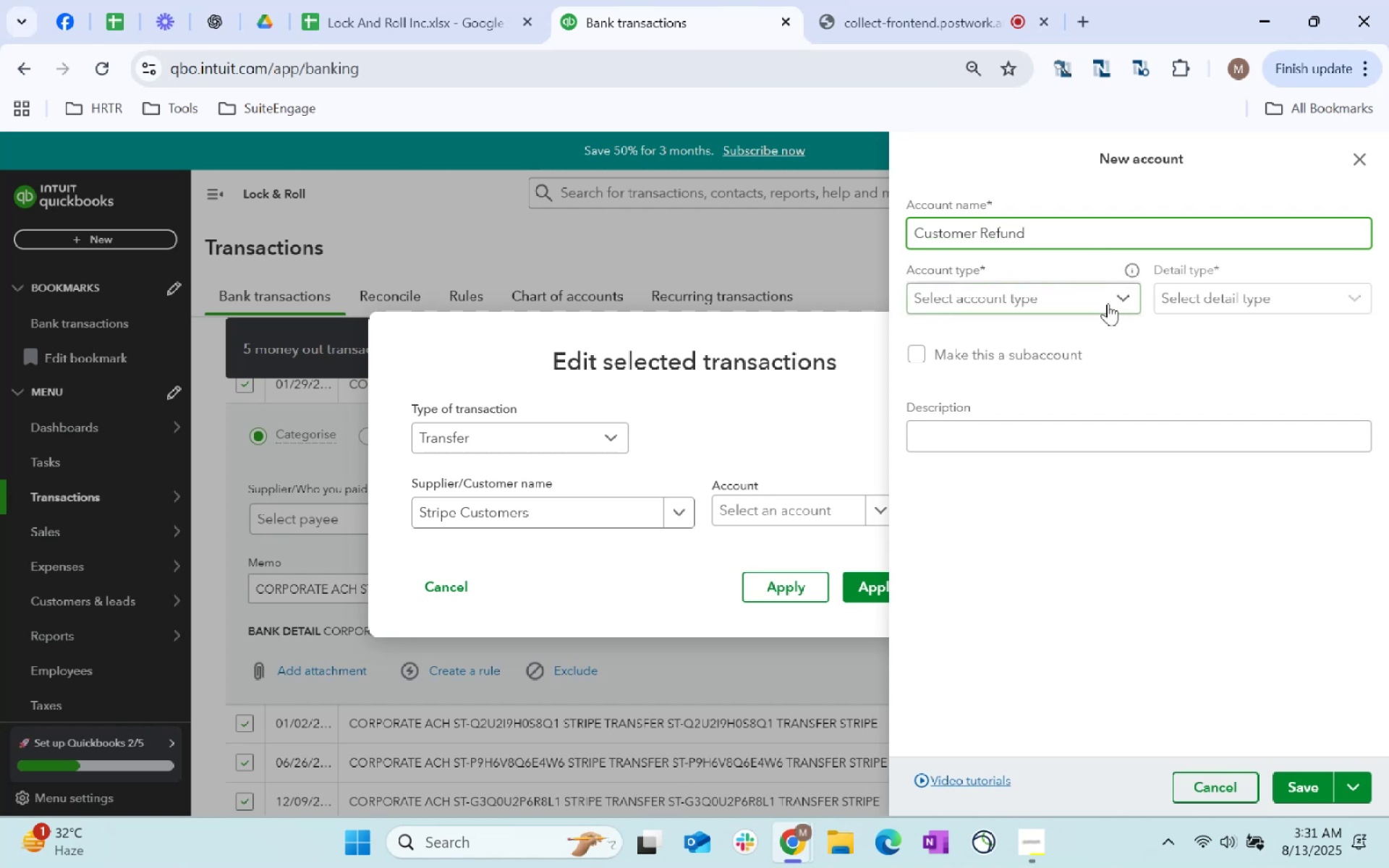 
mouse_move([1049, 344])
 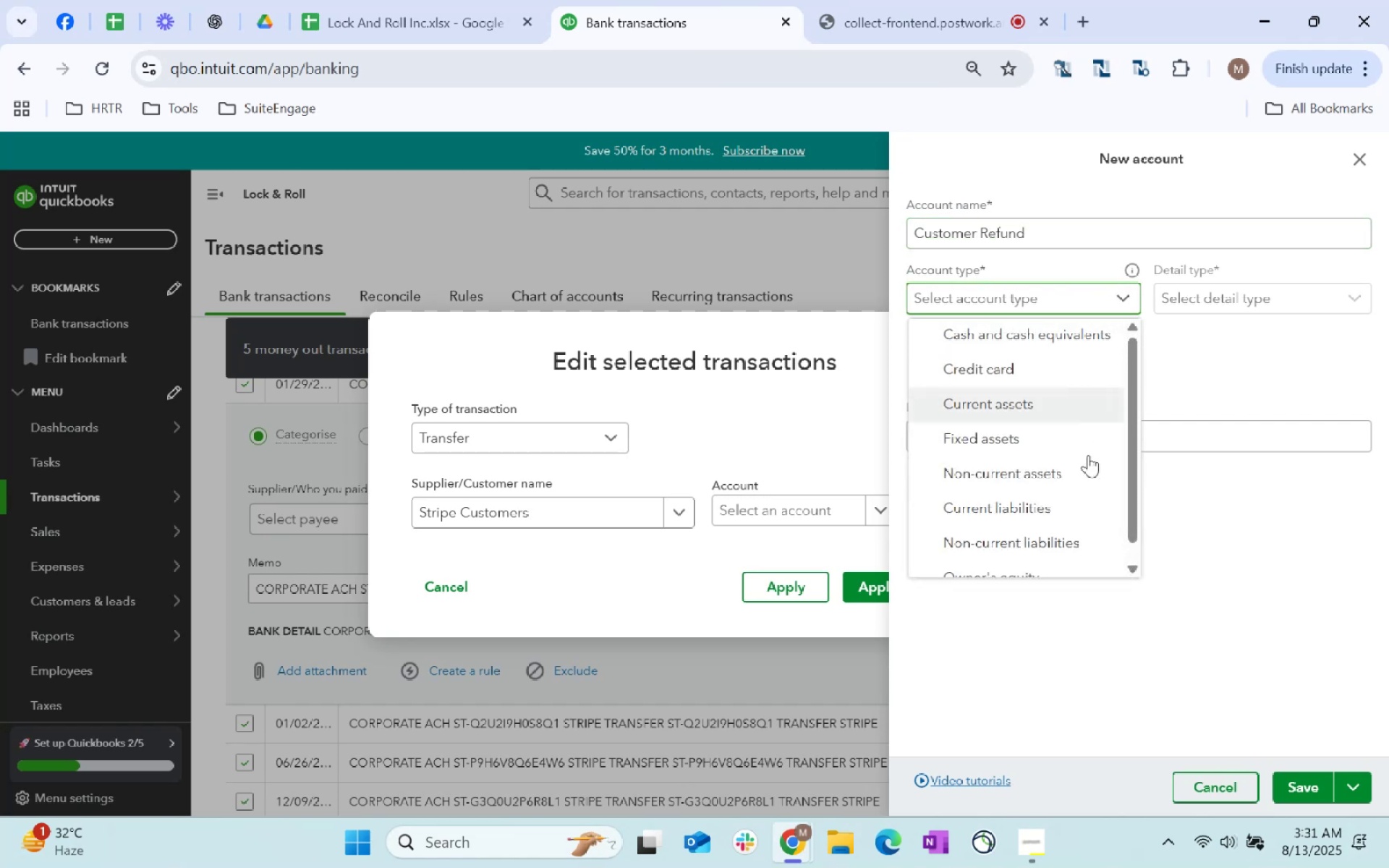 
scroll: coordinate [1100, 487], scroll_direction: down, amount: 2.0
 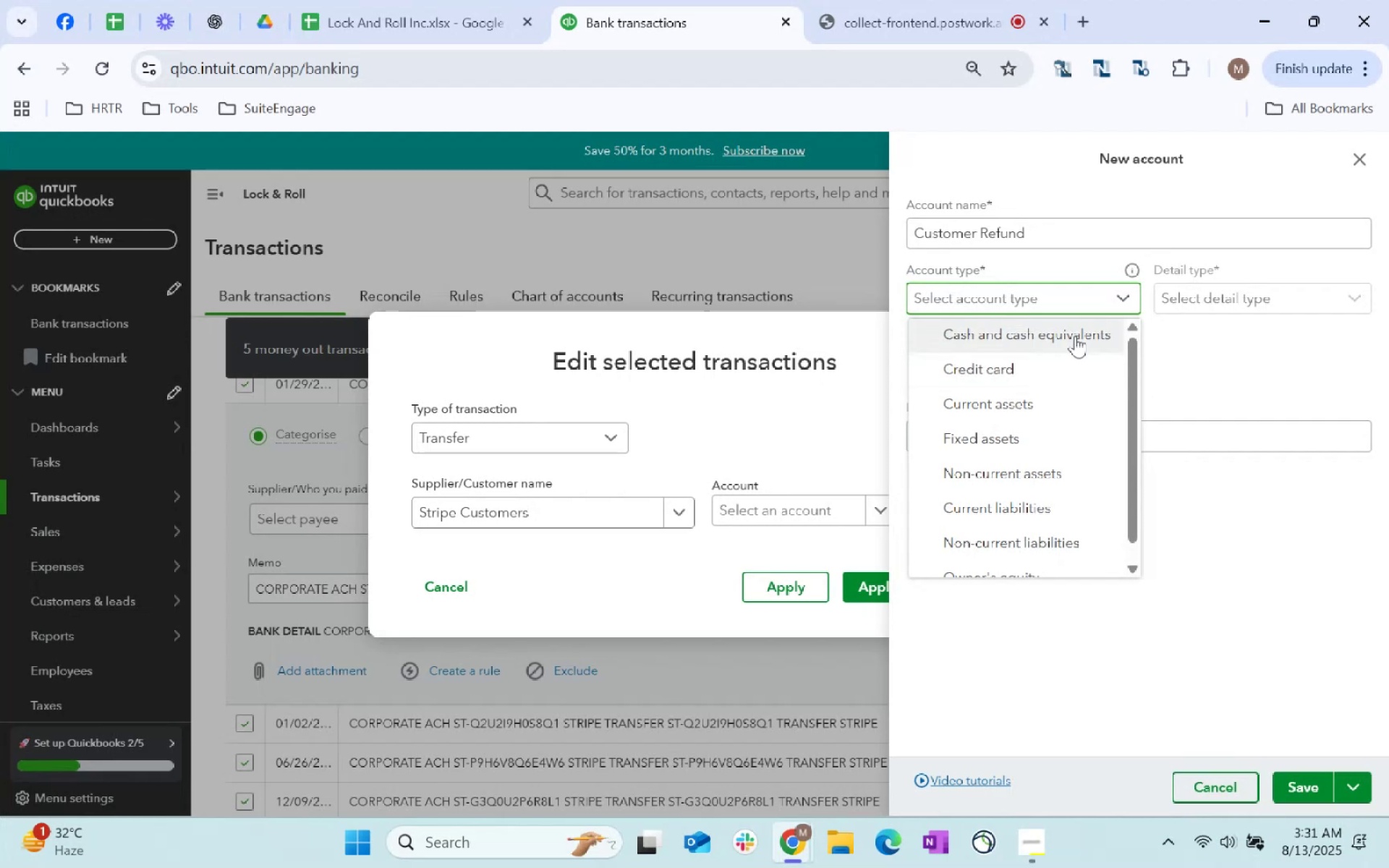 
left_click([1075, 336])
 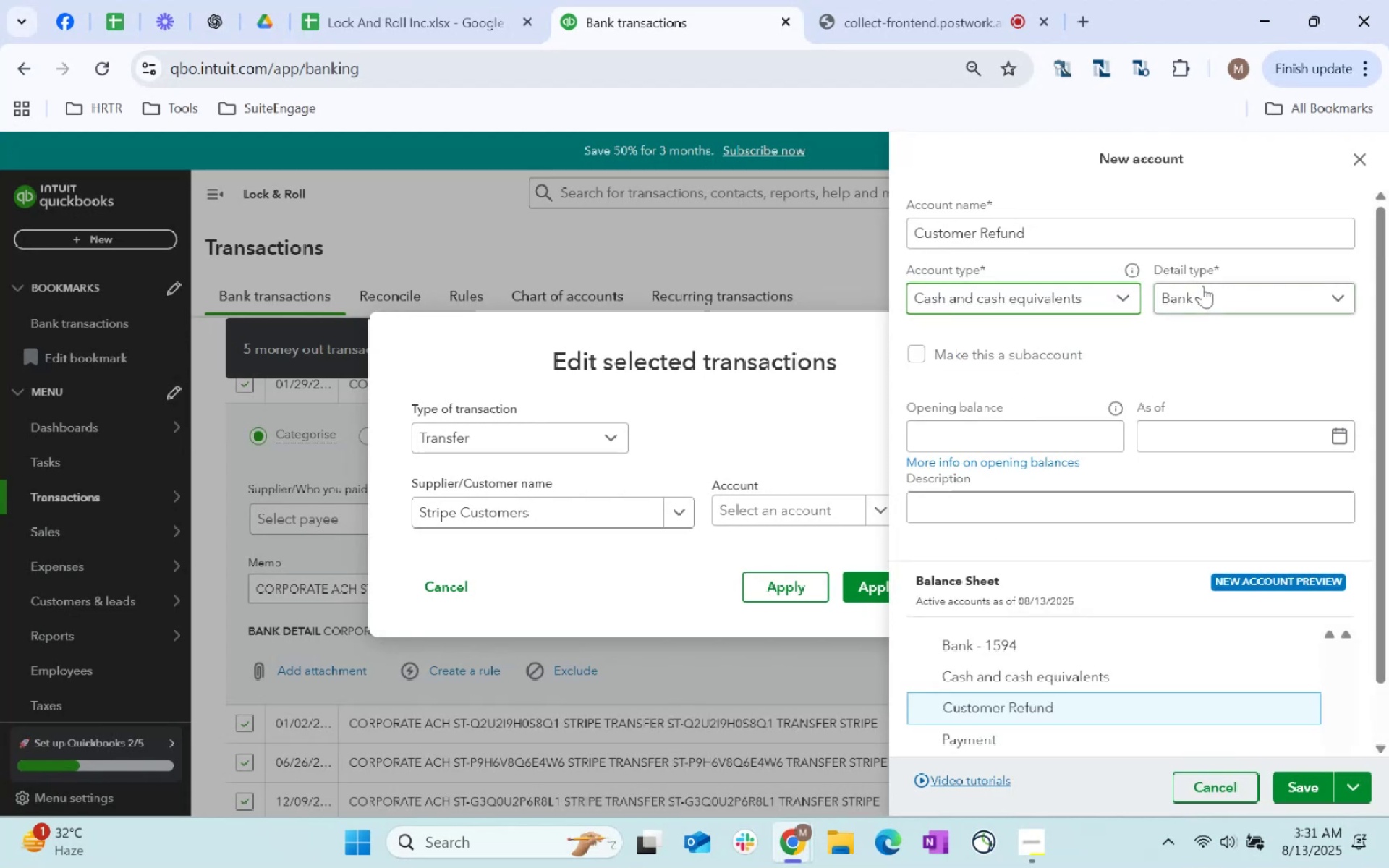 
left_click([1209, 292])
 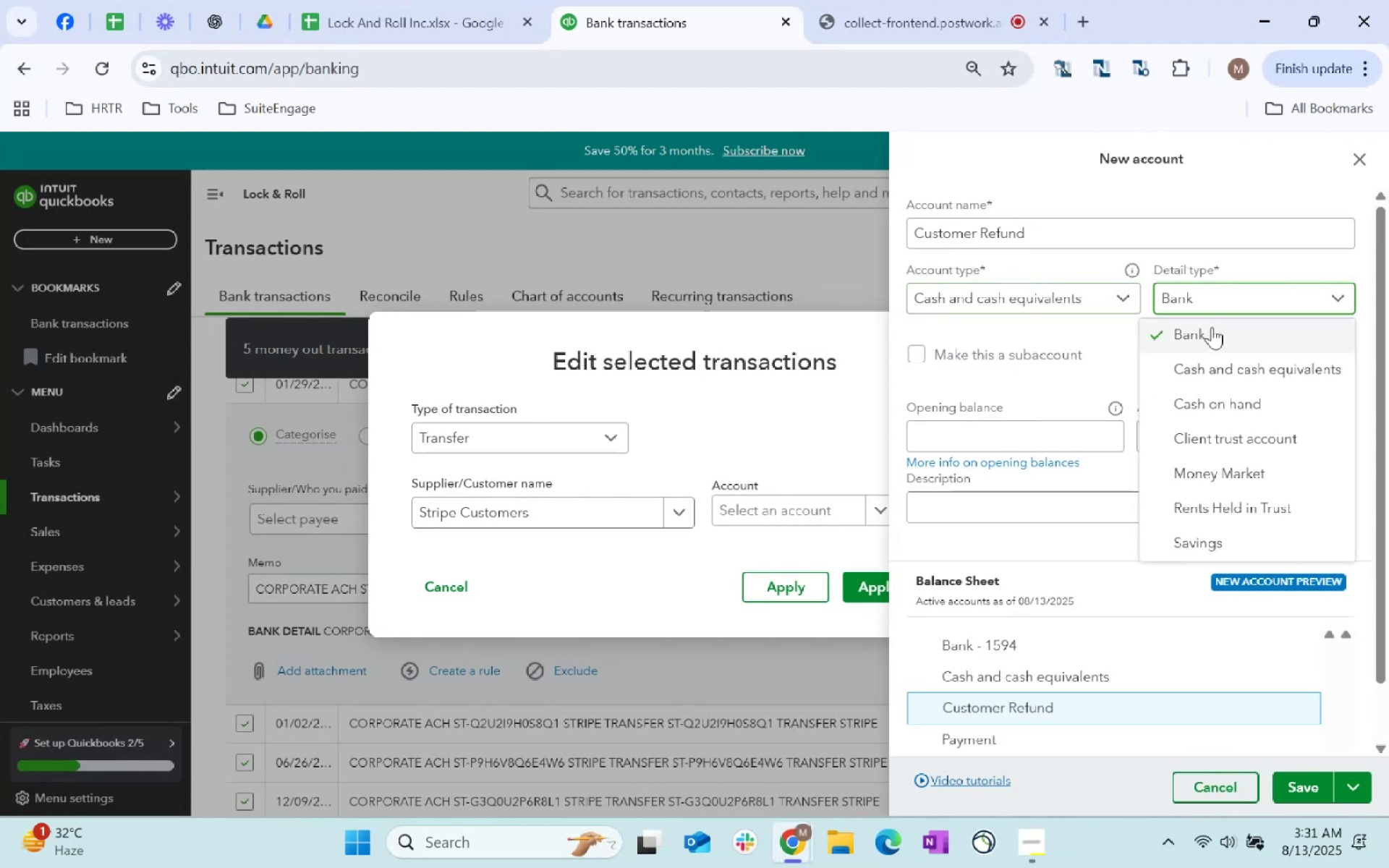 
left_click([1212, 340])
 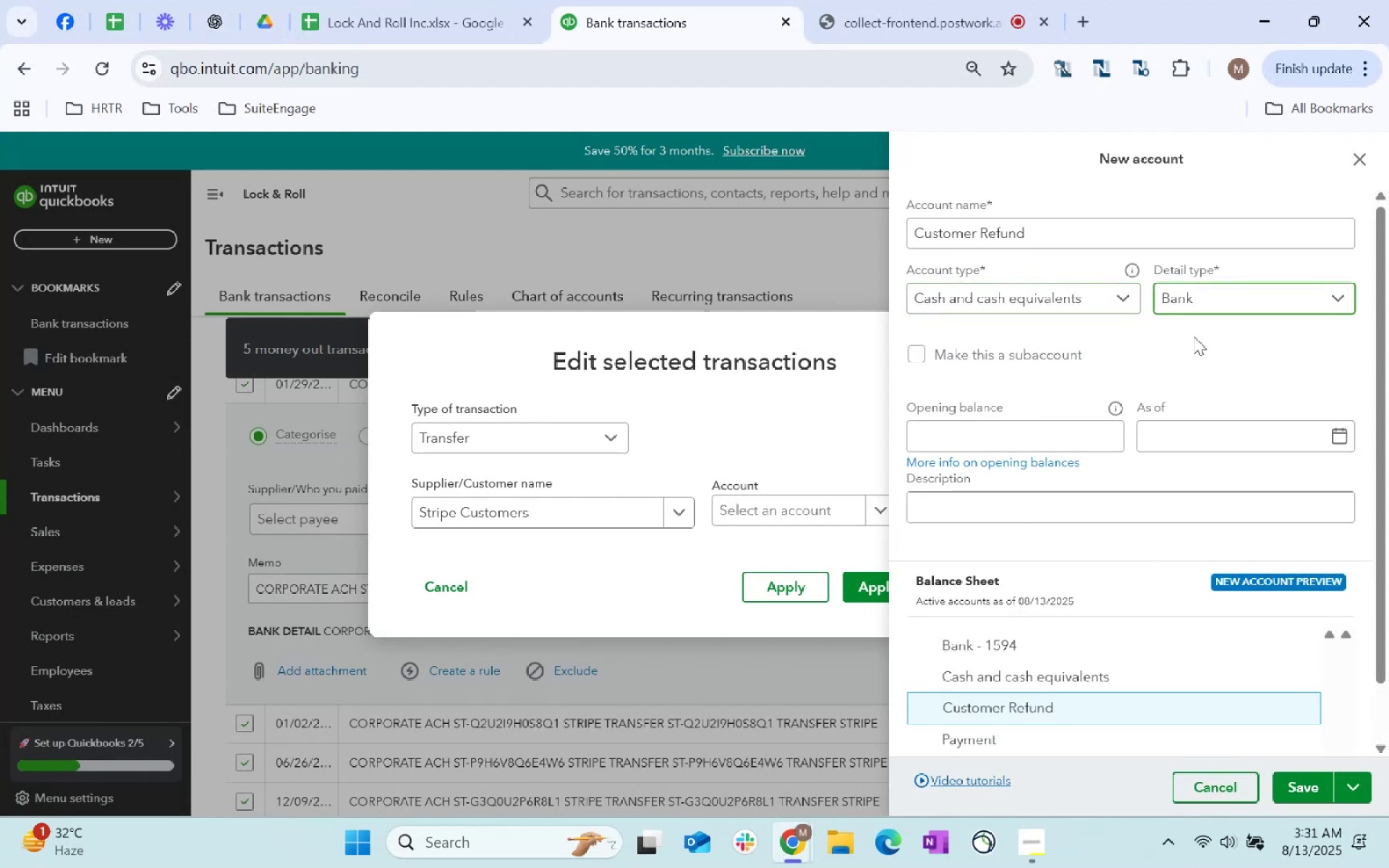 
scroll: coordinate [249, 462], scroll_direction: down, amount: 20.0
 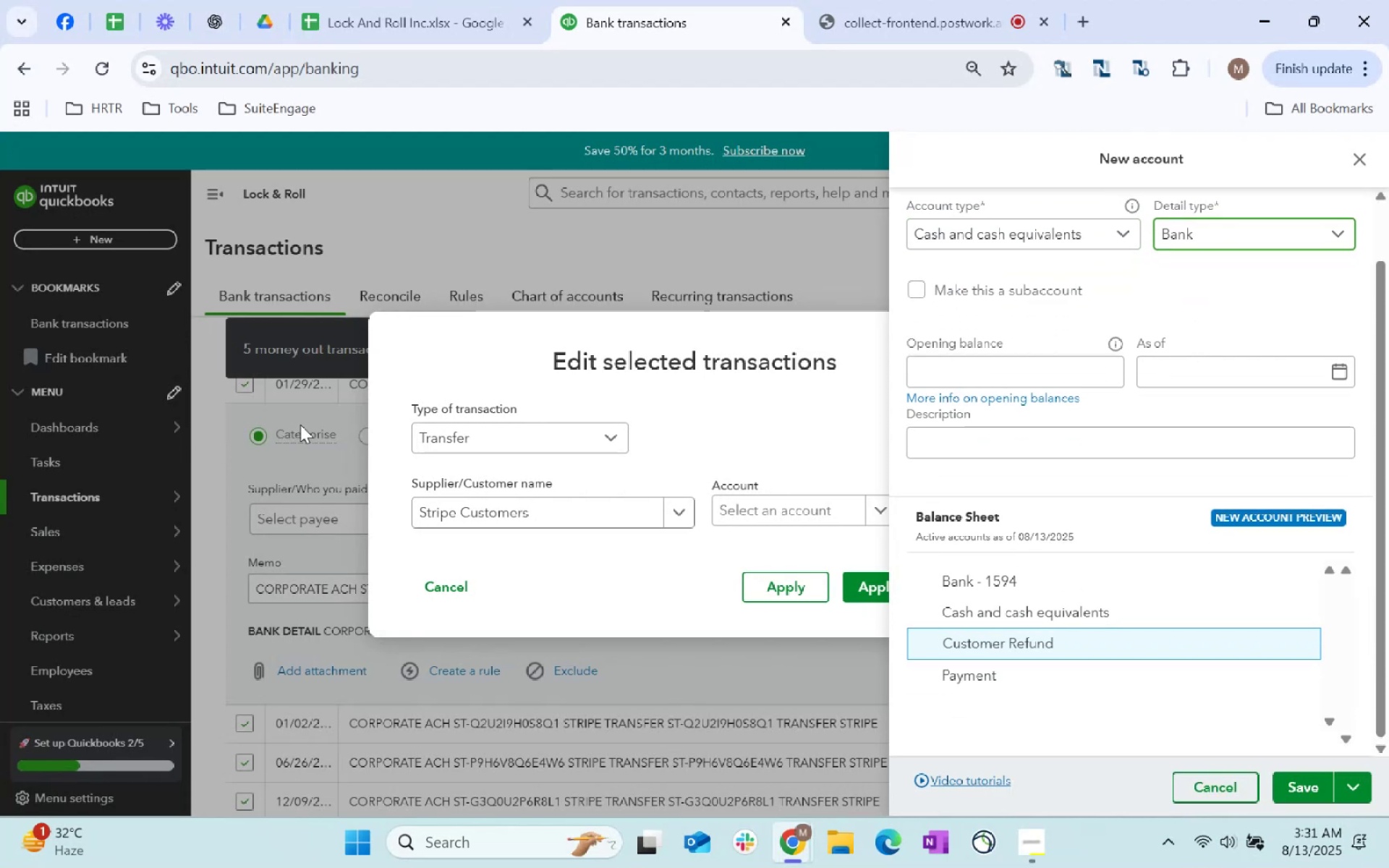 
scroll: coordinate [904, 710], scroll_direction: up, amount: 1.0
 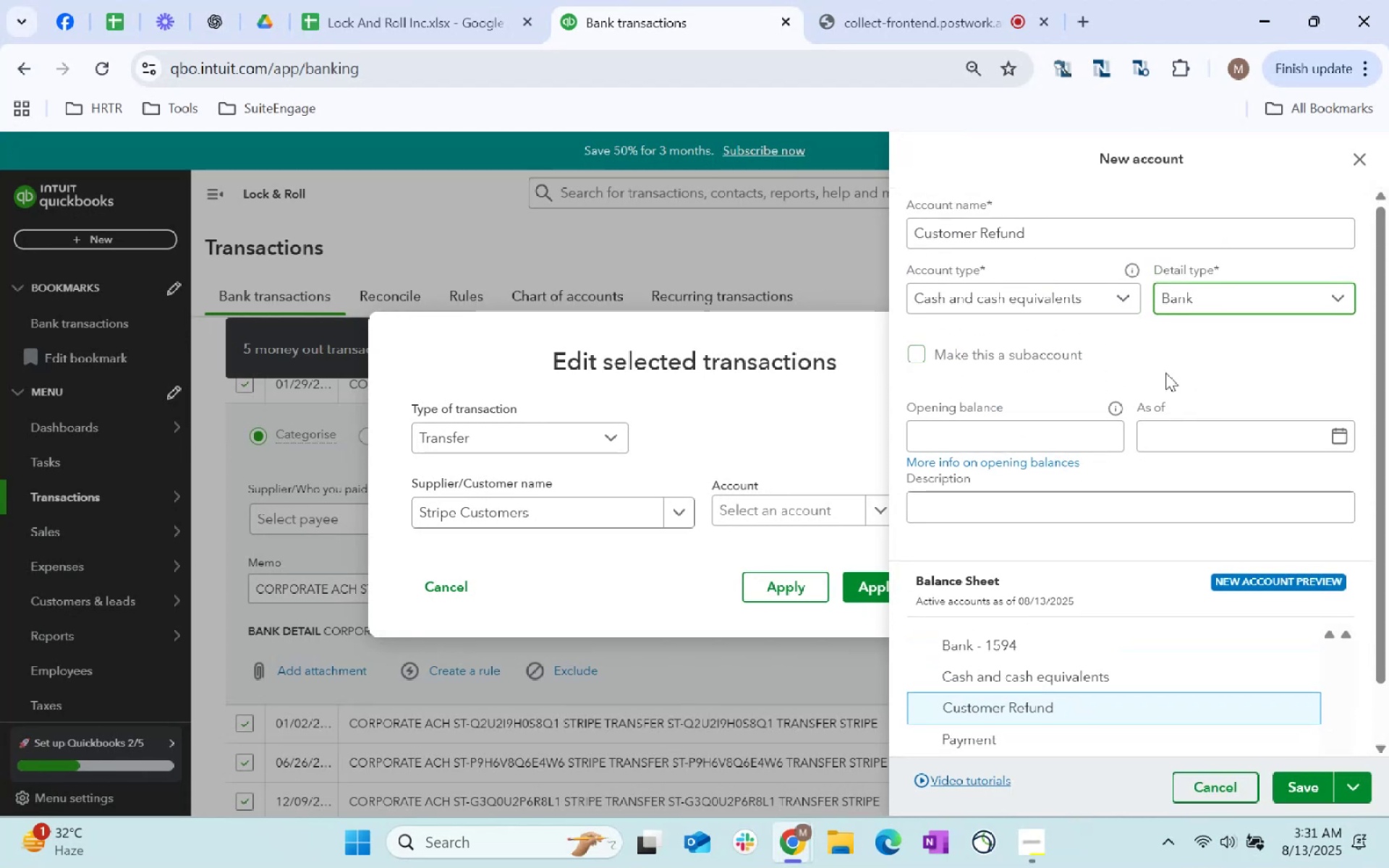 
scroll: coordinate [1158, 407], scroll_direction: down, amount: 3.0
 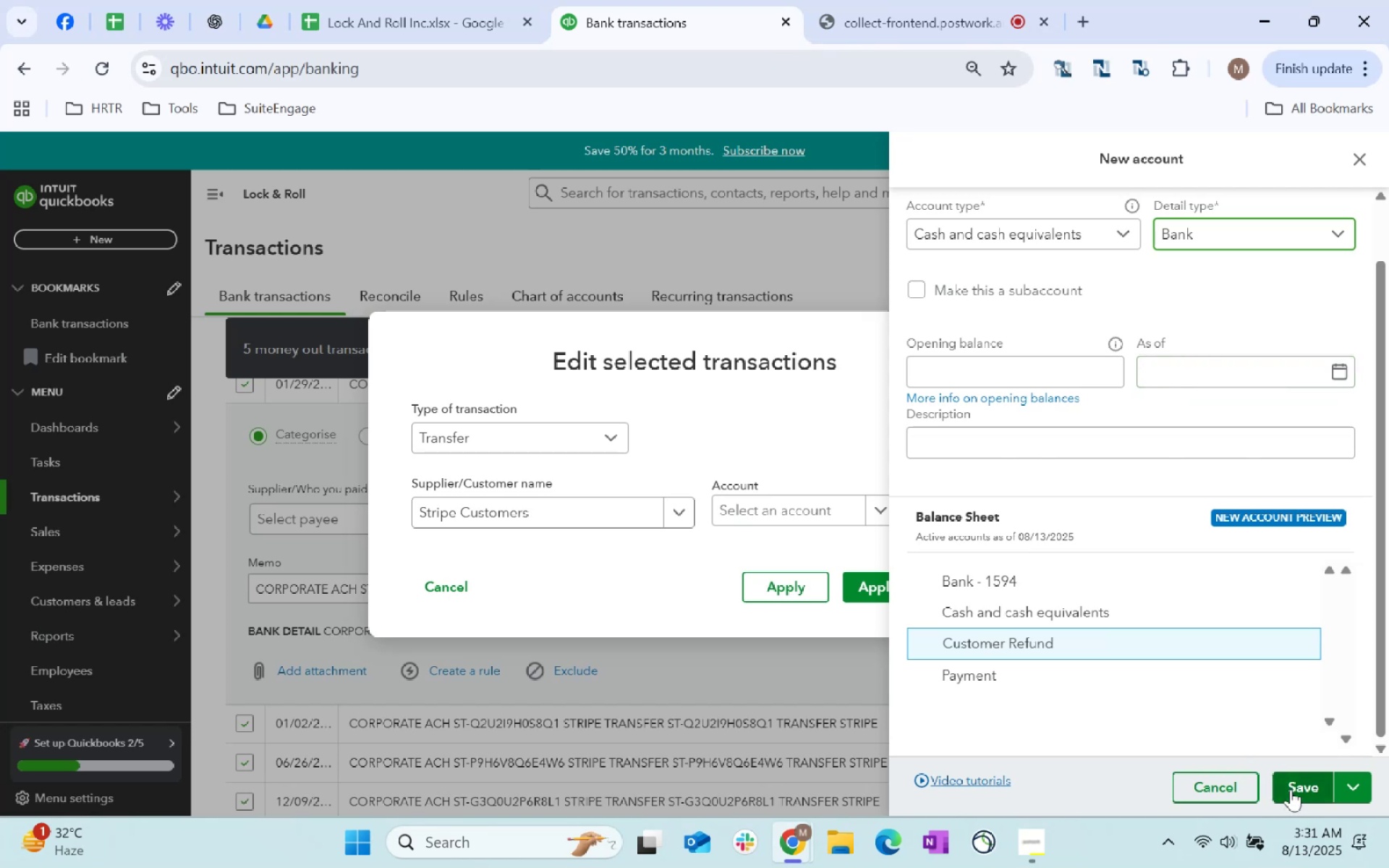 
wait(7.41)
 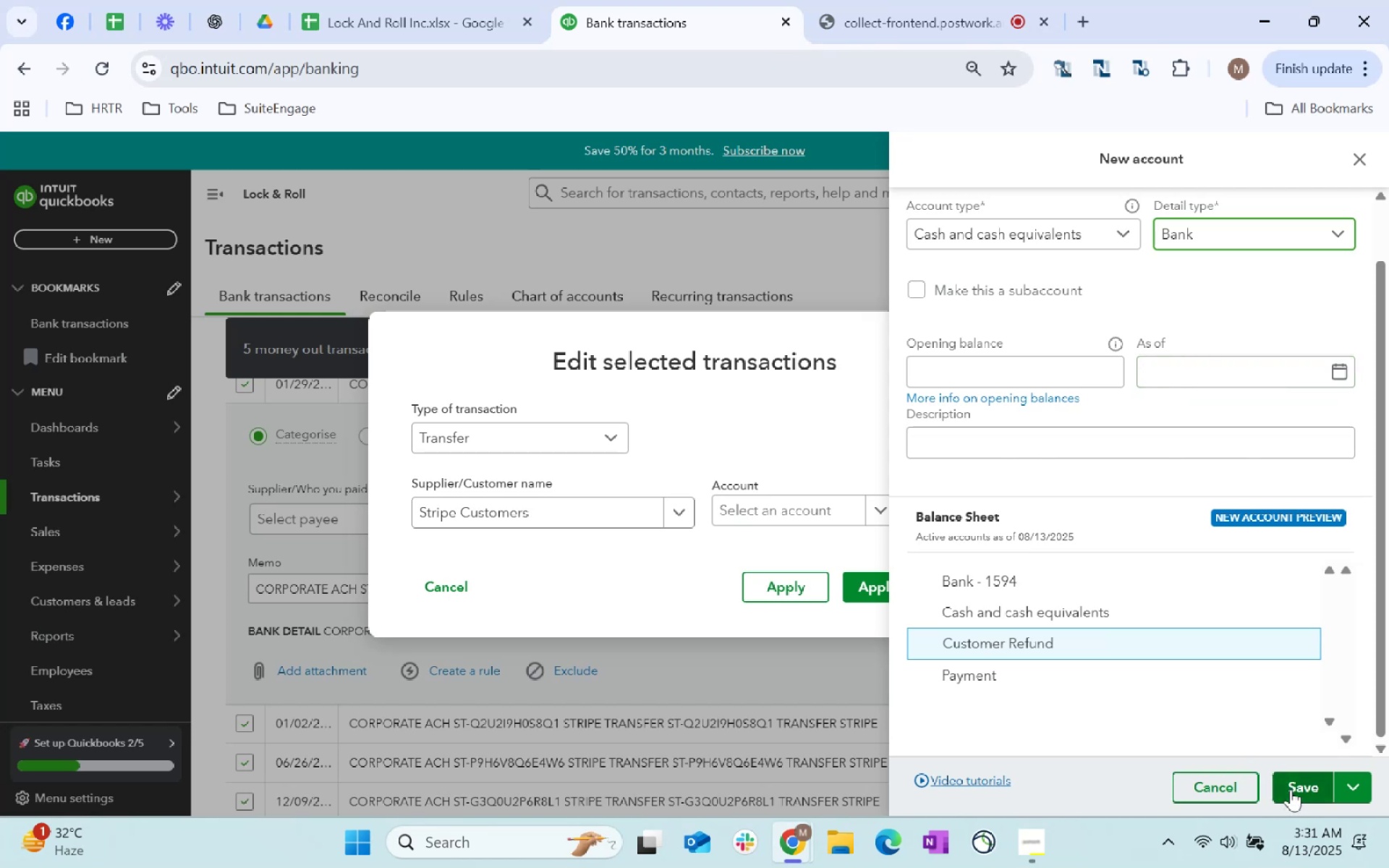 
left_click([1291, 789])
 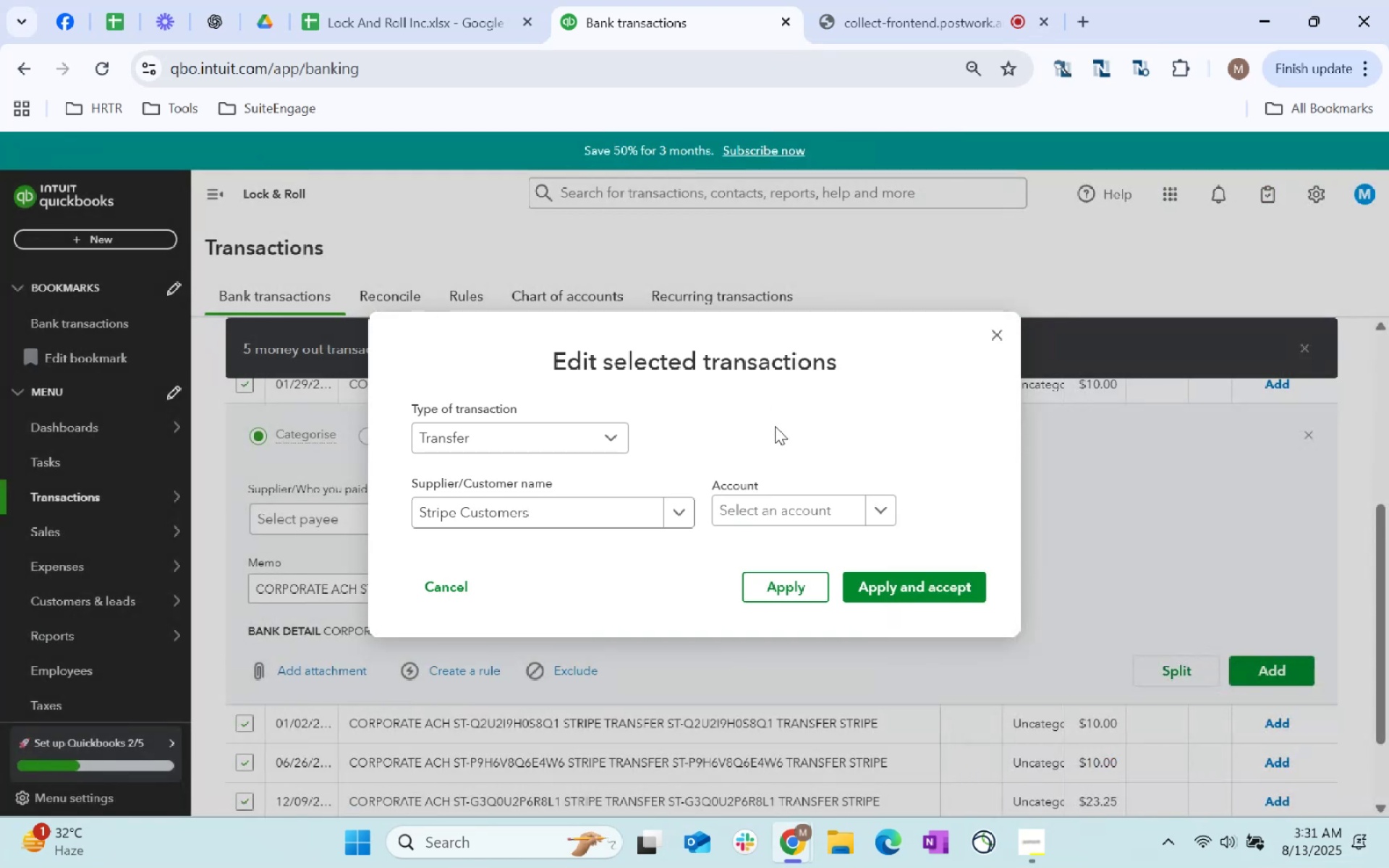 
left_click([776, 522])
 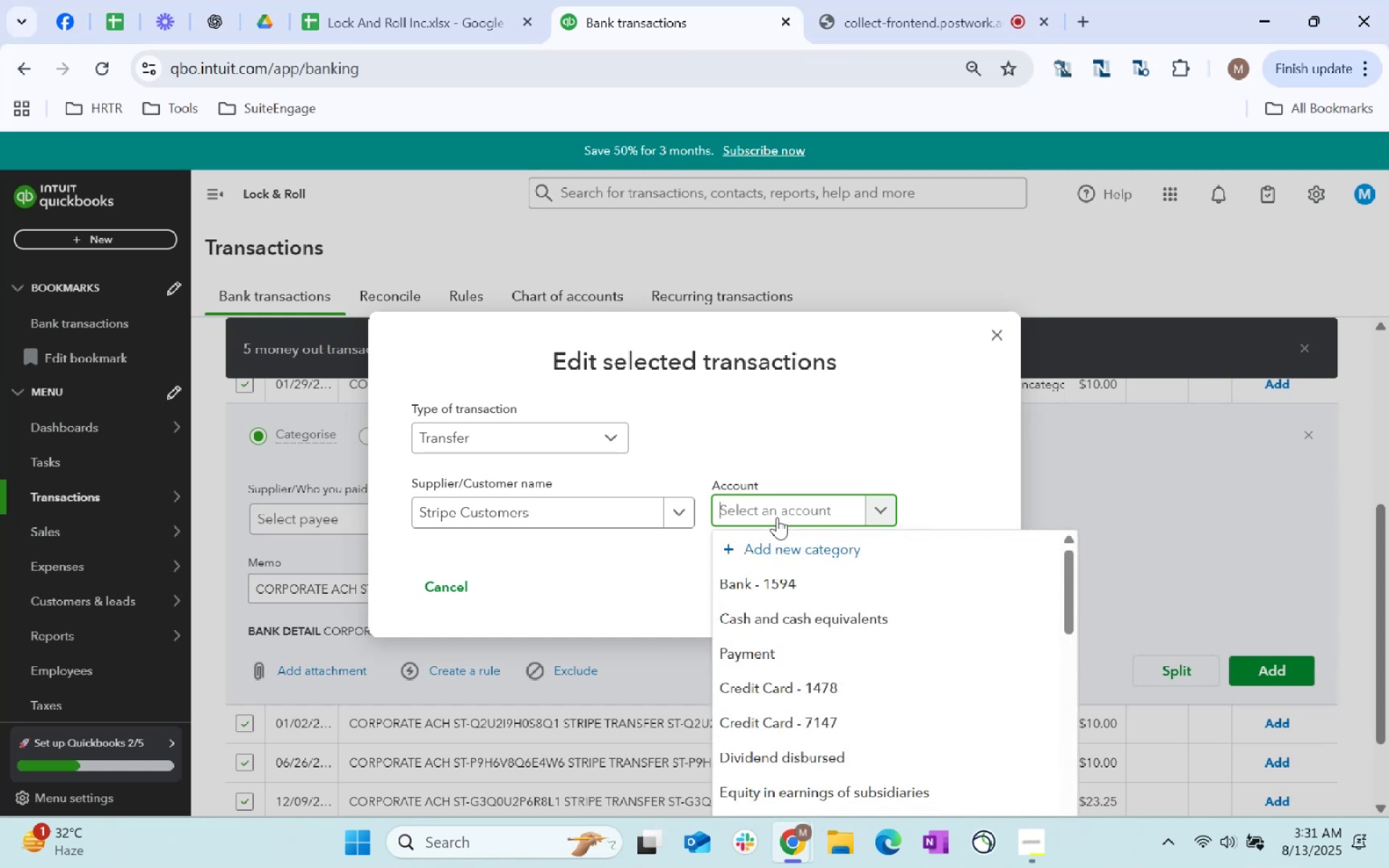 
type(Refund)
 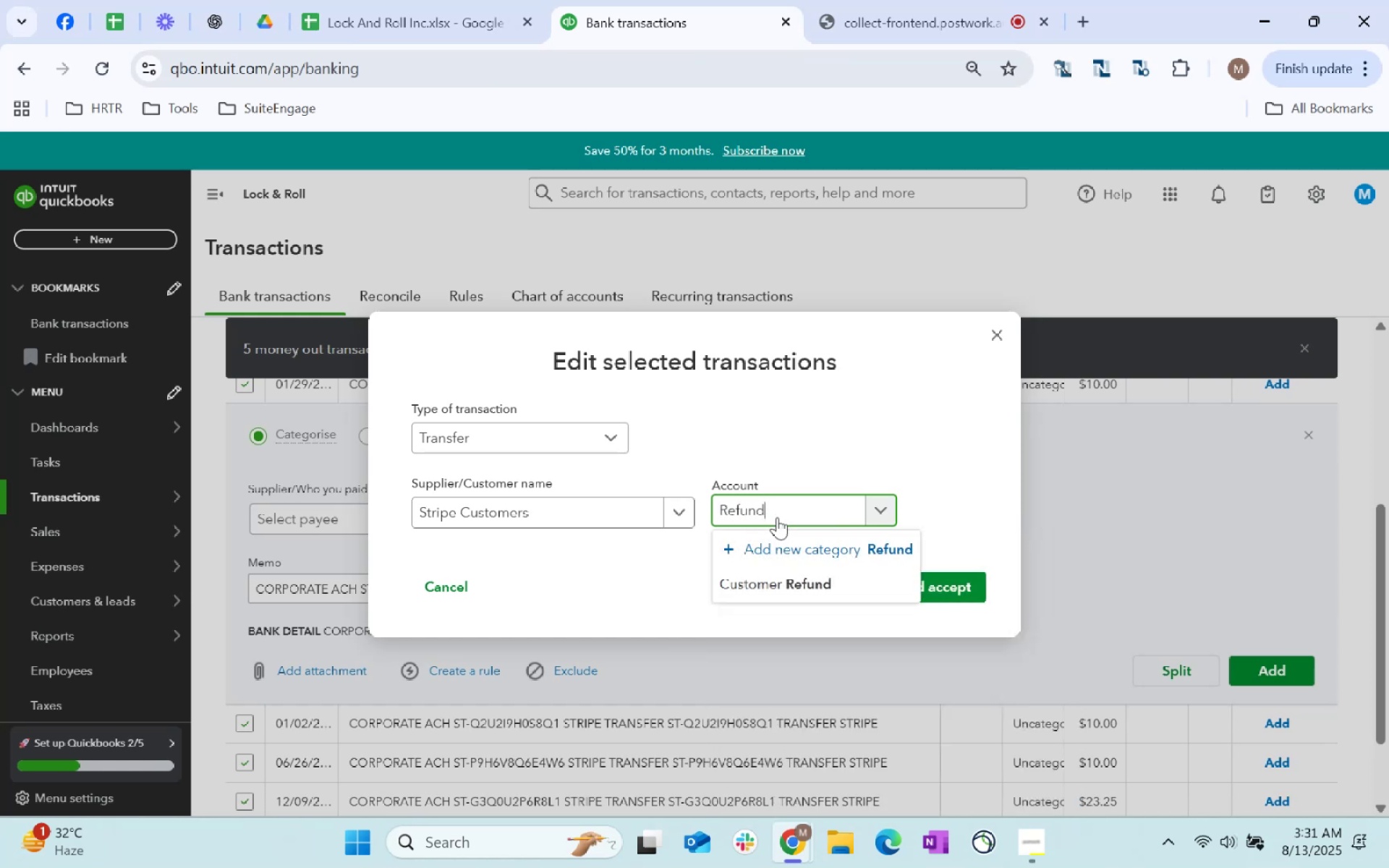 
left_click([791, 574])
 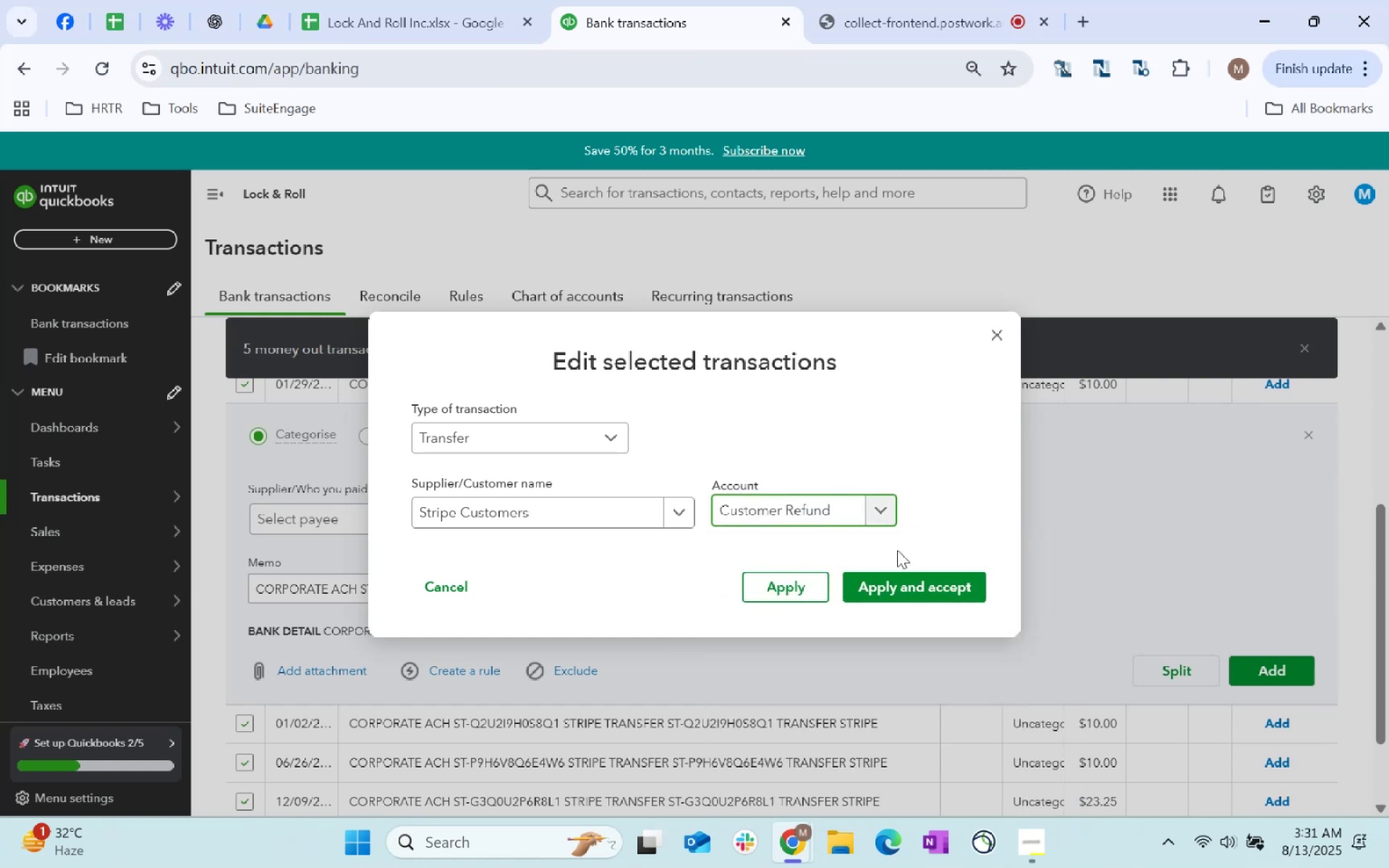 
left_click([956, 495])
 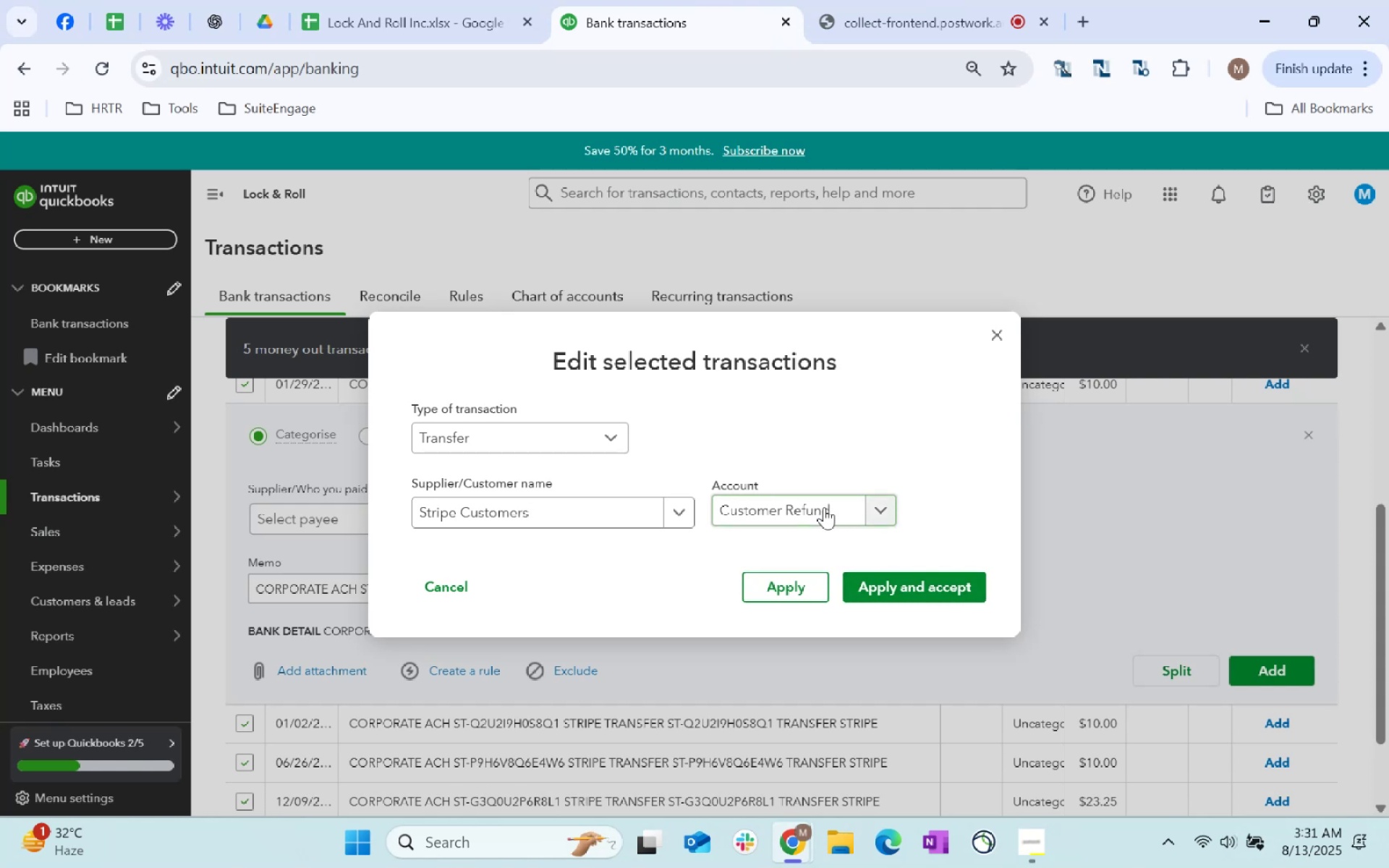 
wait(9.1)
 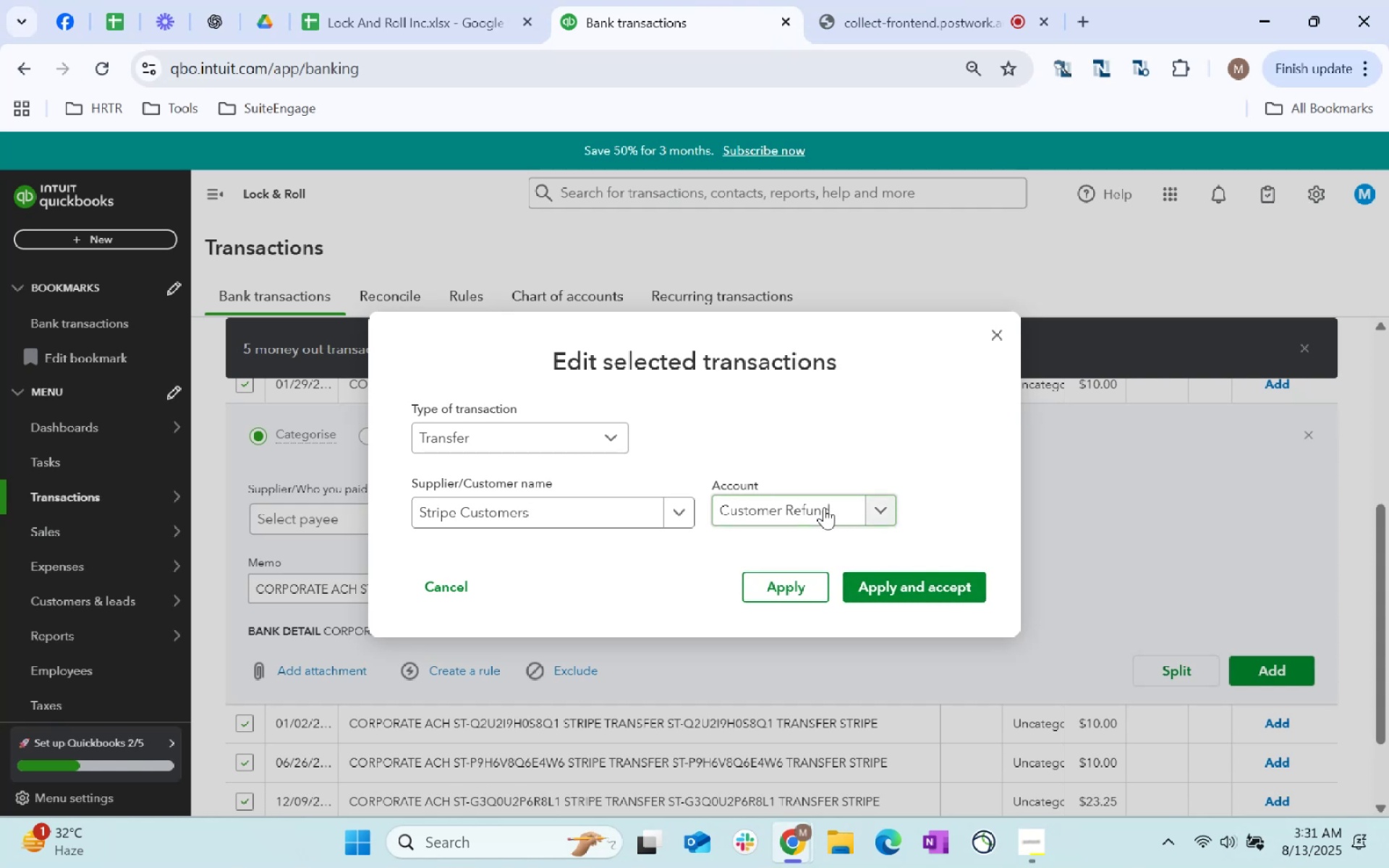 
left_click([560, 438])
 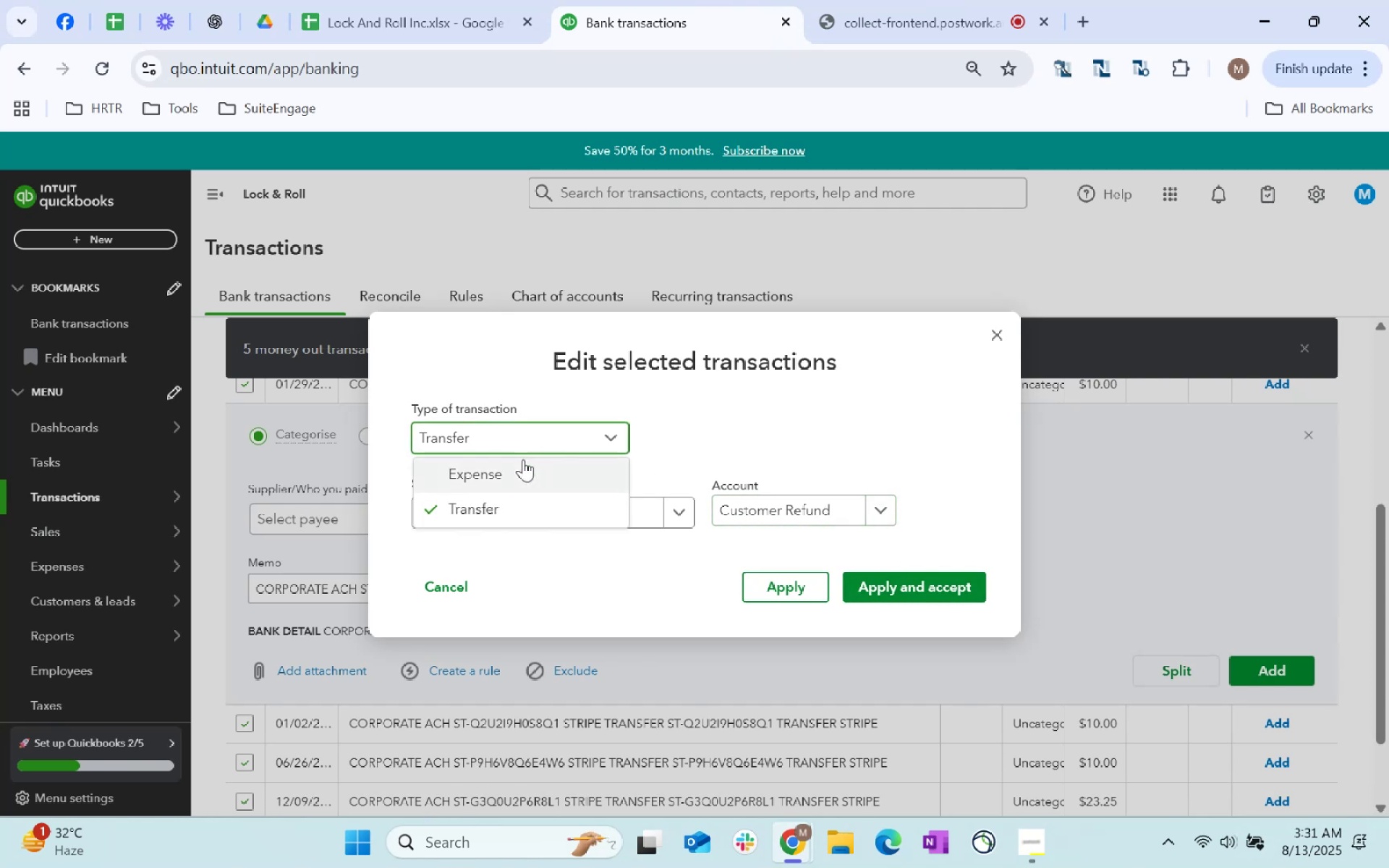 
left_click([517, 475])
 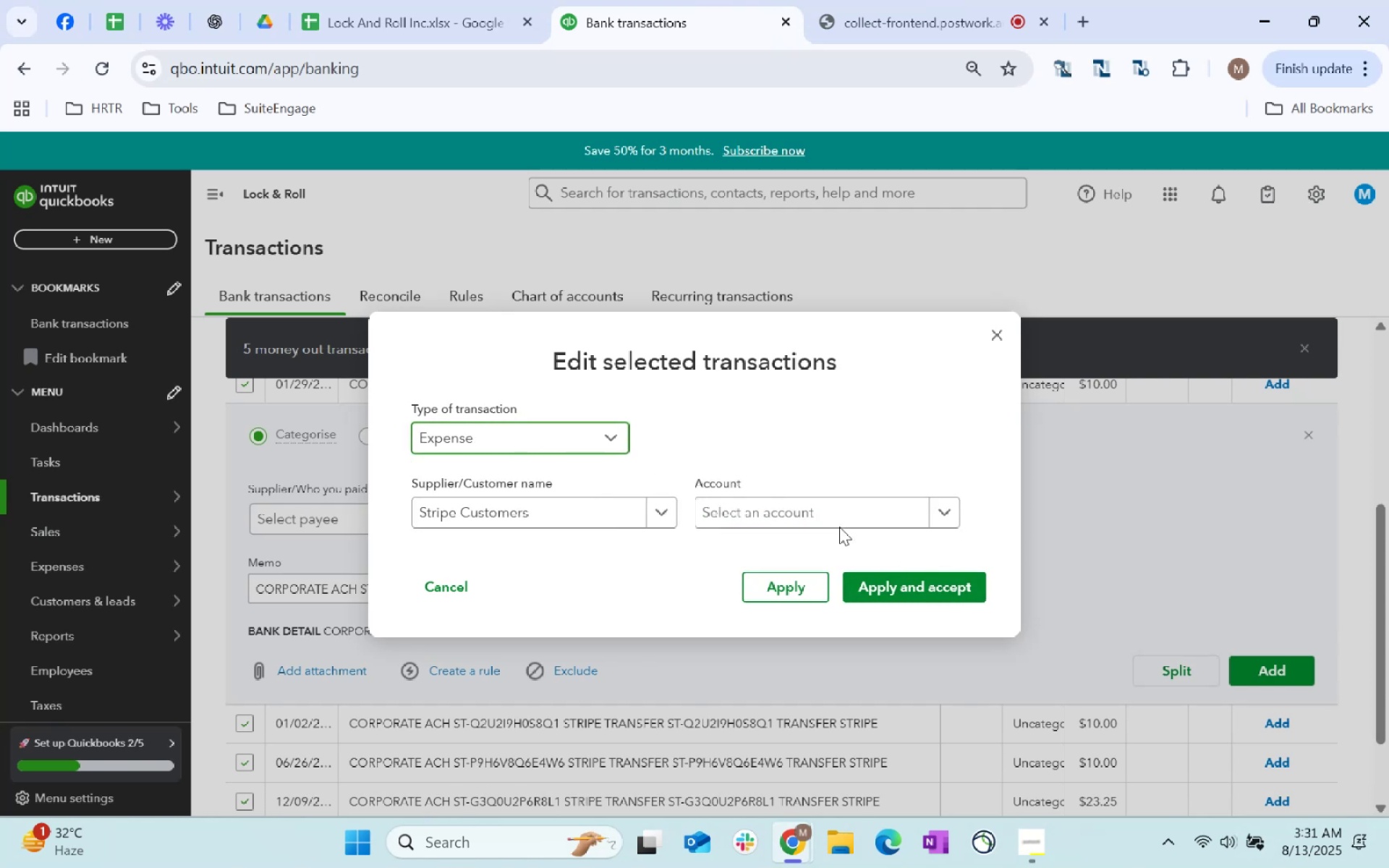 
left_click([824, 518])
 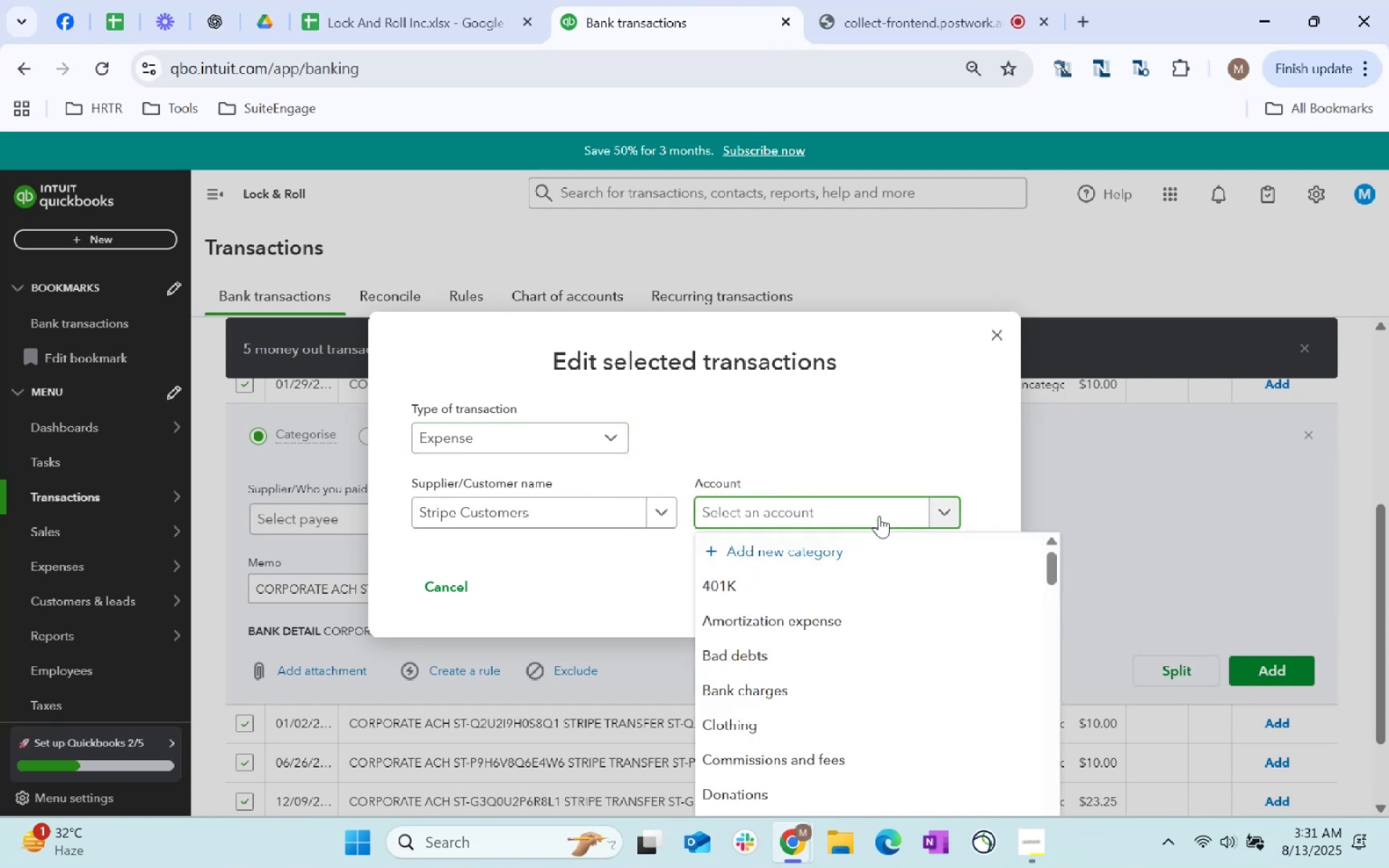 
type(customer)
 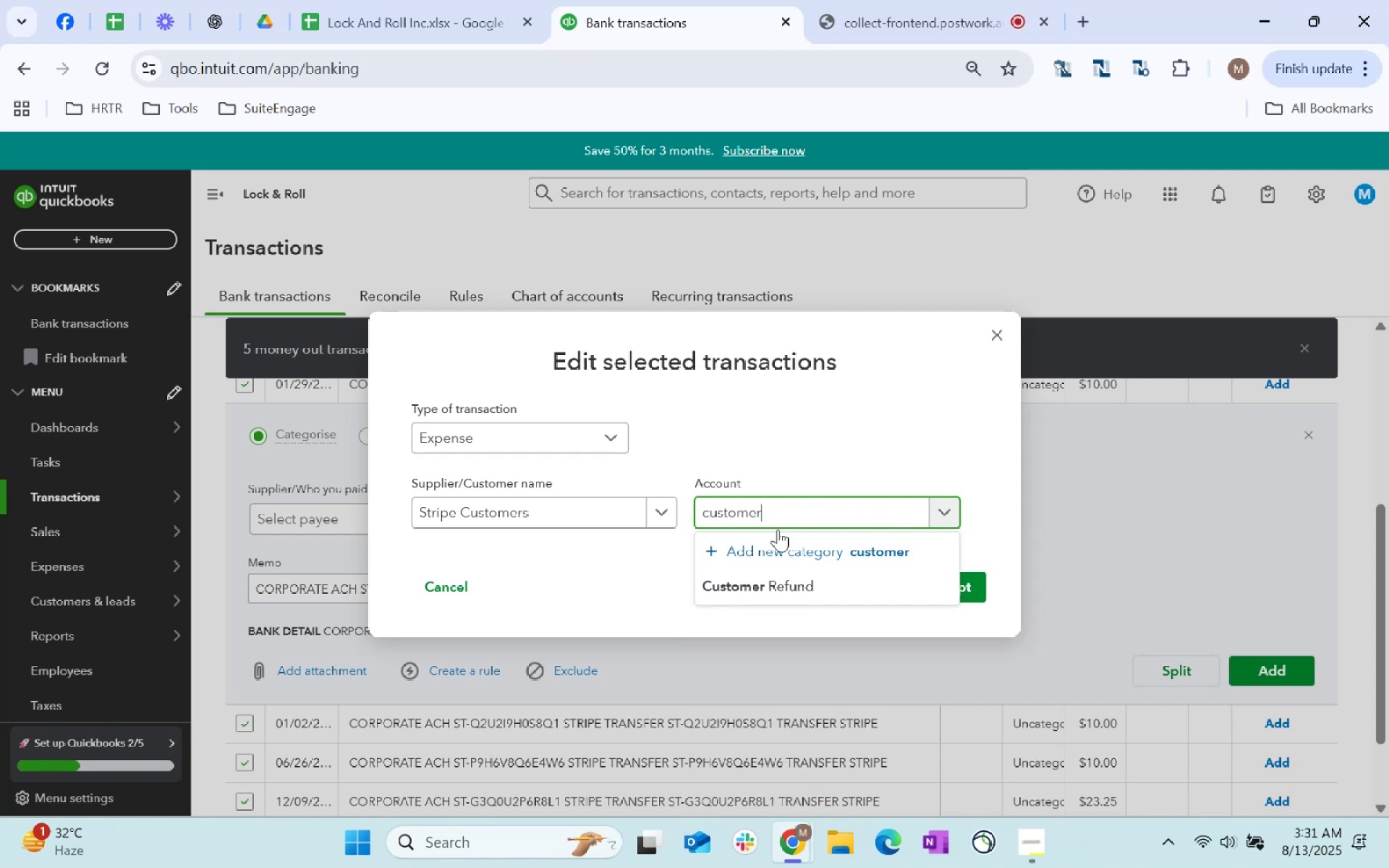 
left_click([776, 578])
 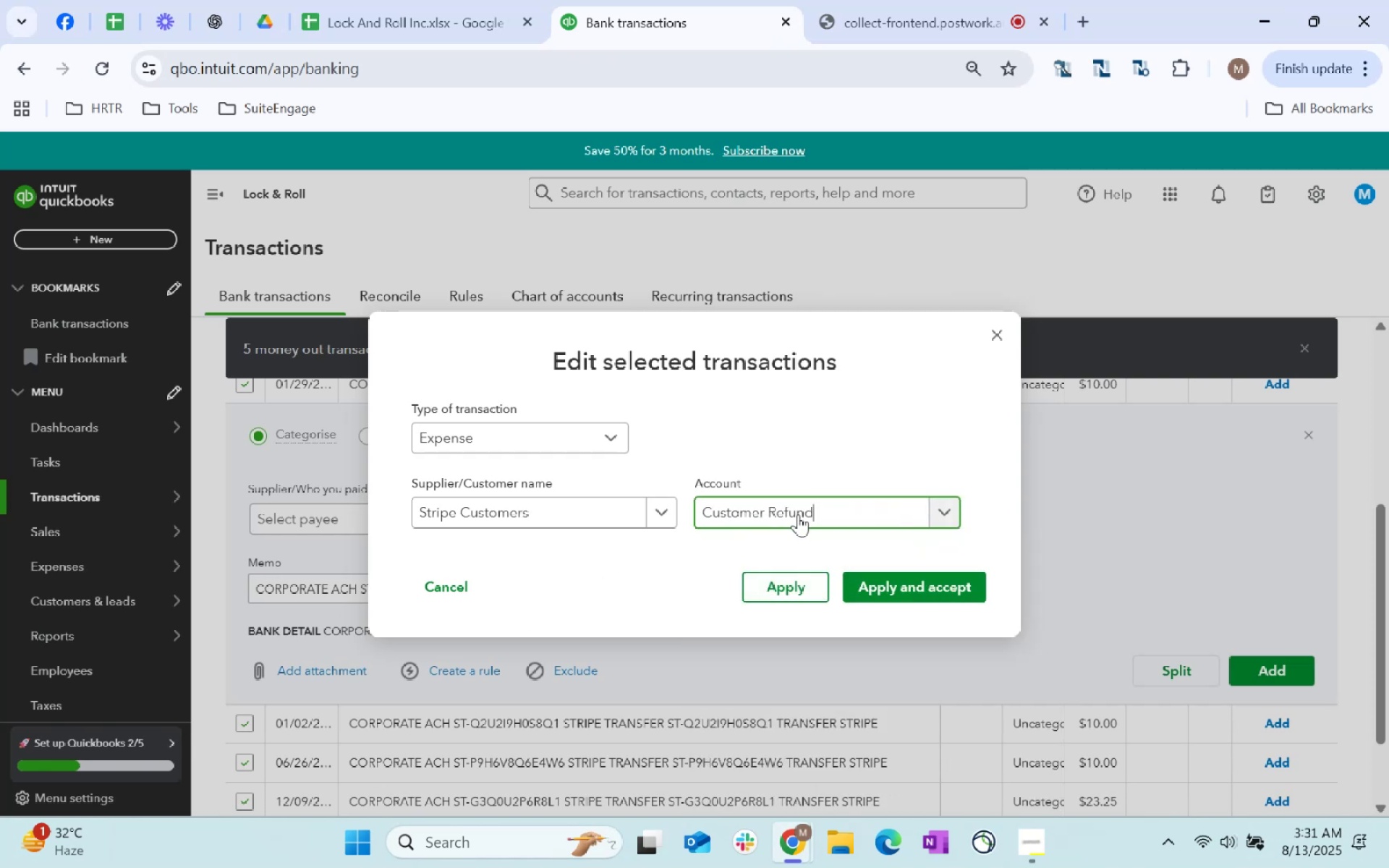 
left_click([860, 432])
 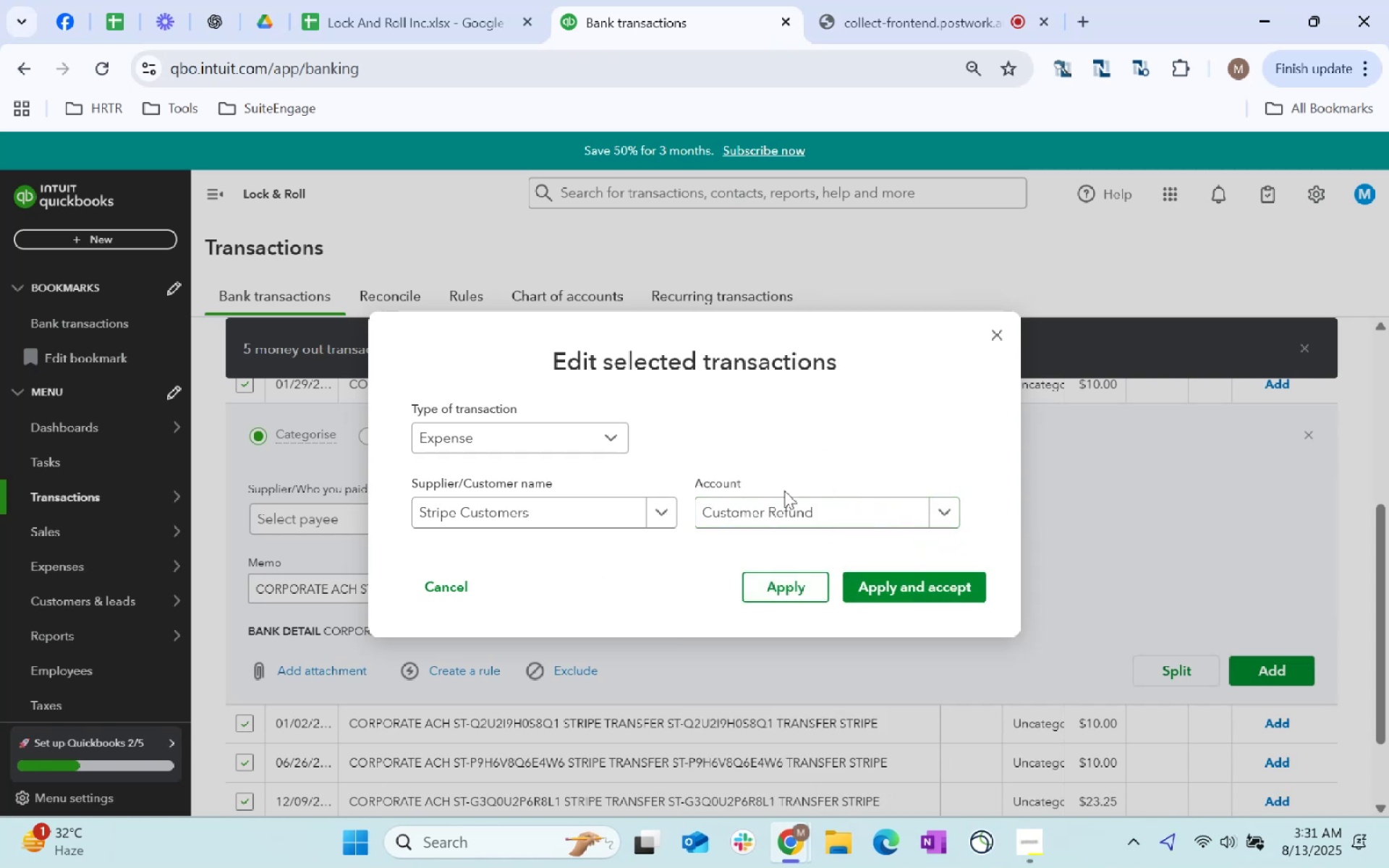 
double_click([778, 512])
 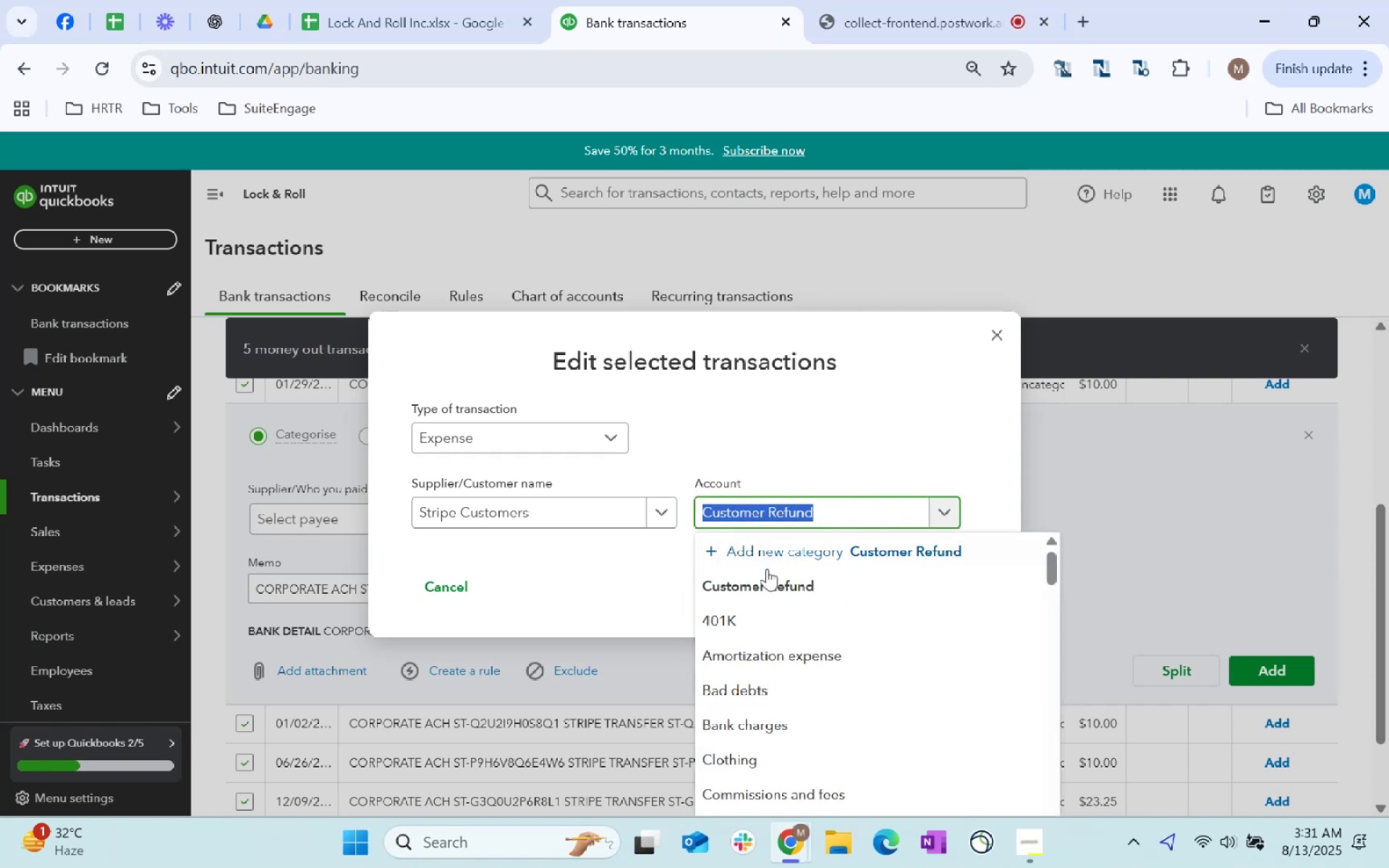 
left_click([770, 542])
 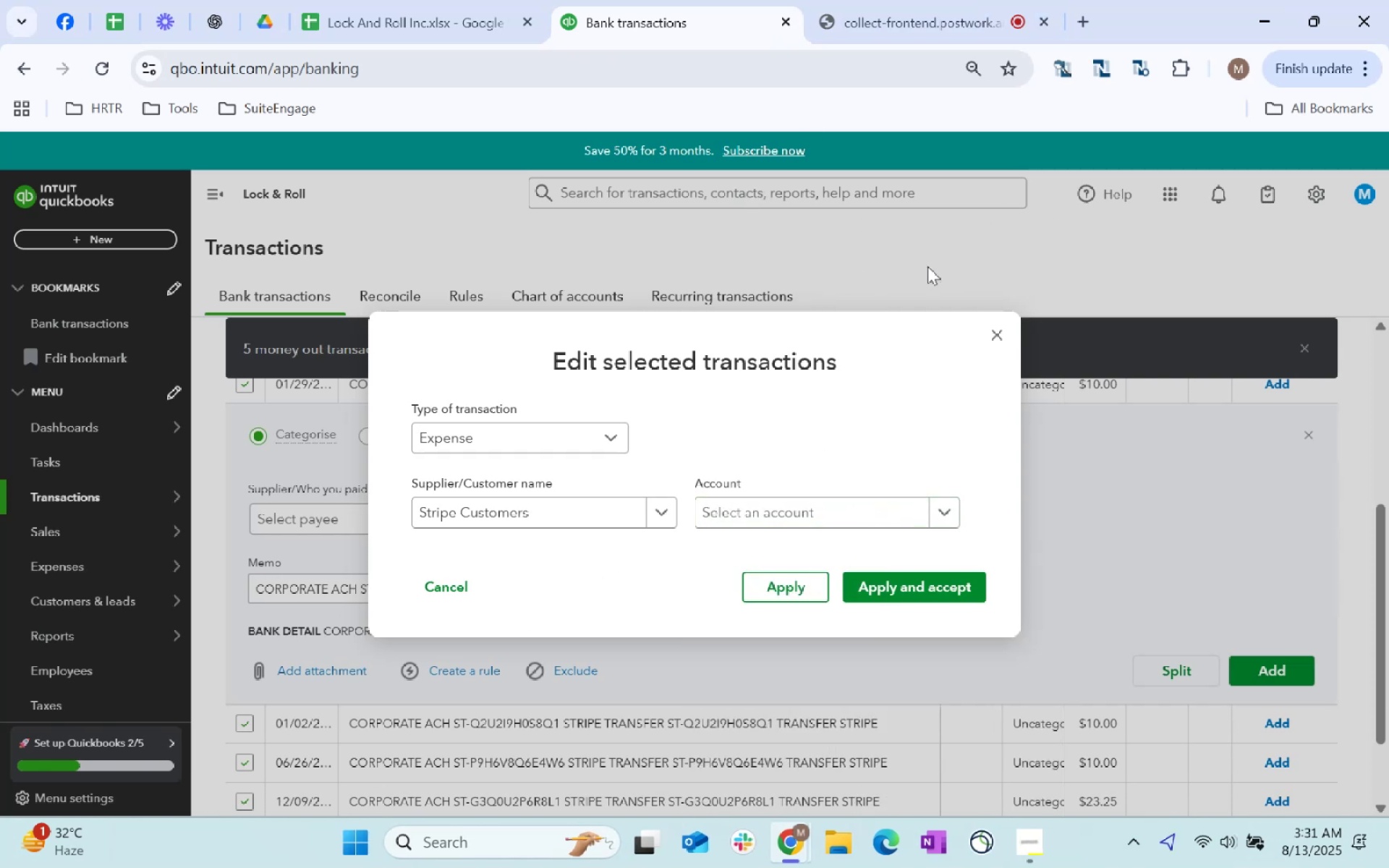 
left_click([846, 503])
 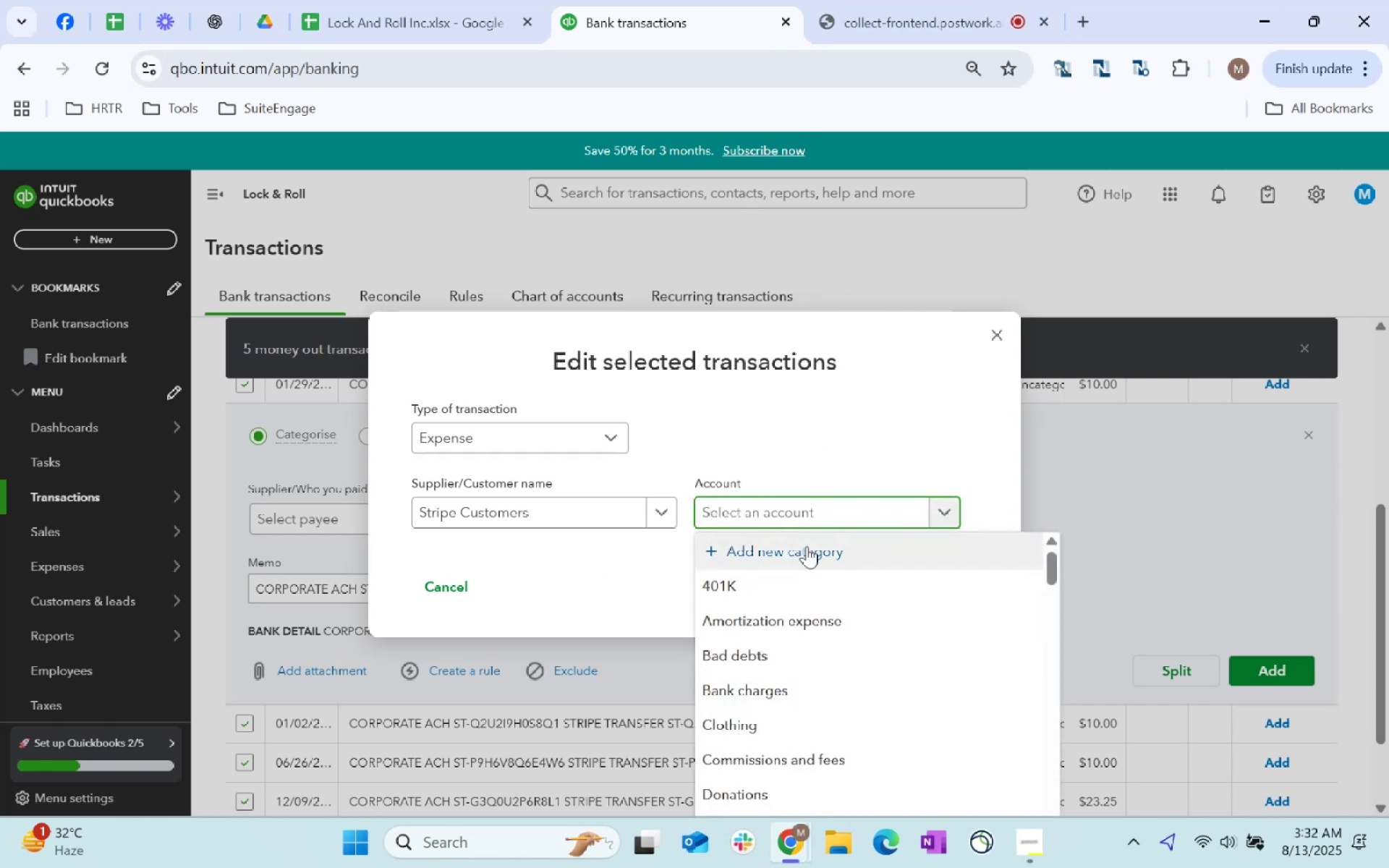 
left_click([807, 553])
 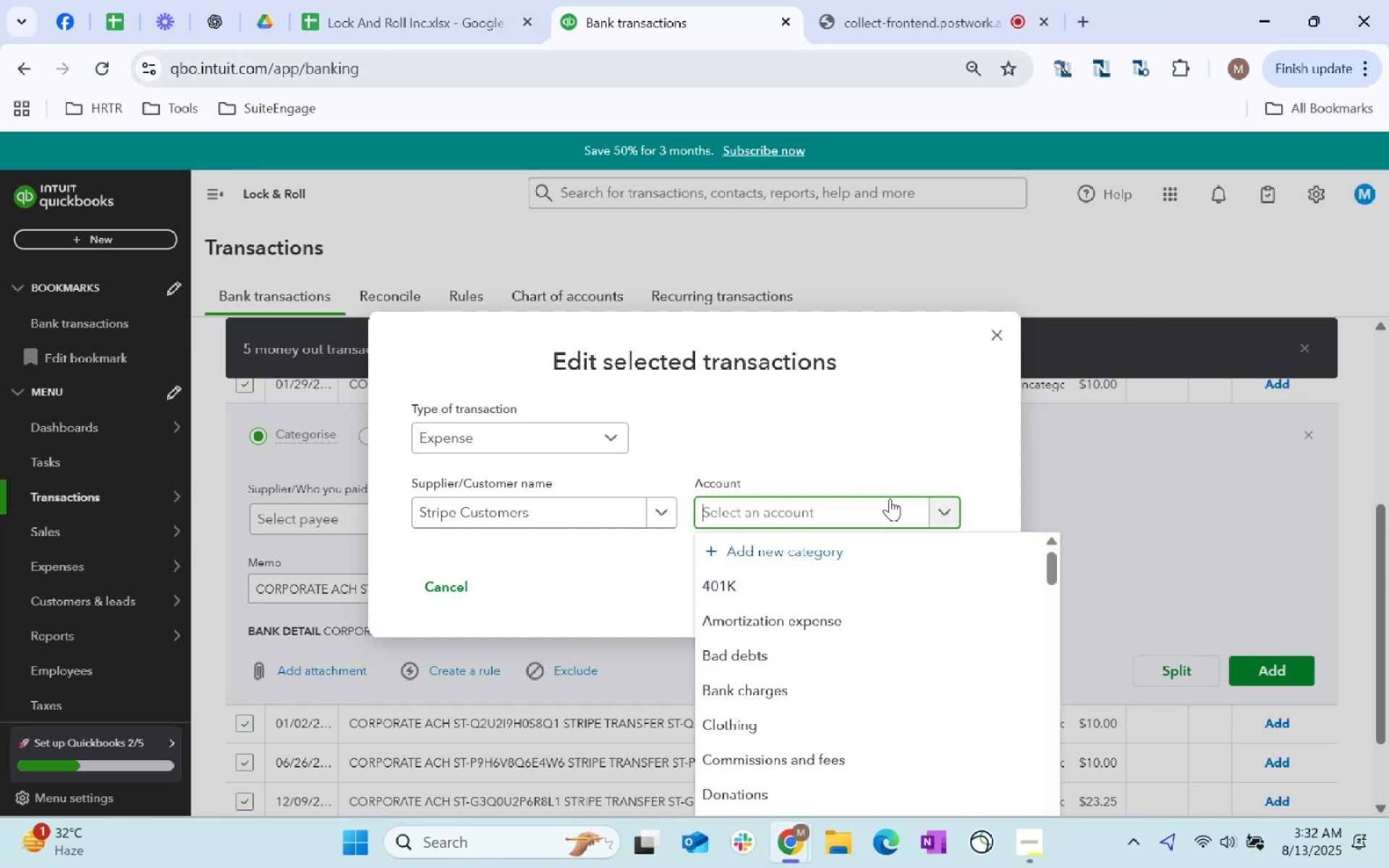 
left_click([849, 556])
 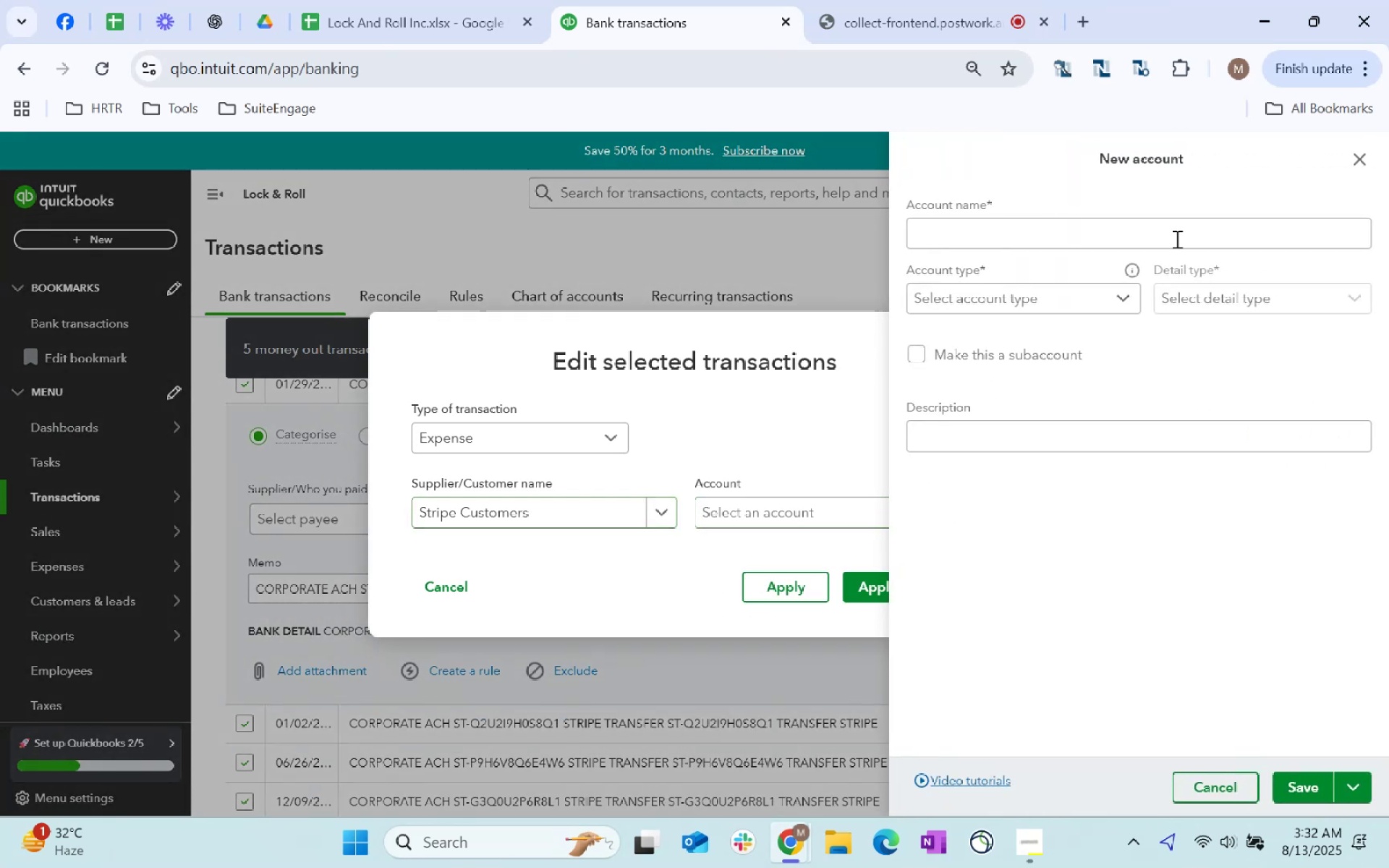 
left_click([1093, 242])
 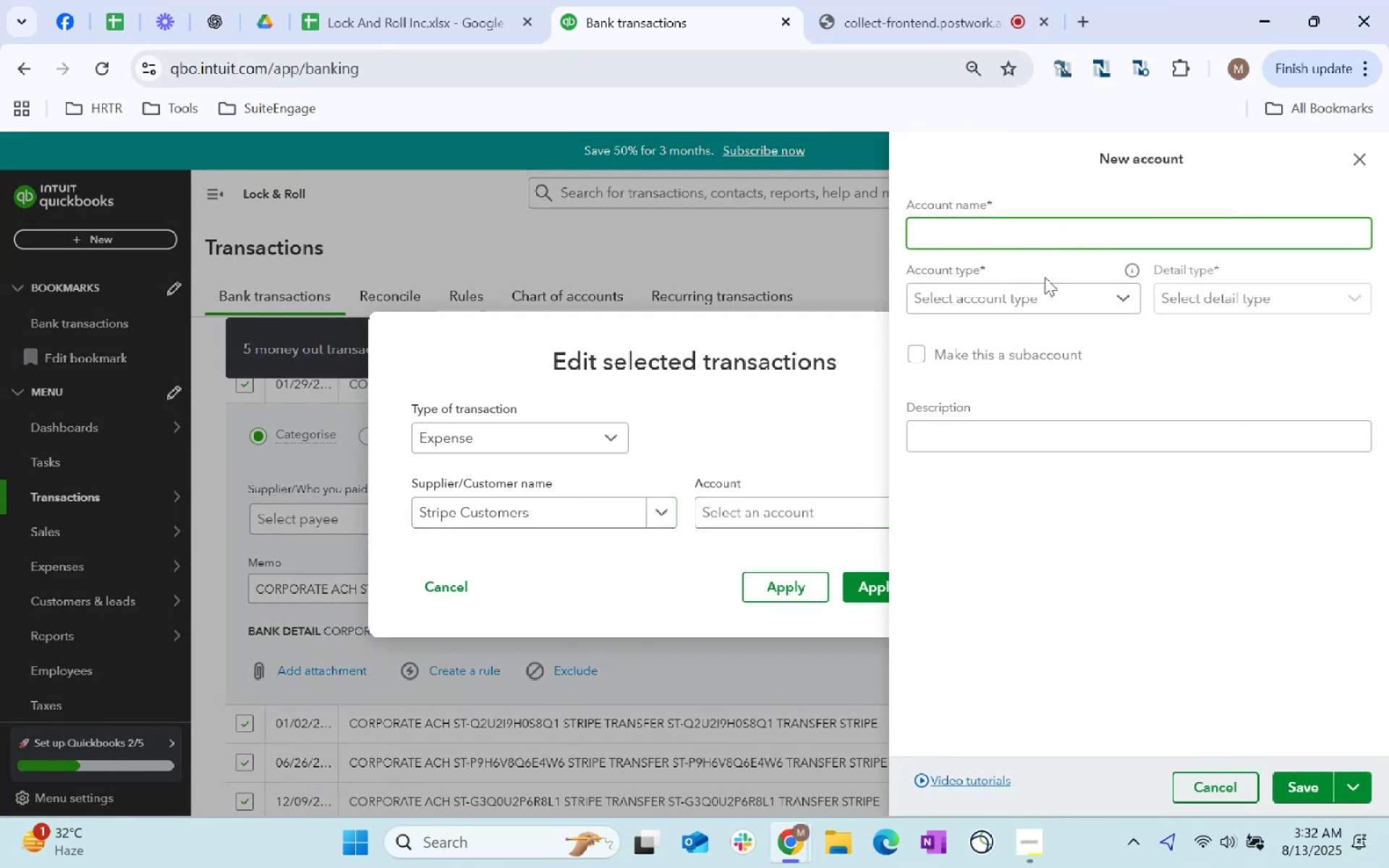 
left_click([1048, 297])
 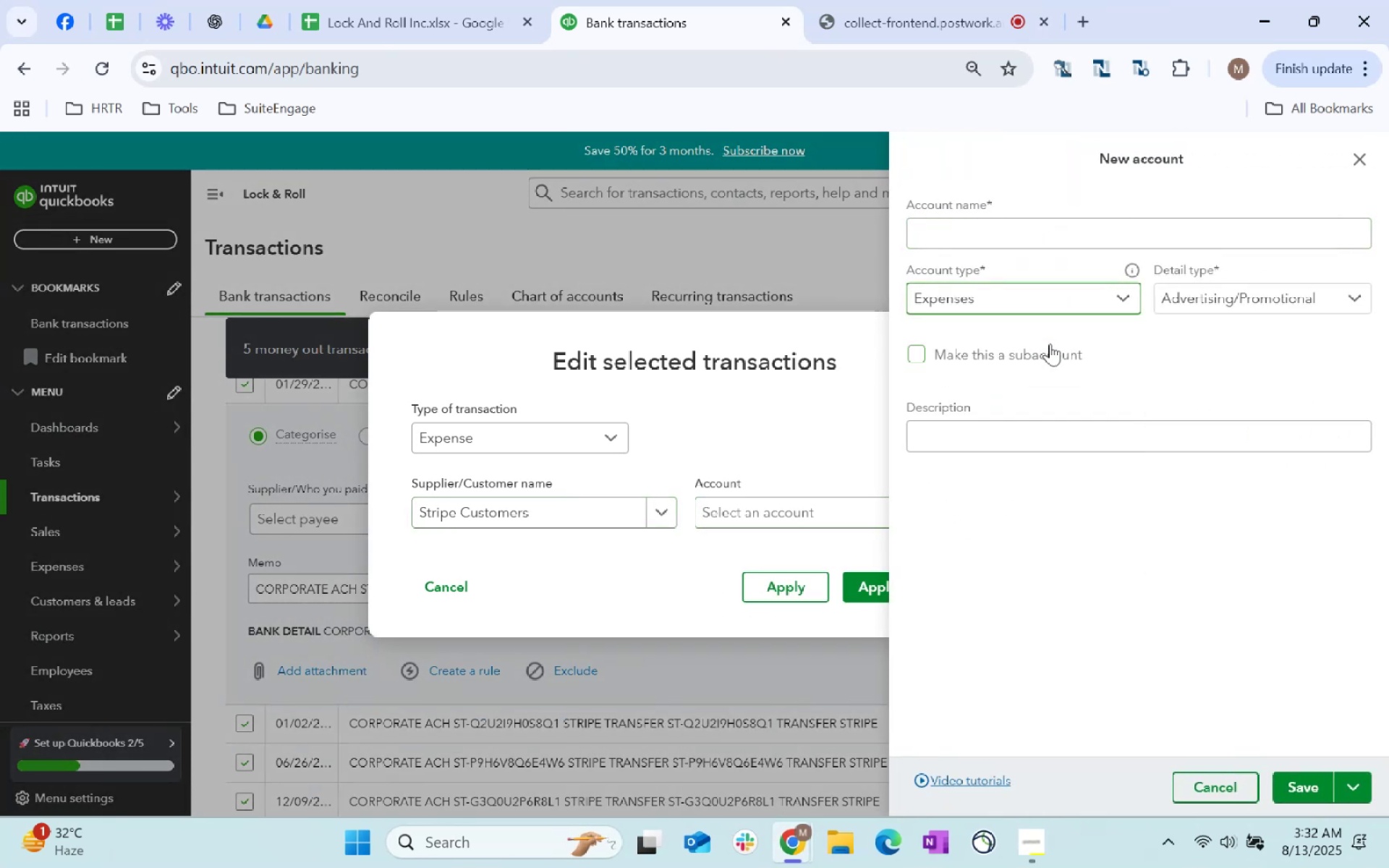 
scroll: coordinate [1238, 449], scroll_direction: down, amount: 5.0
 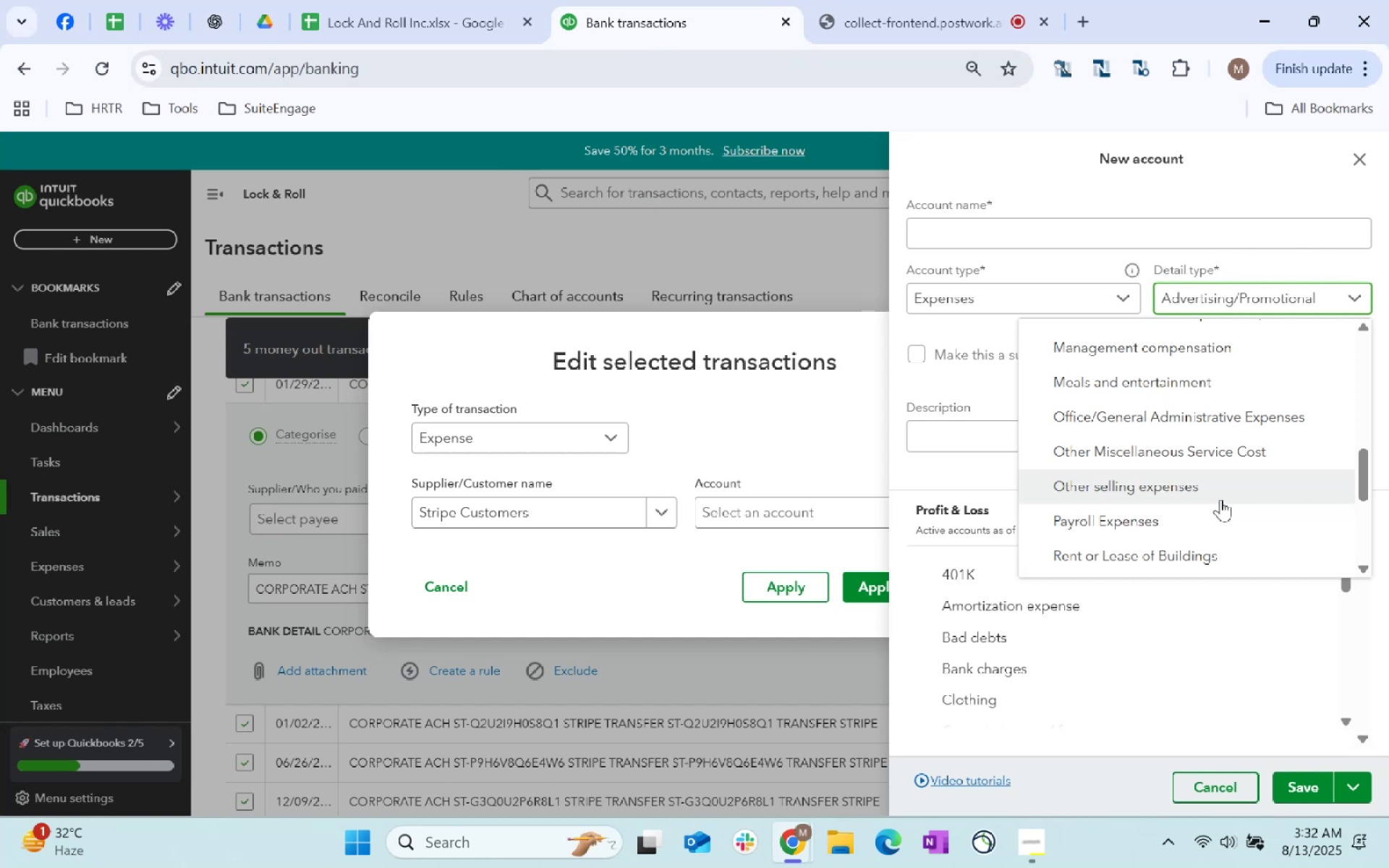 
wait(6.42)
 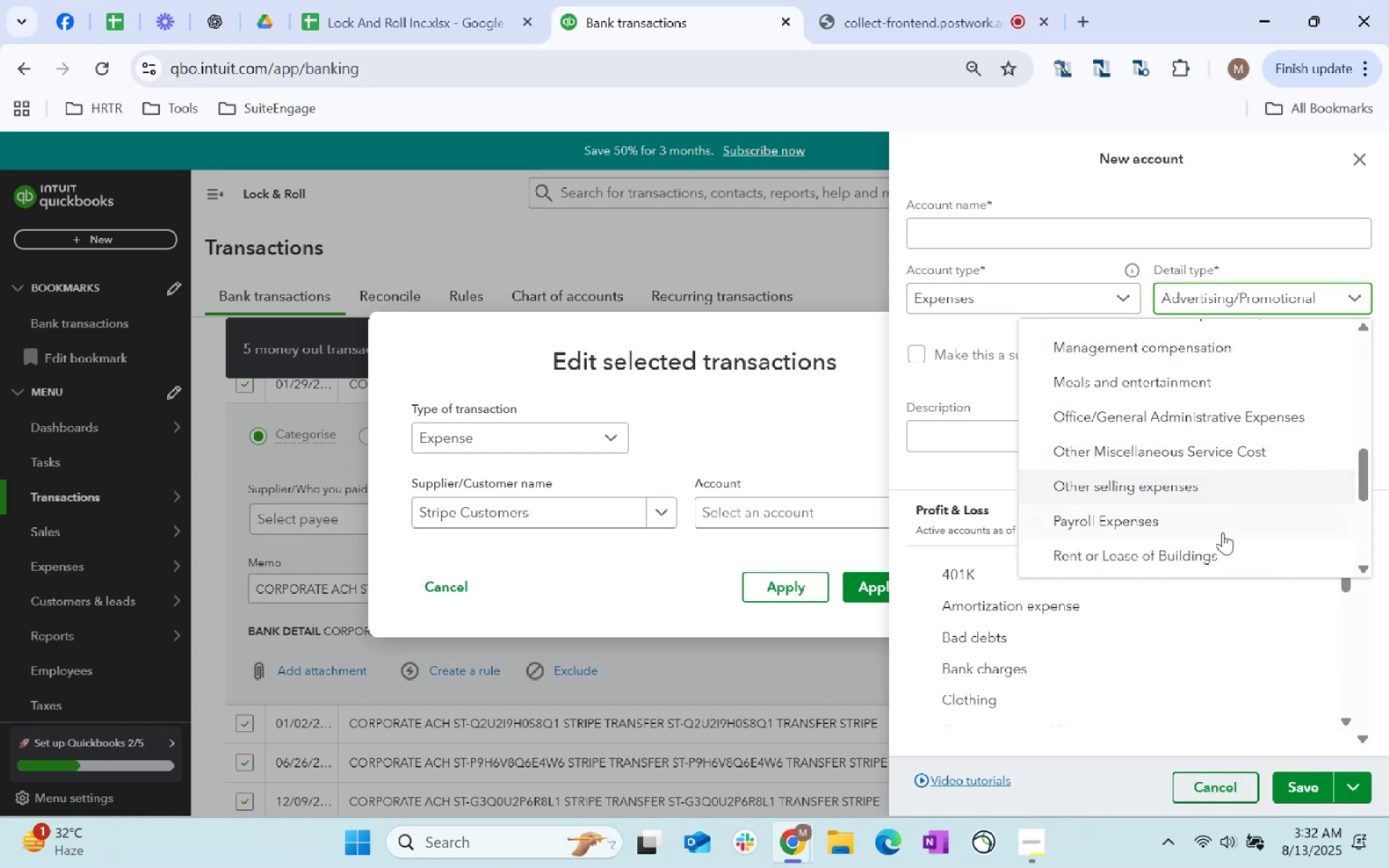 
left_click([1003, 297])
 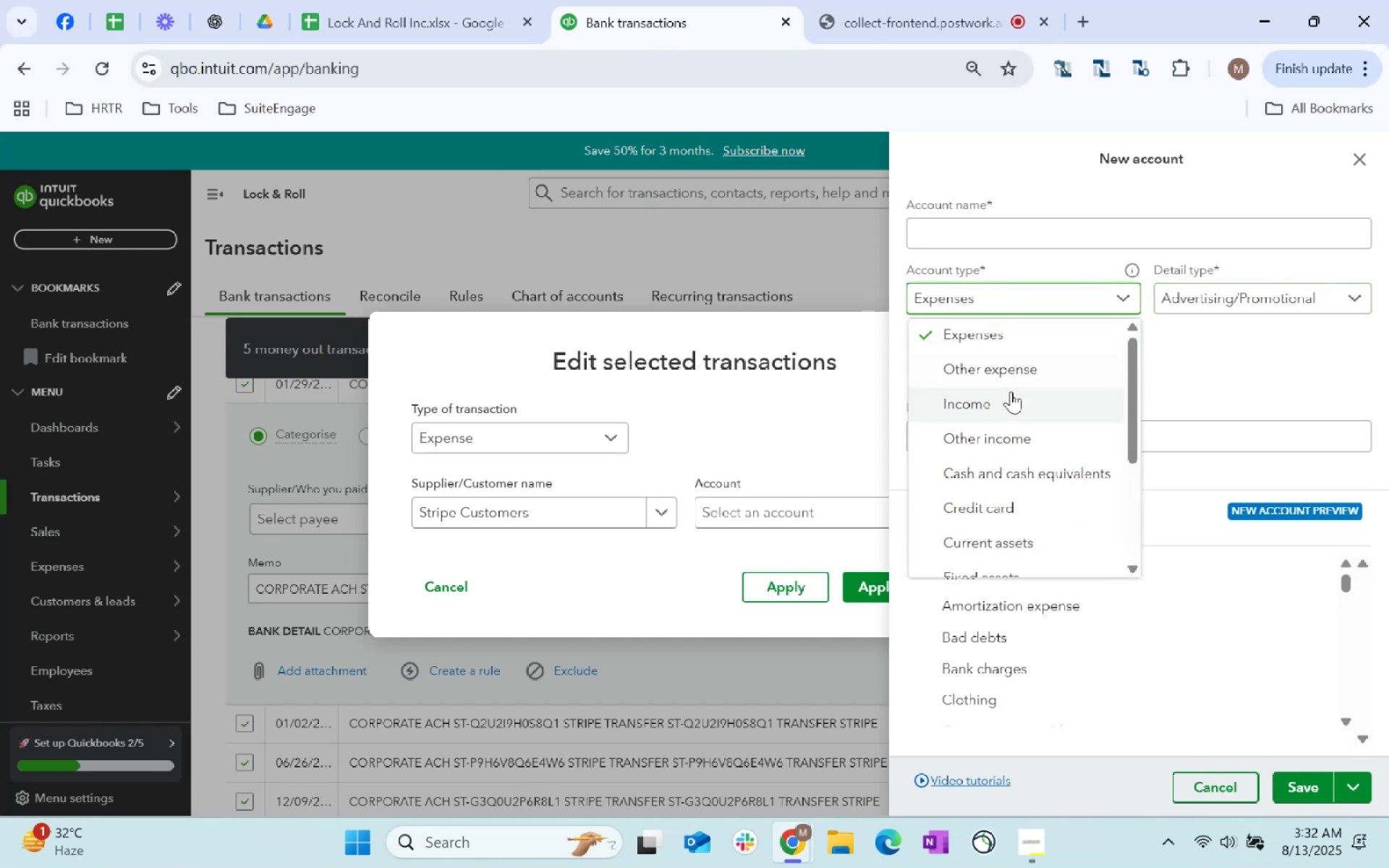 
left_click([1014, 366])
 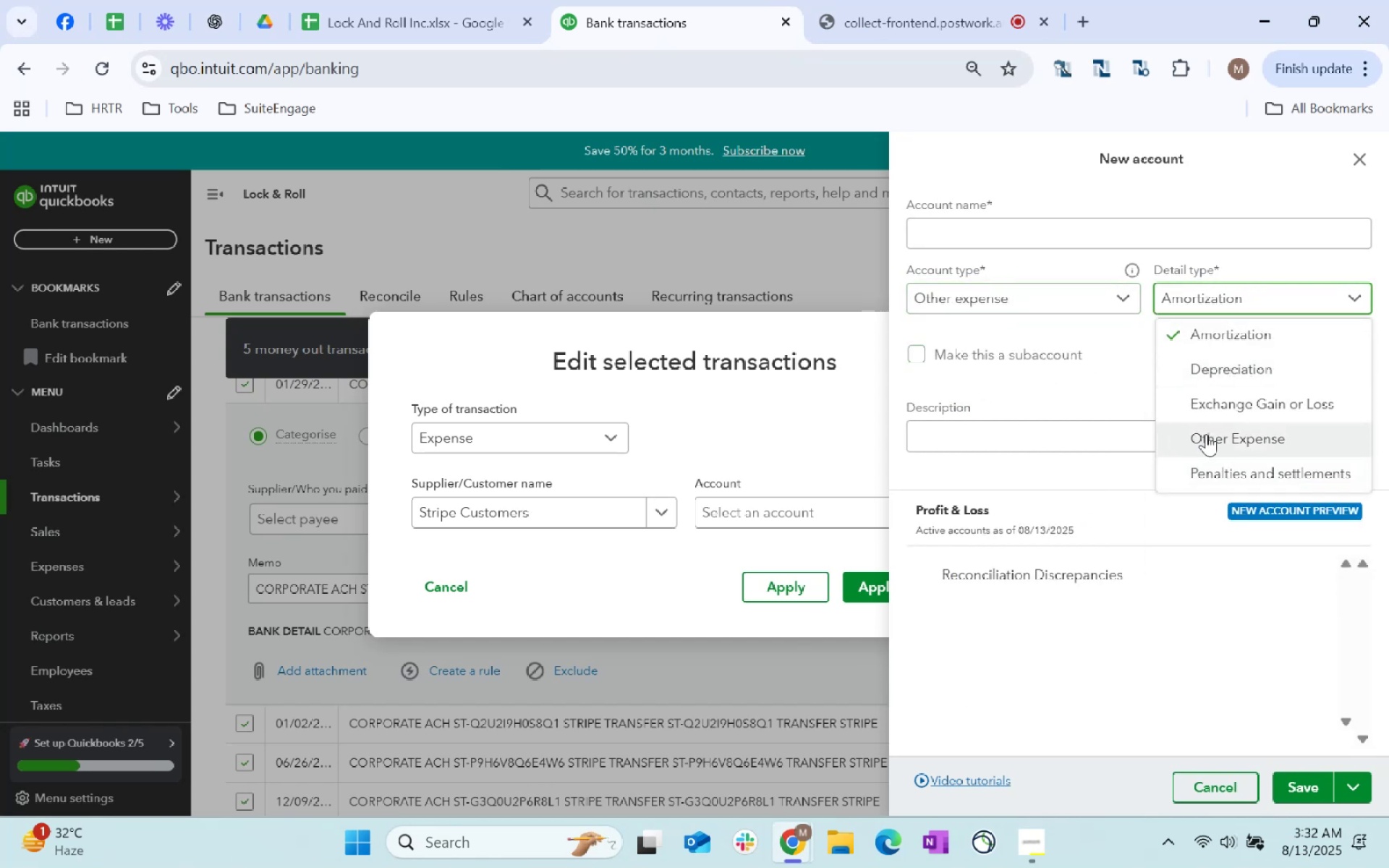 
left_click([990, 286])
 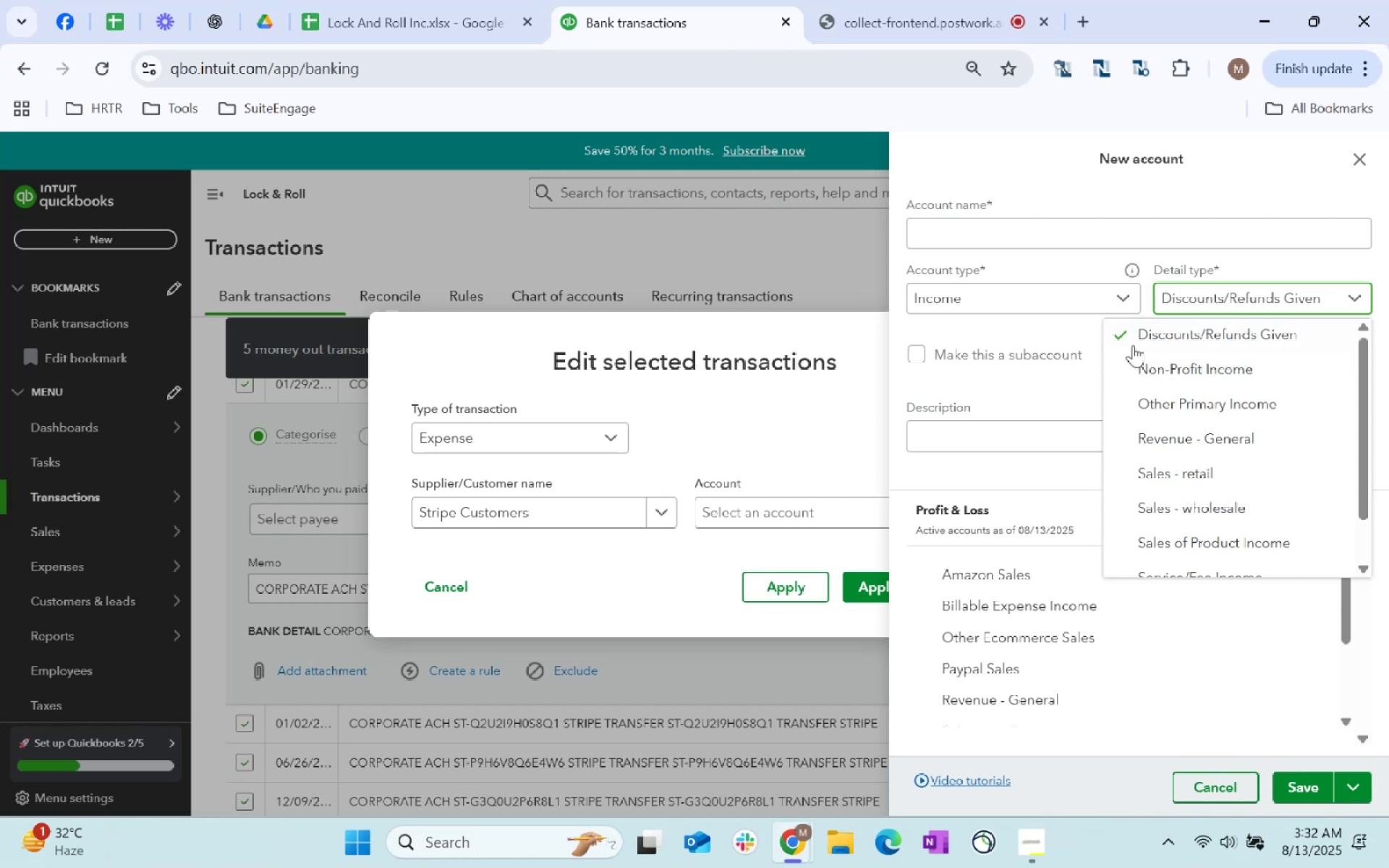 
left_click([620, 551])
 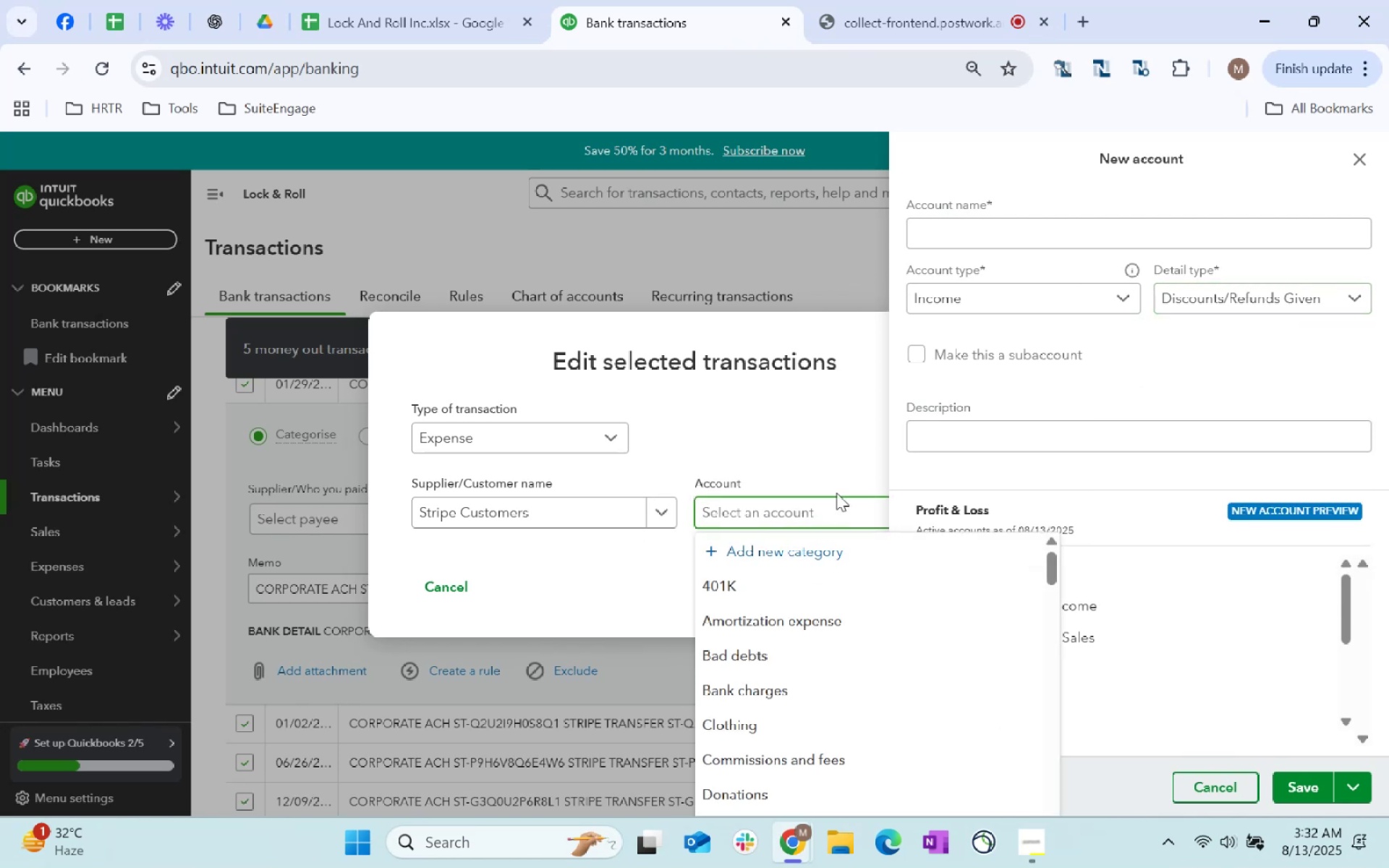 
type(s)
key(Backspace)
type(discou)
 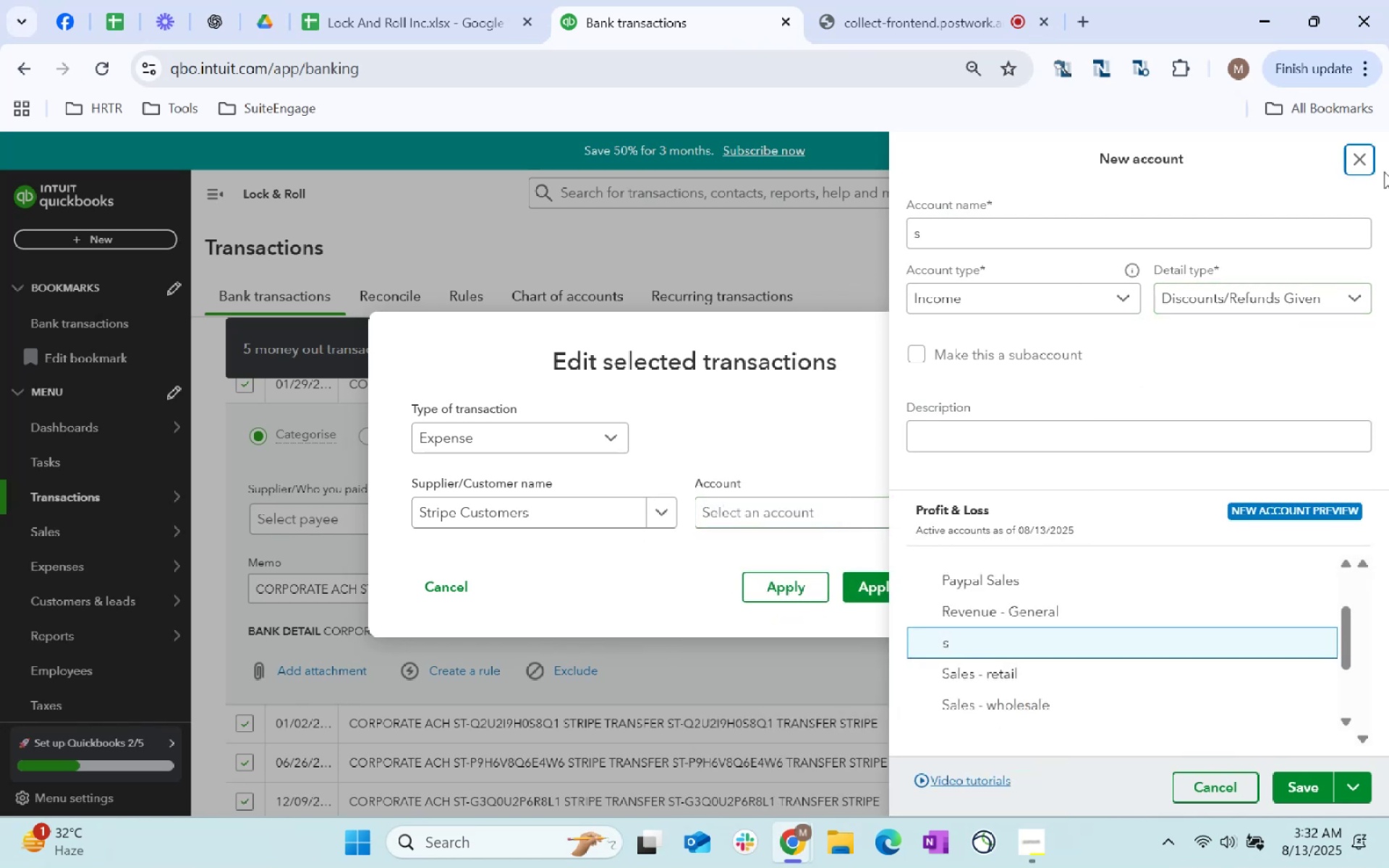 
left_click([1369, 156])
 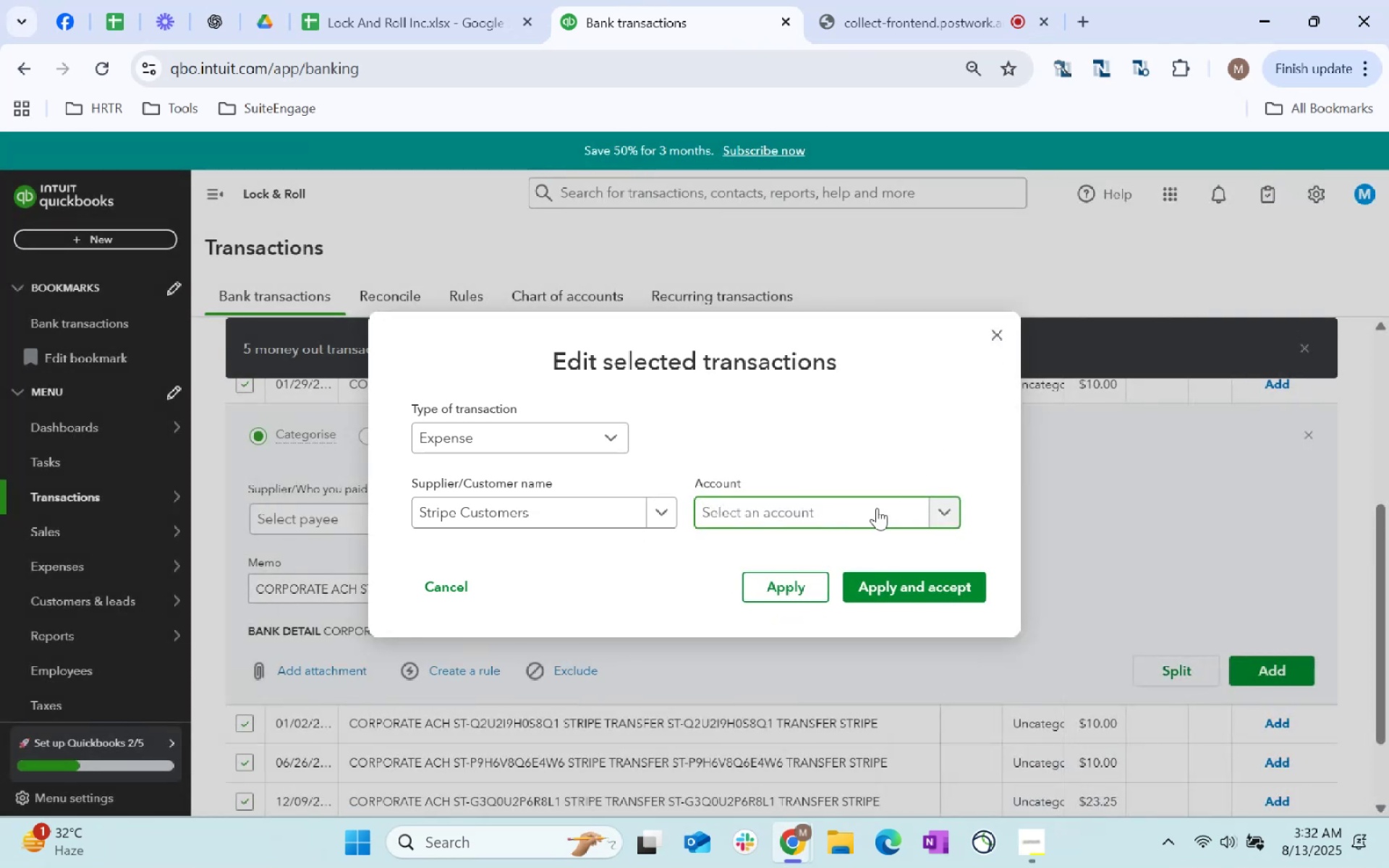 
left_click([851, 521])
 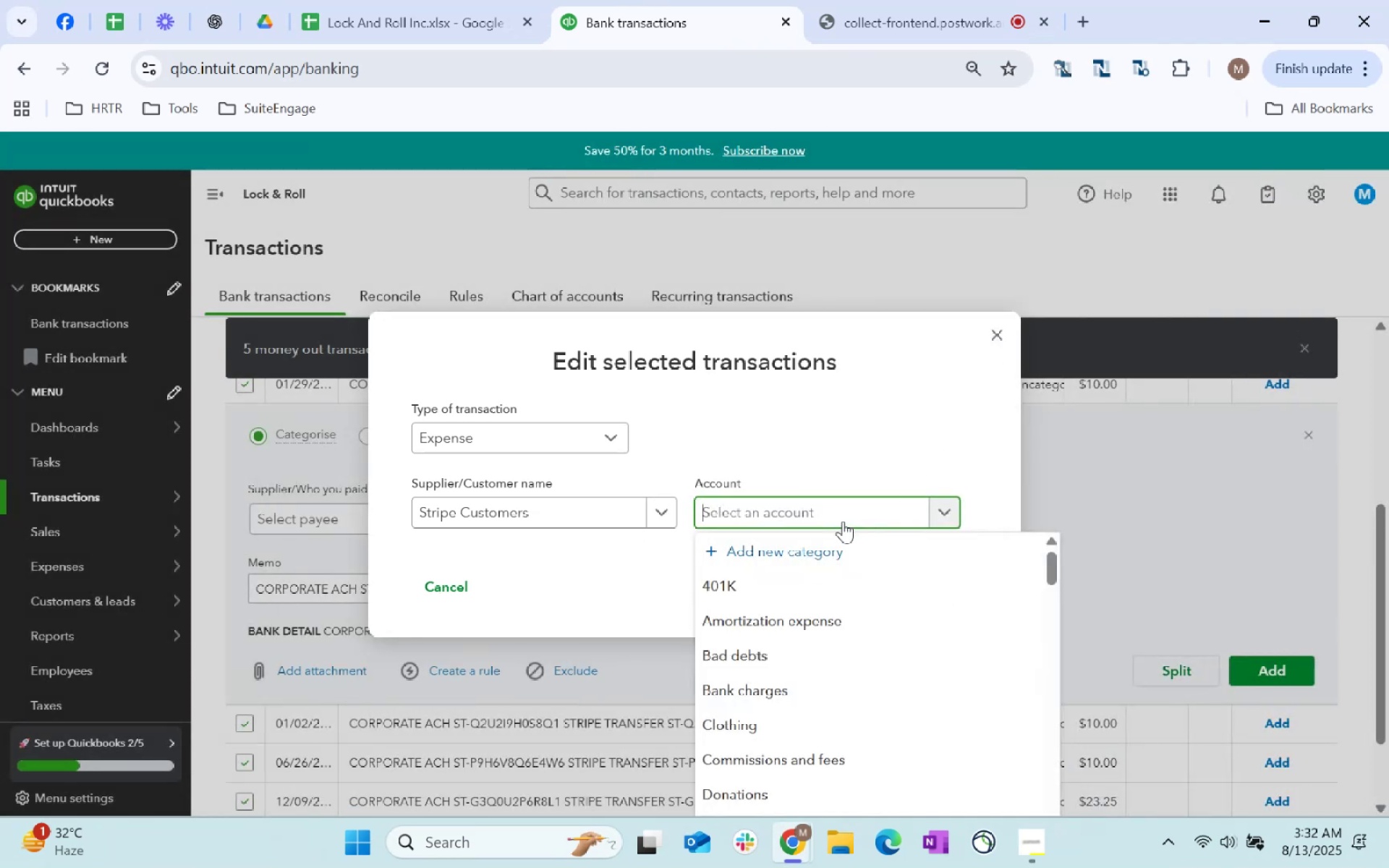 
type(discount)
 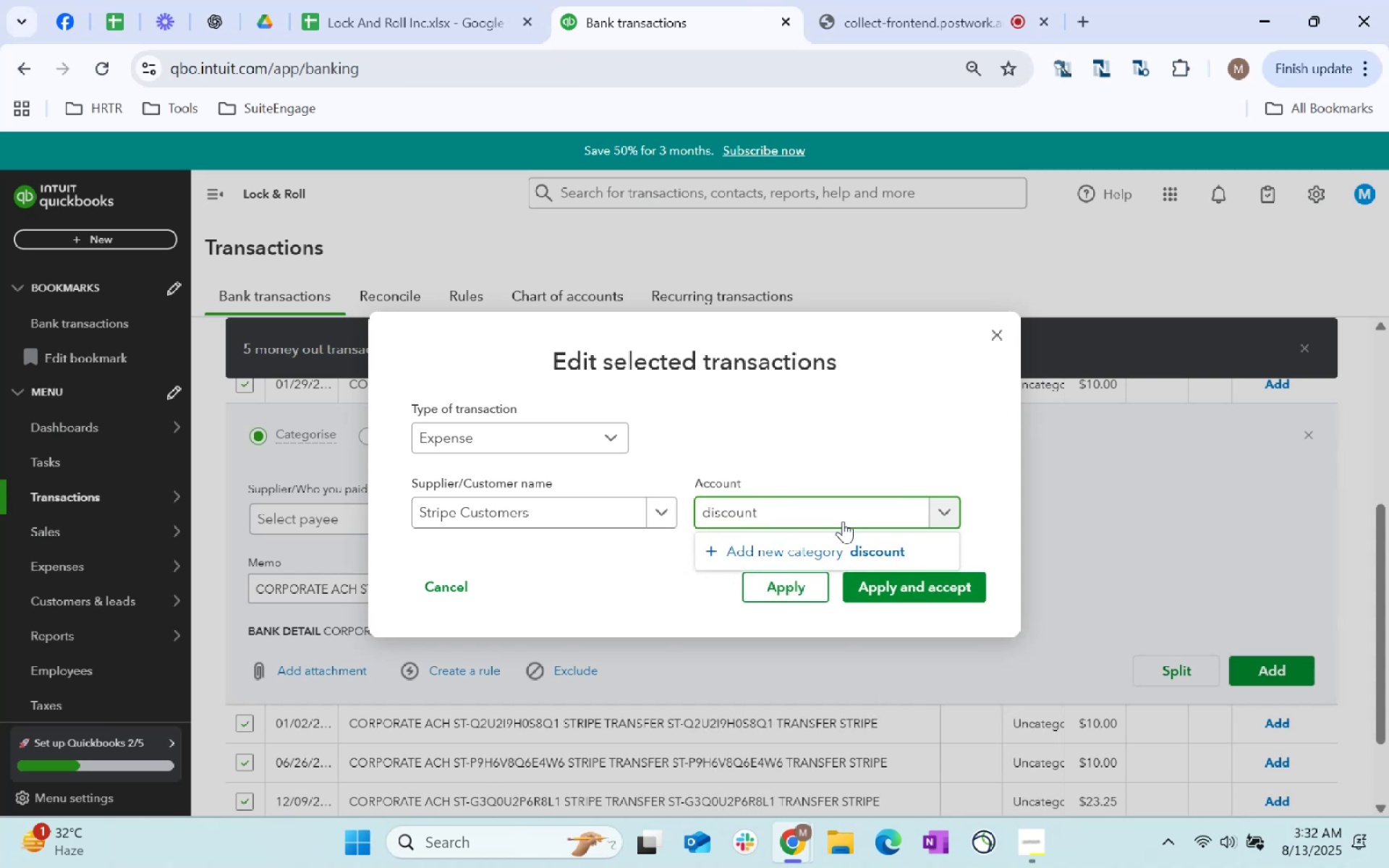 
left_click_drag(start_coordinate=[795, 503], to_coordinate=[706, 520])
 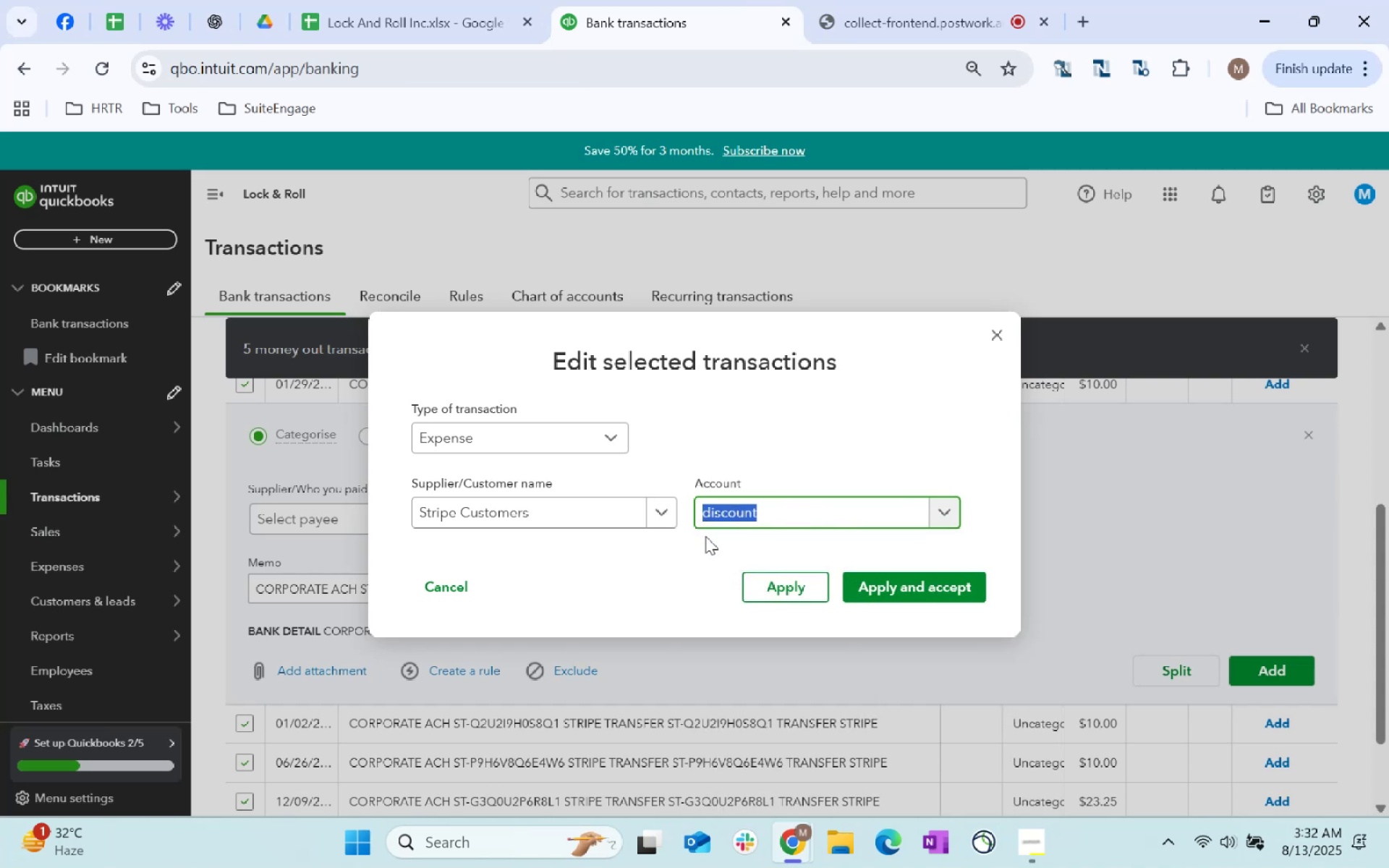 
key(Backspace)
key(Backspace)
key(Backspace)
type(Refund)
 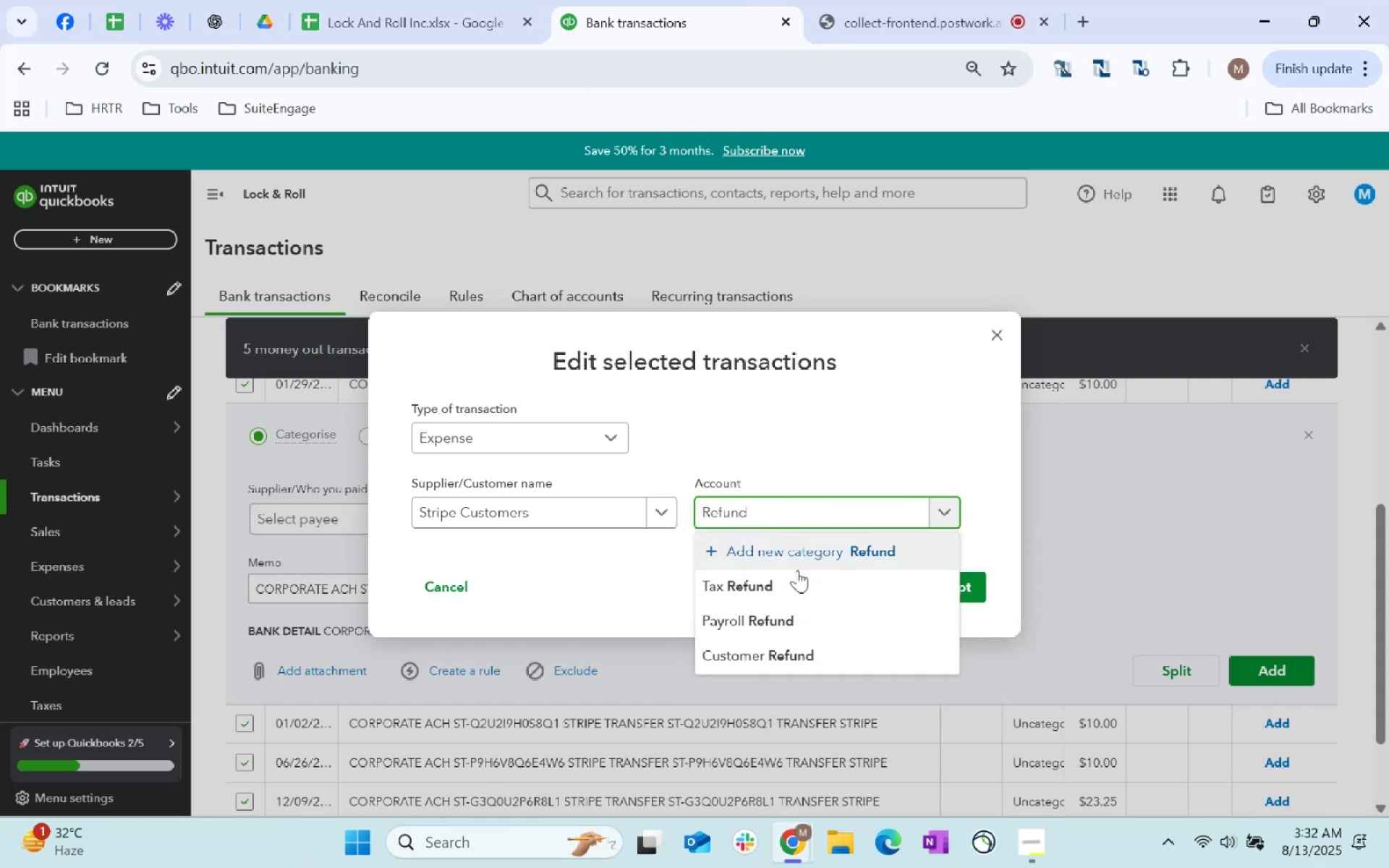 
left_click([804, 519])
 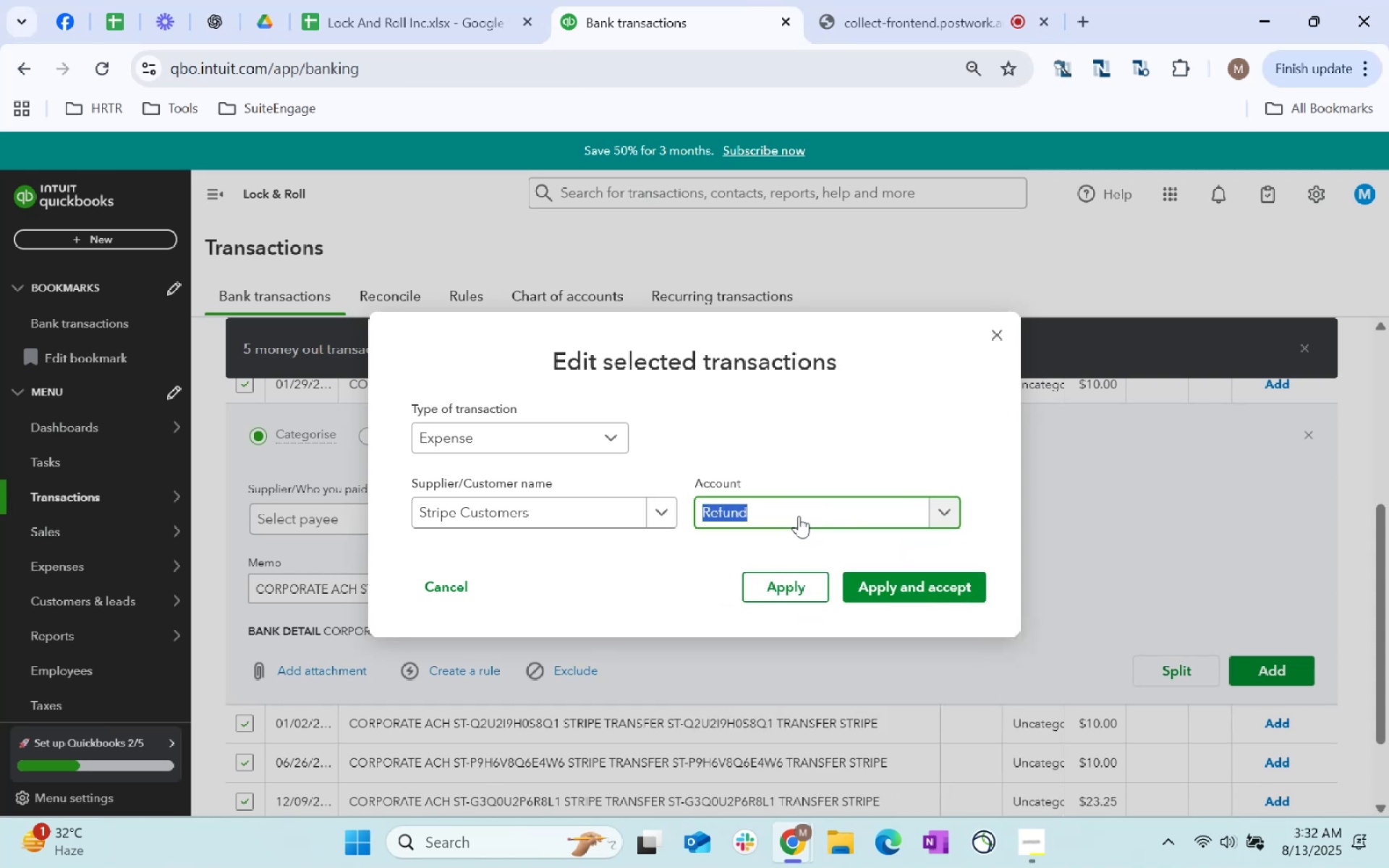 
left_click([799, 516])
 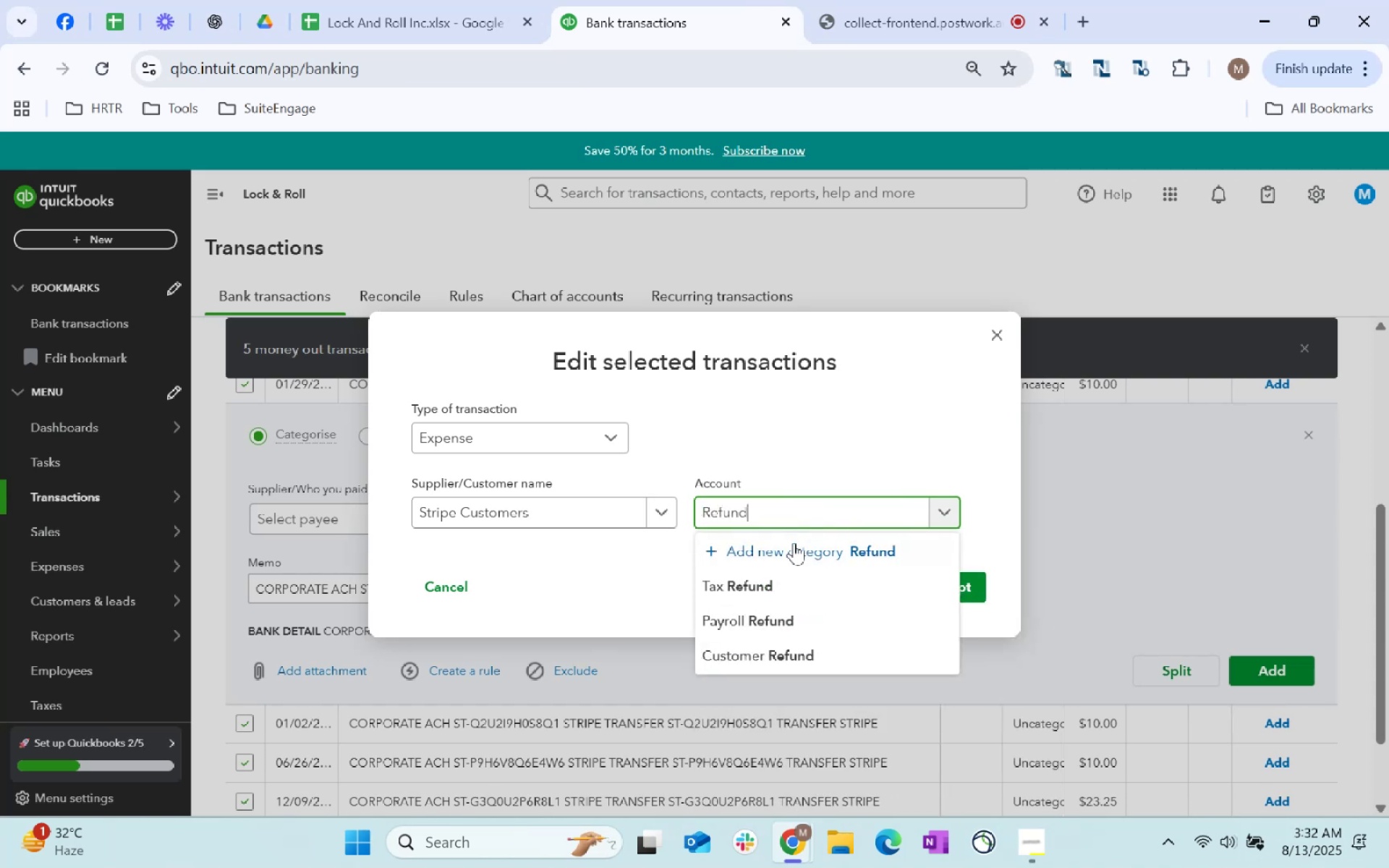 
left_click([794, 544])
 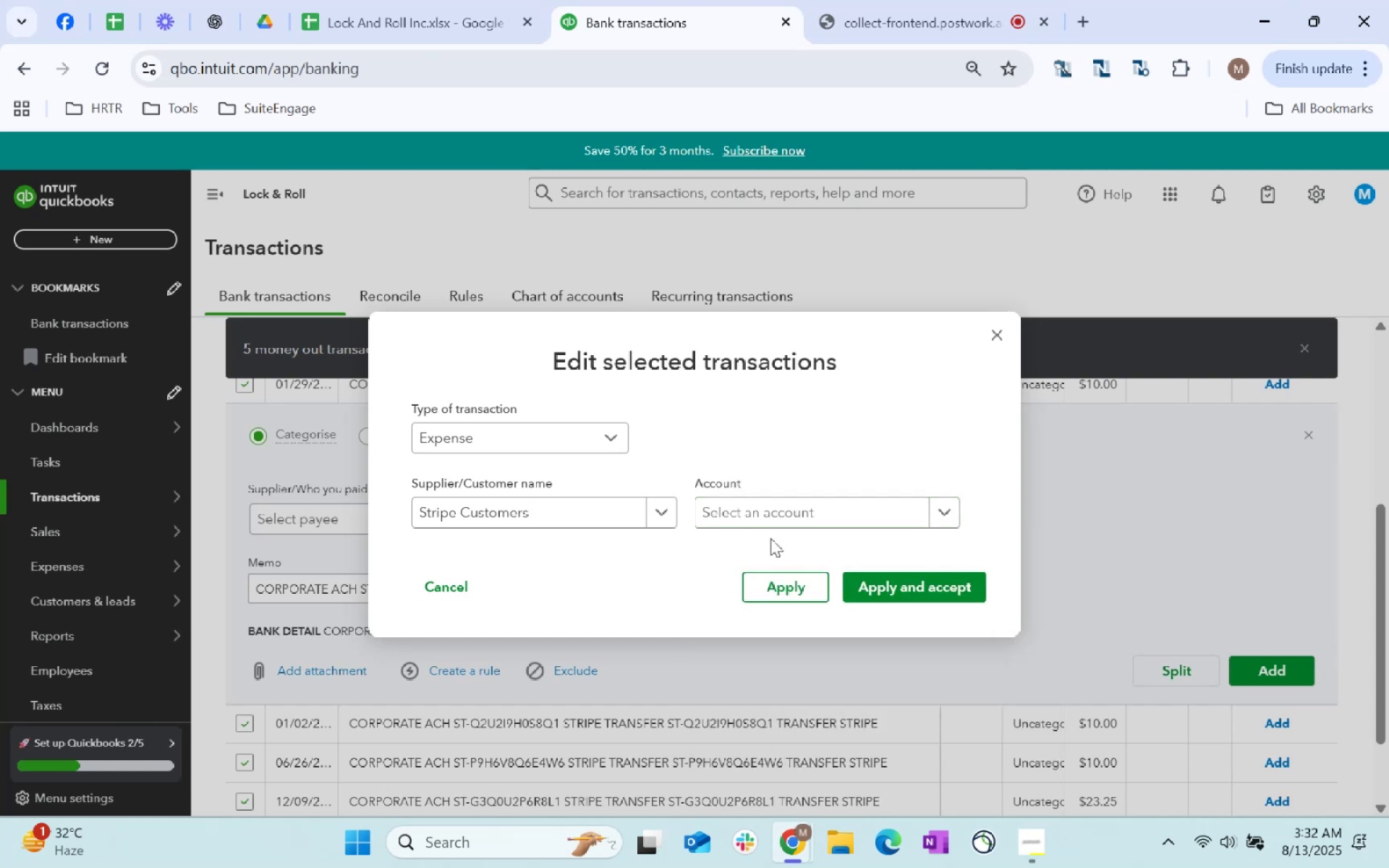 
left_click([947, 515])
 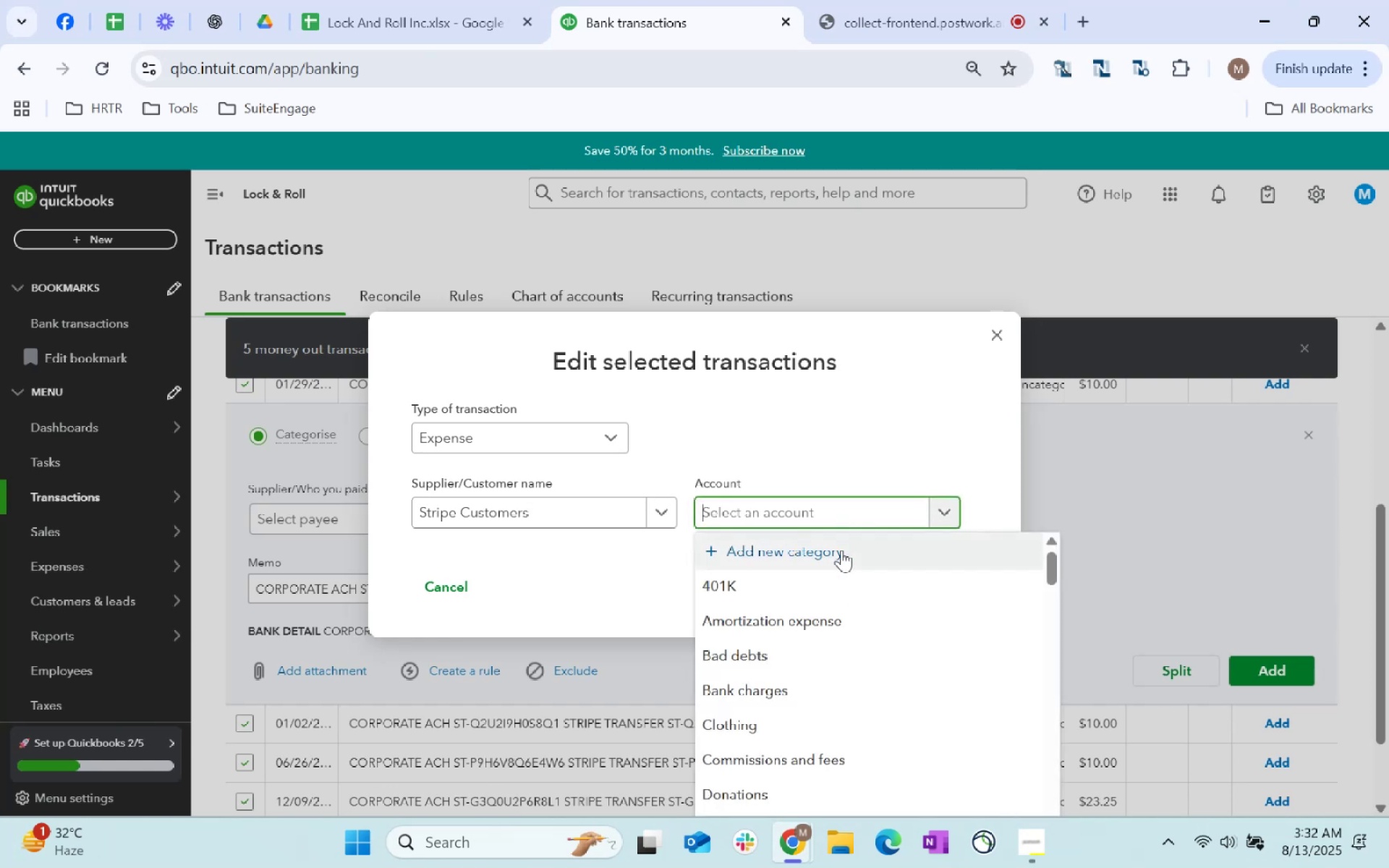 
left_click([841, 550])
 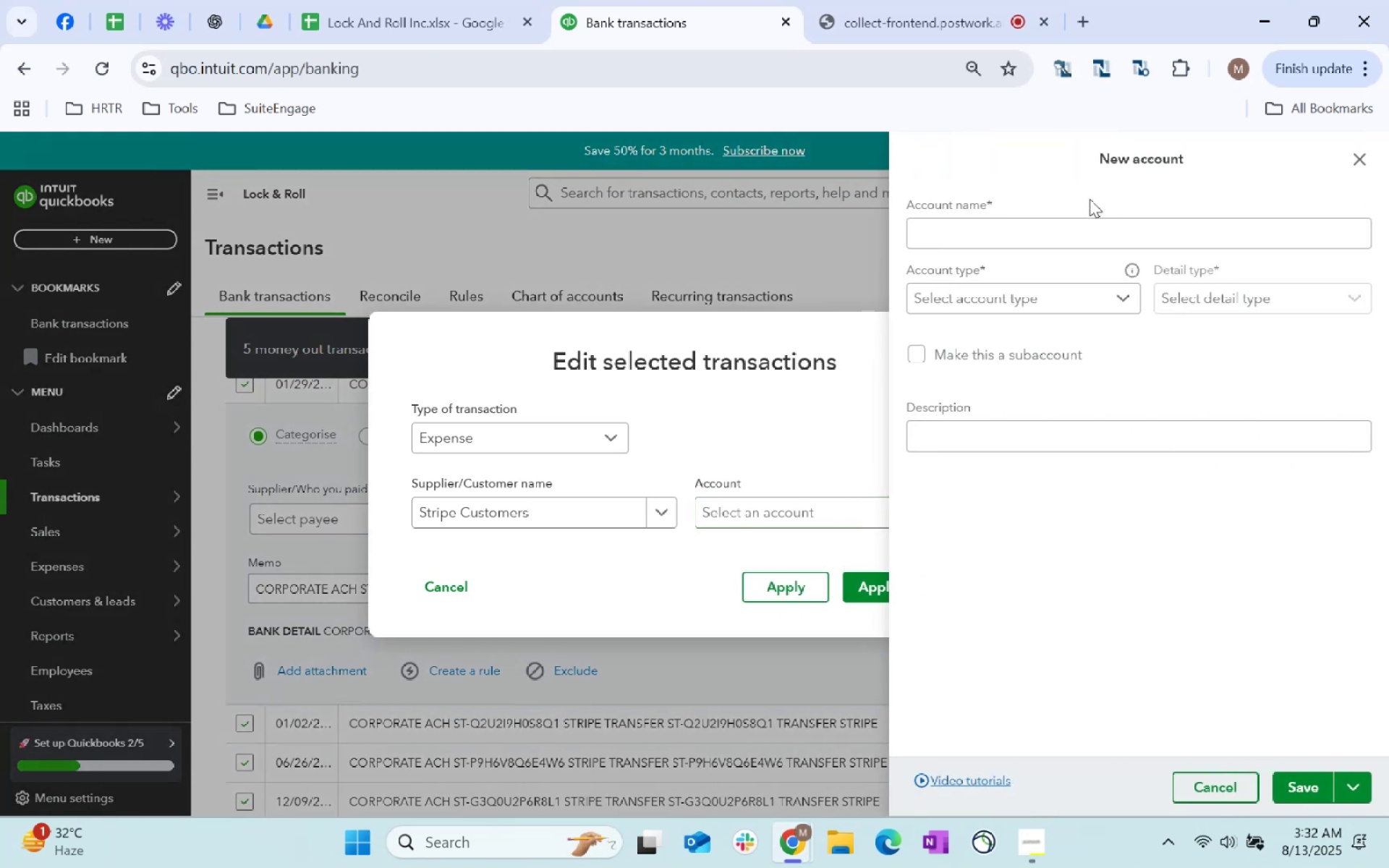 
left_click([982, 231])
 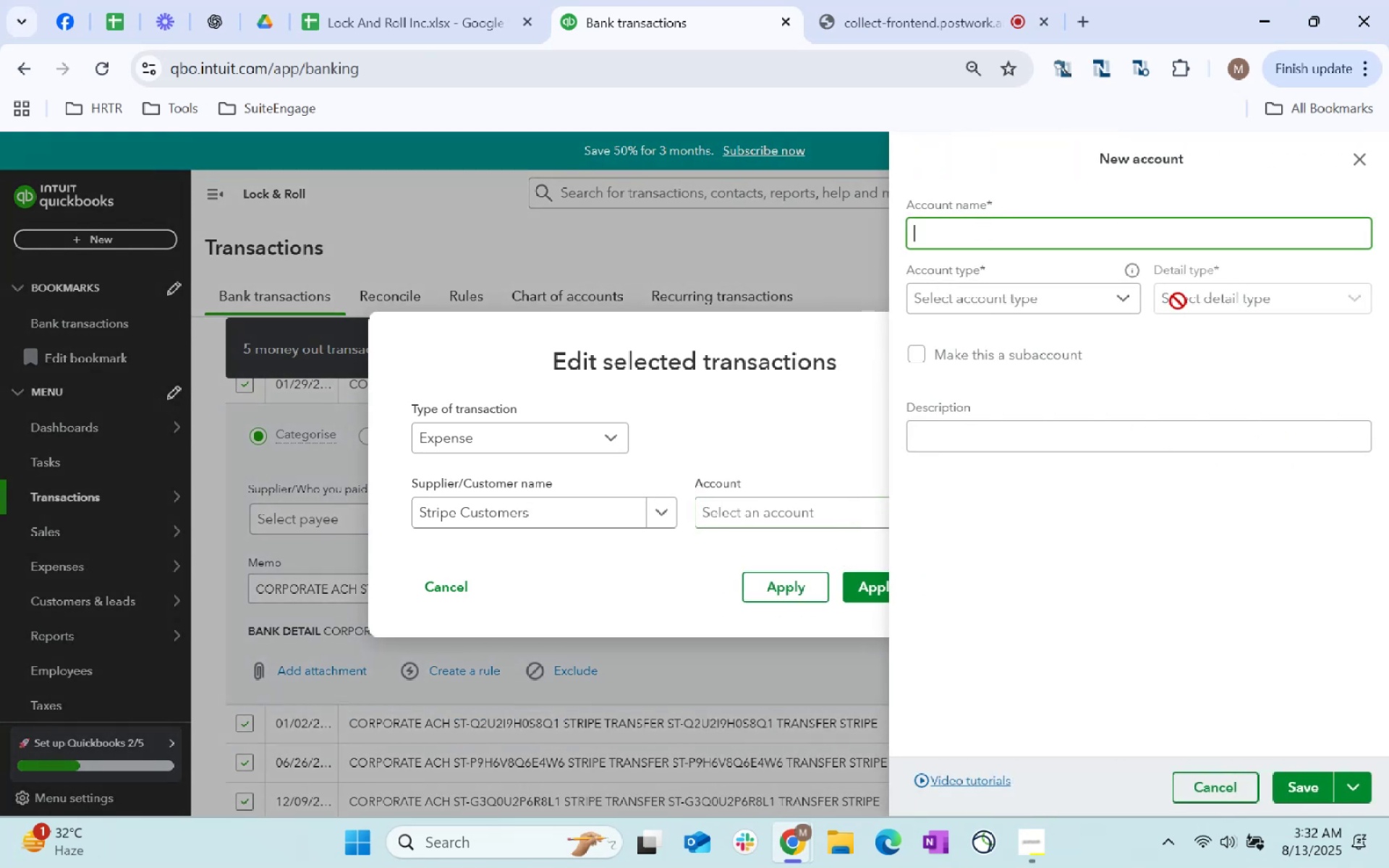 
hold_key(key=ShiftLeft, duration=1.52)
 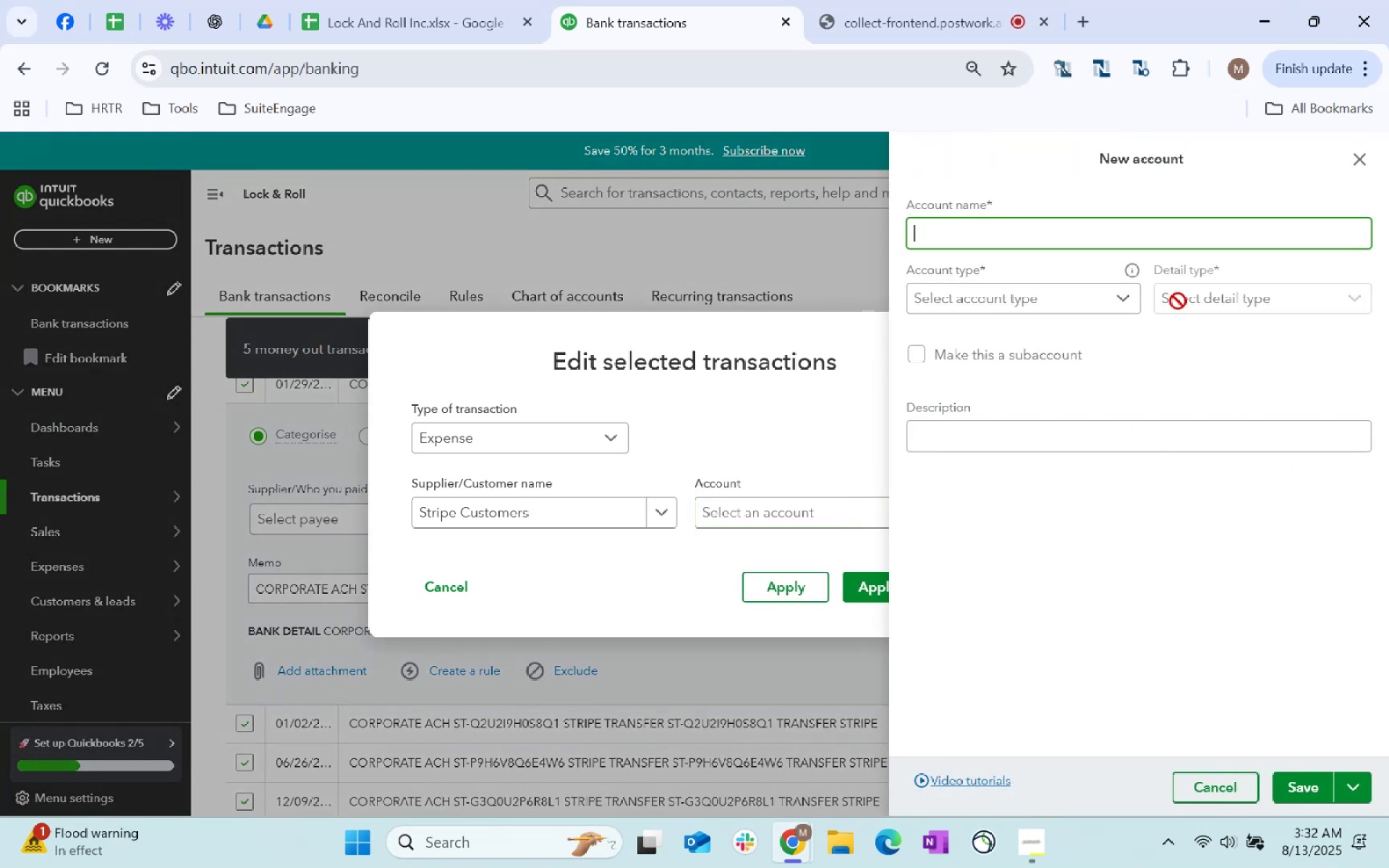 
hold_key(key=ShiftLeft, duration=1.5)
 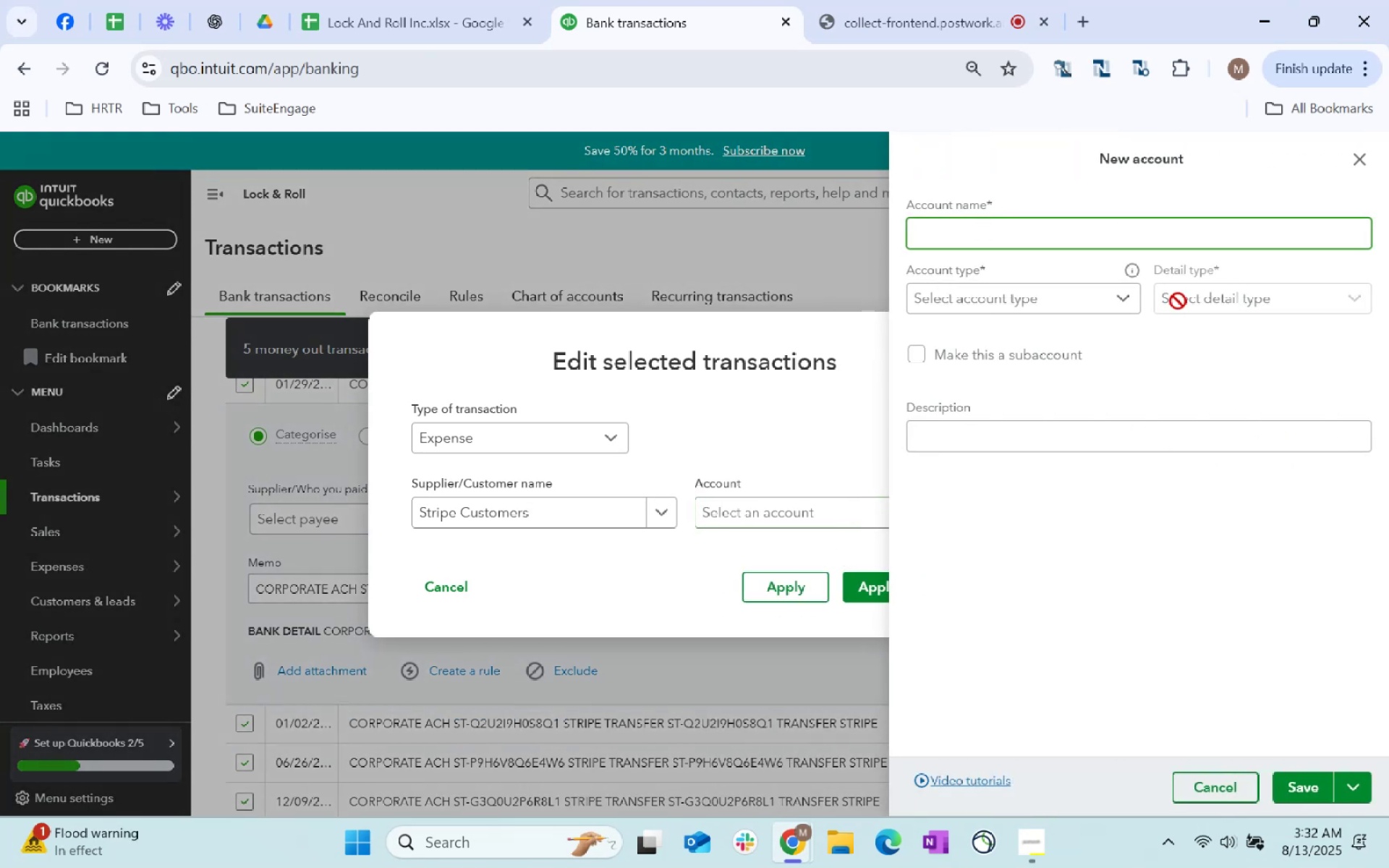 
type(Refund Given)
 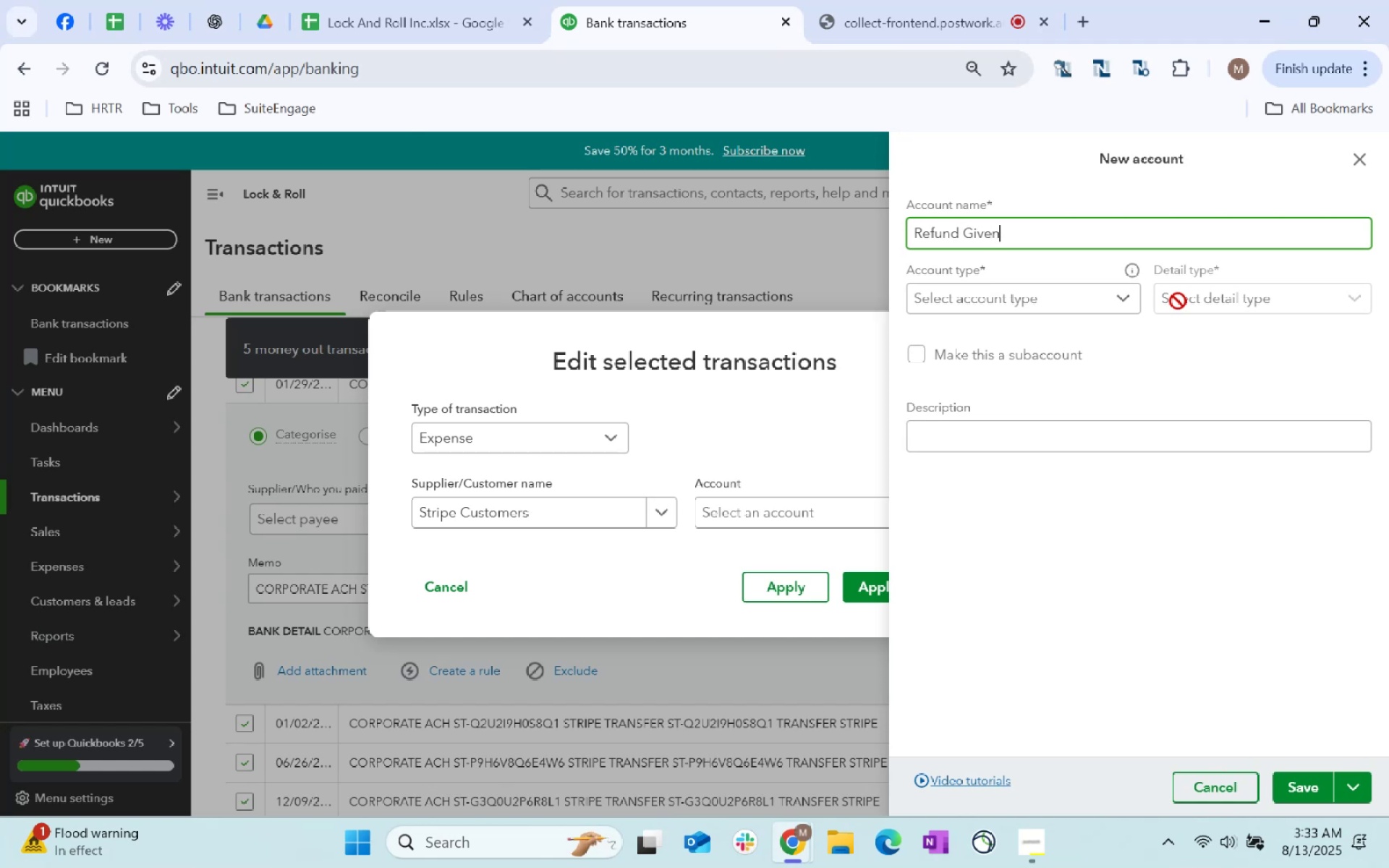 
left_click([916, 229])
 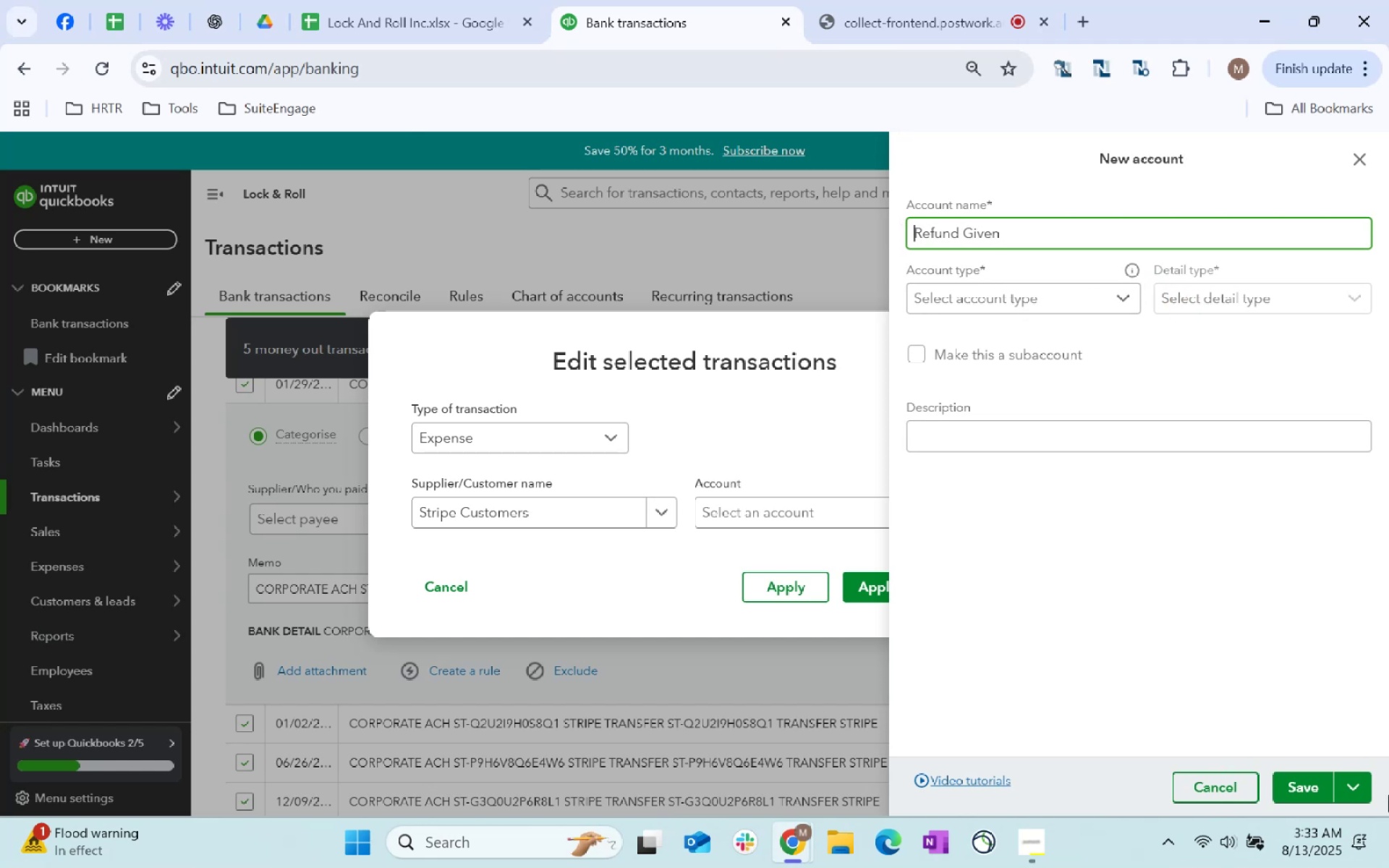 
type(Customer )
 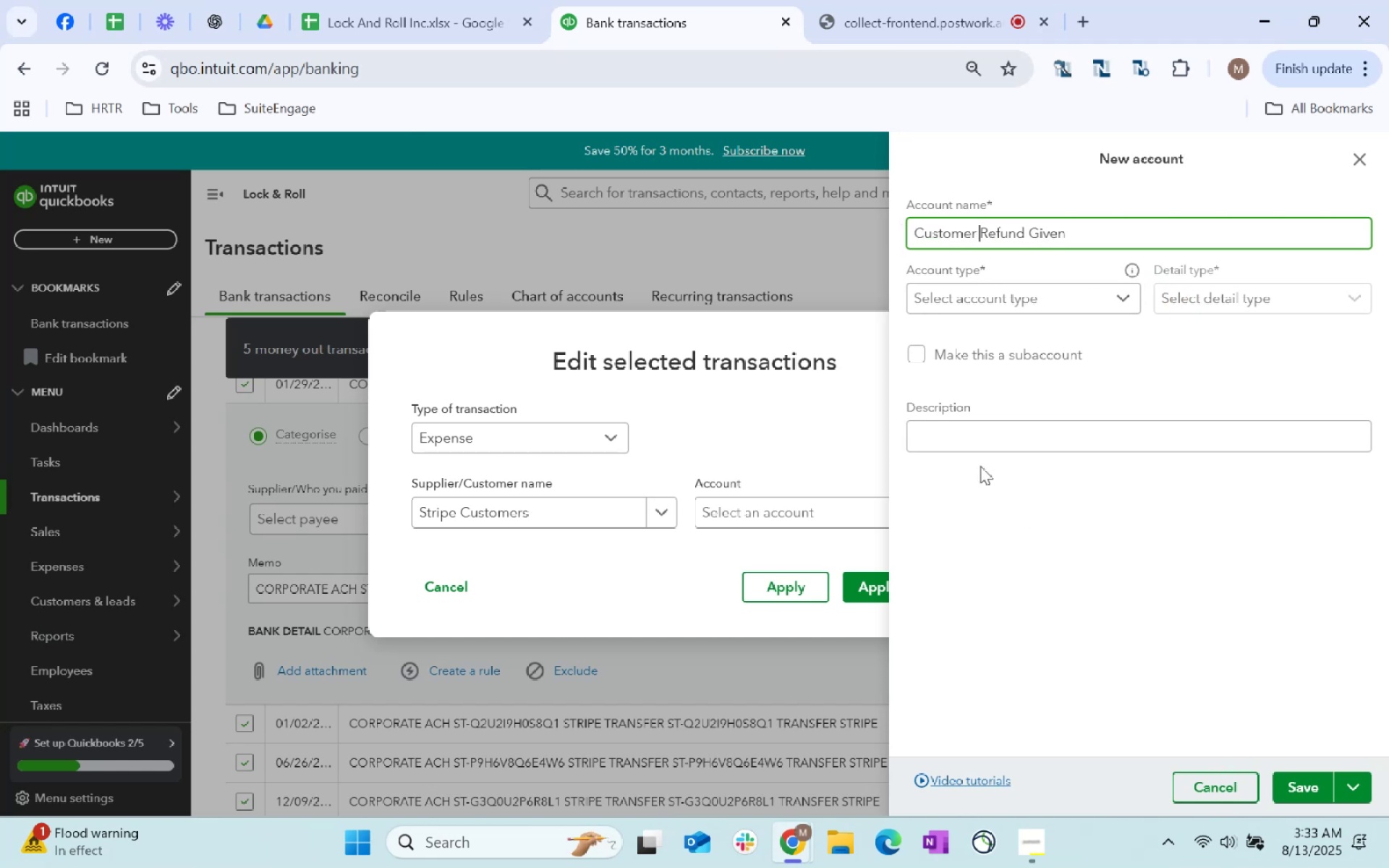 
left_click([1079, 288])
 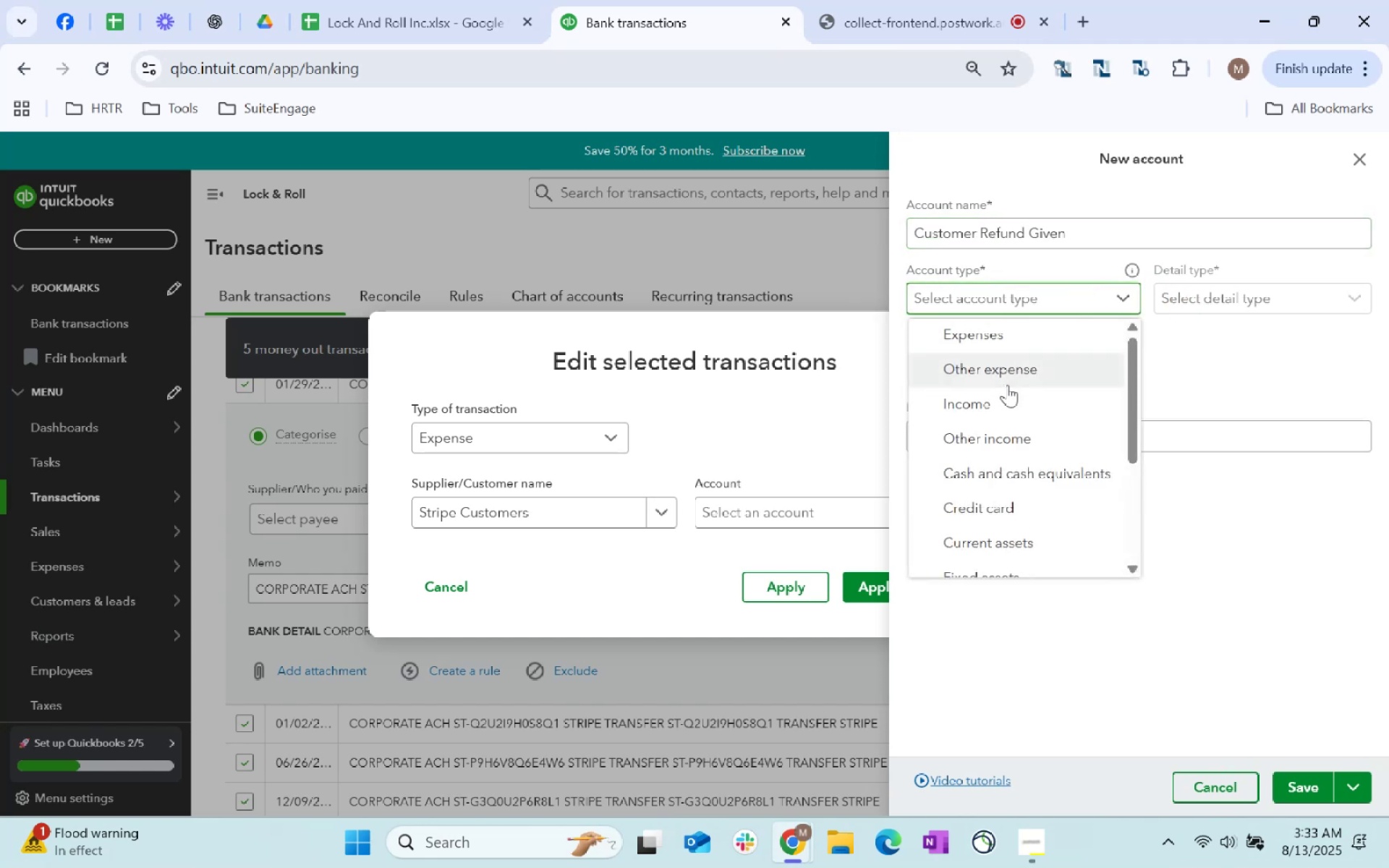 
left_click([1006, 394])
 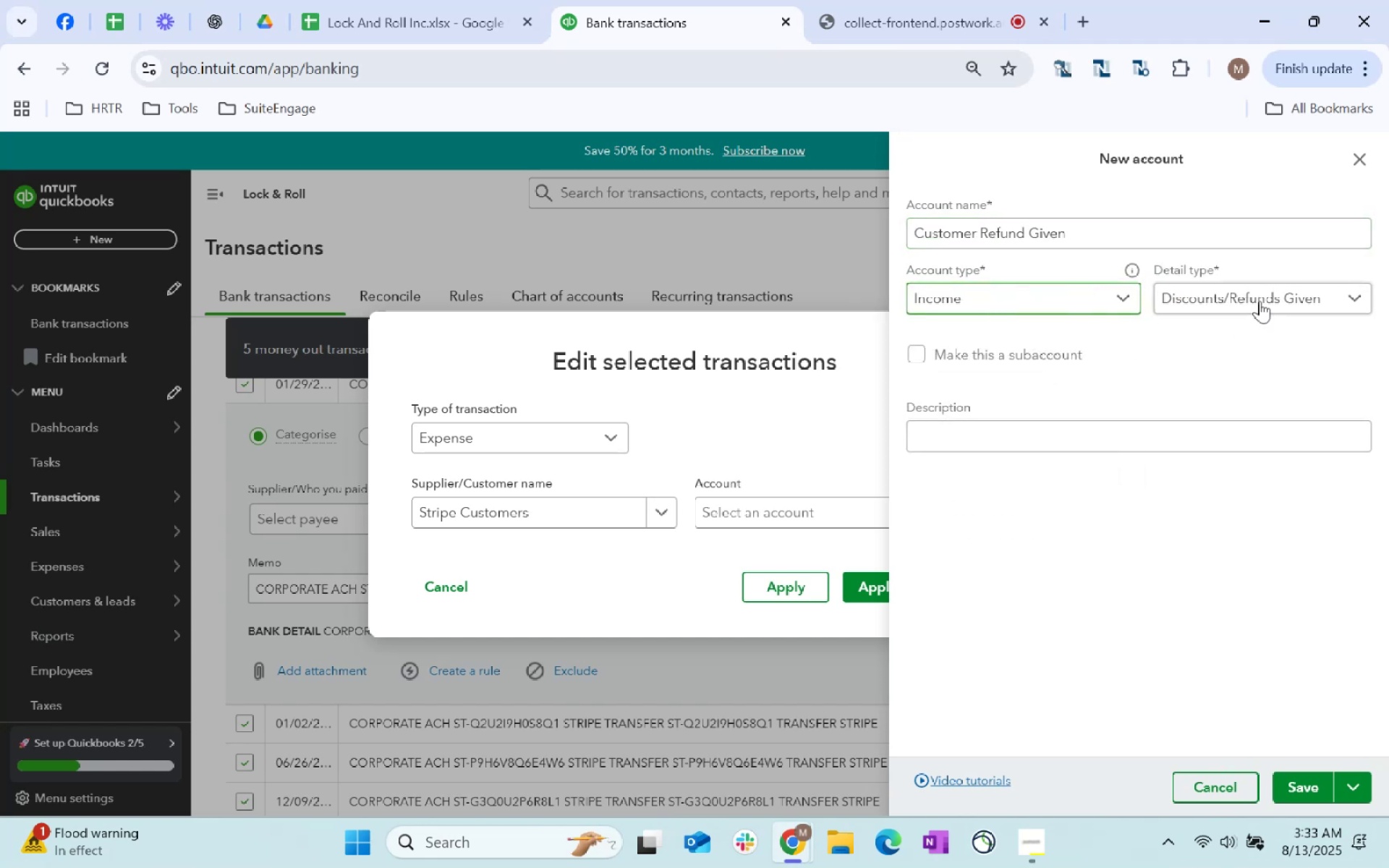 
left_click([1260, 299])
 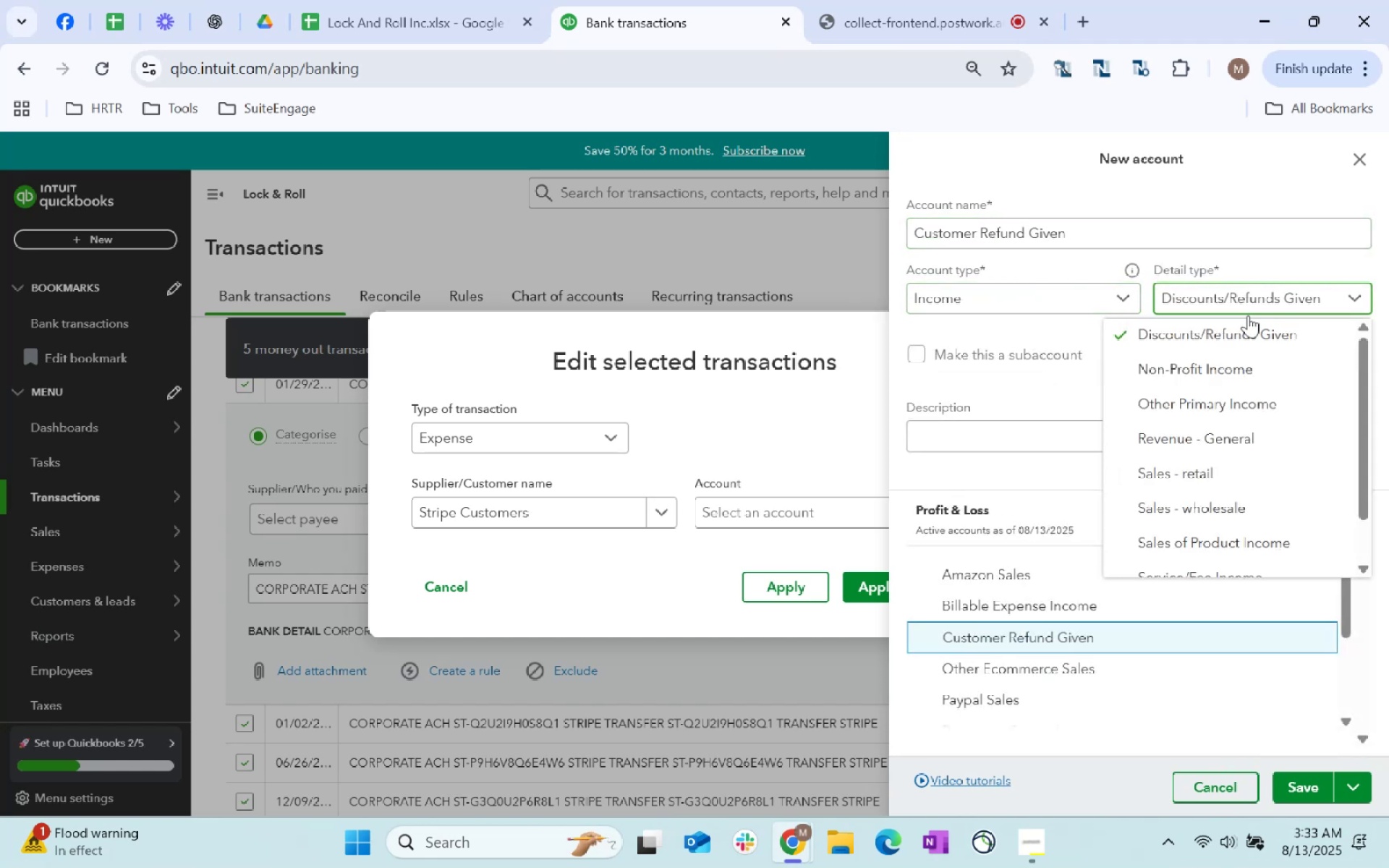 
left_click([1246, 333])
 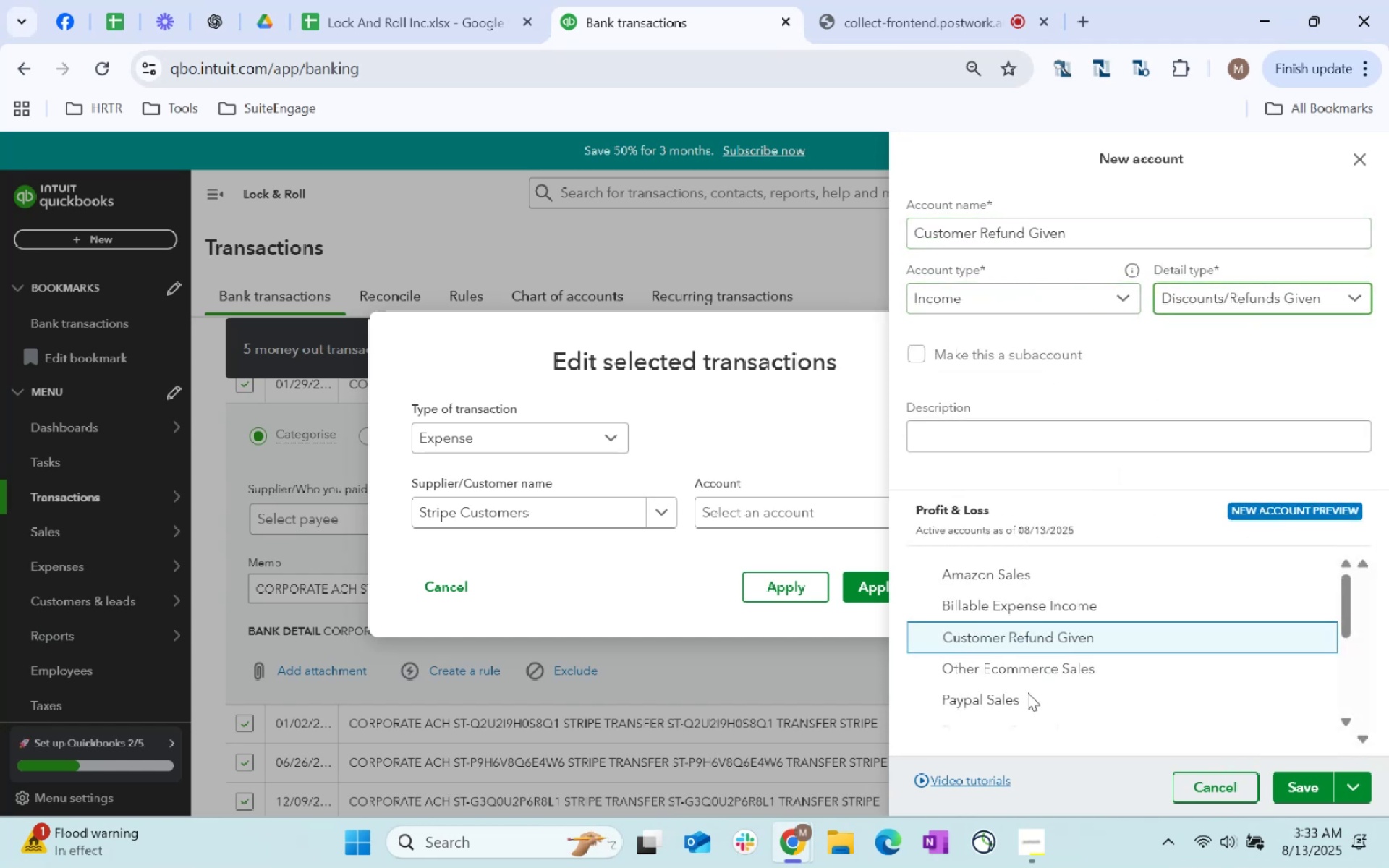 
scroll: coordinate [1226, 676], scroll_direction: up, amount: 9.0
 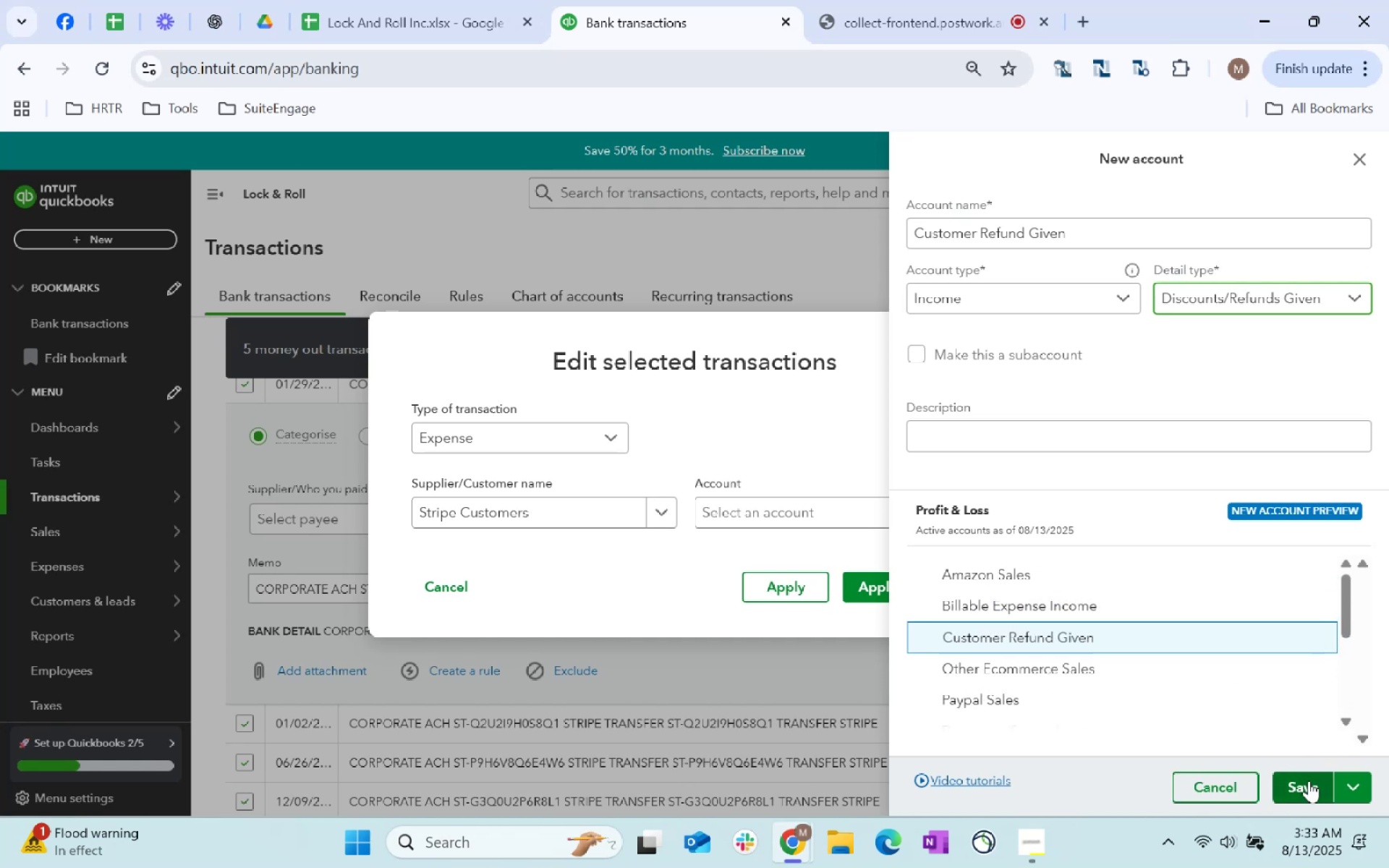 
left_click([1309, 780])
 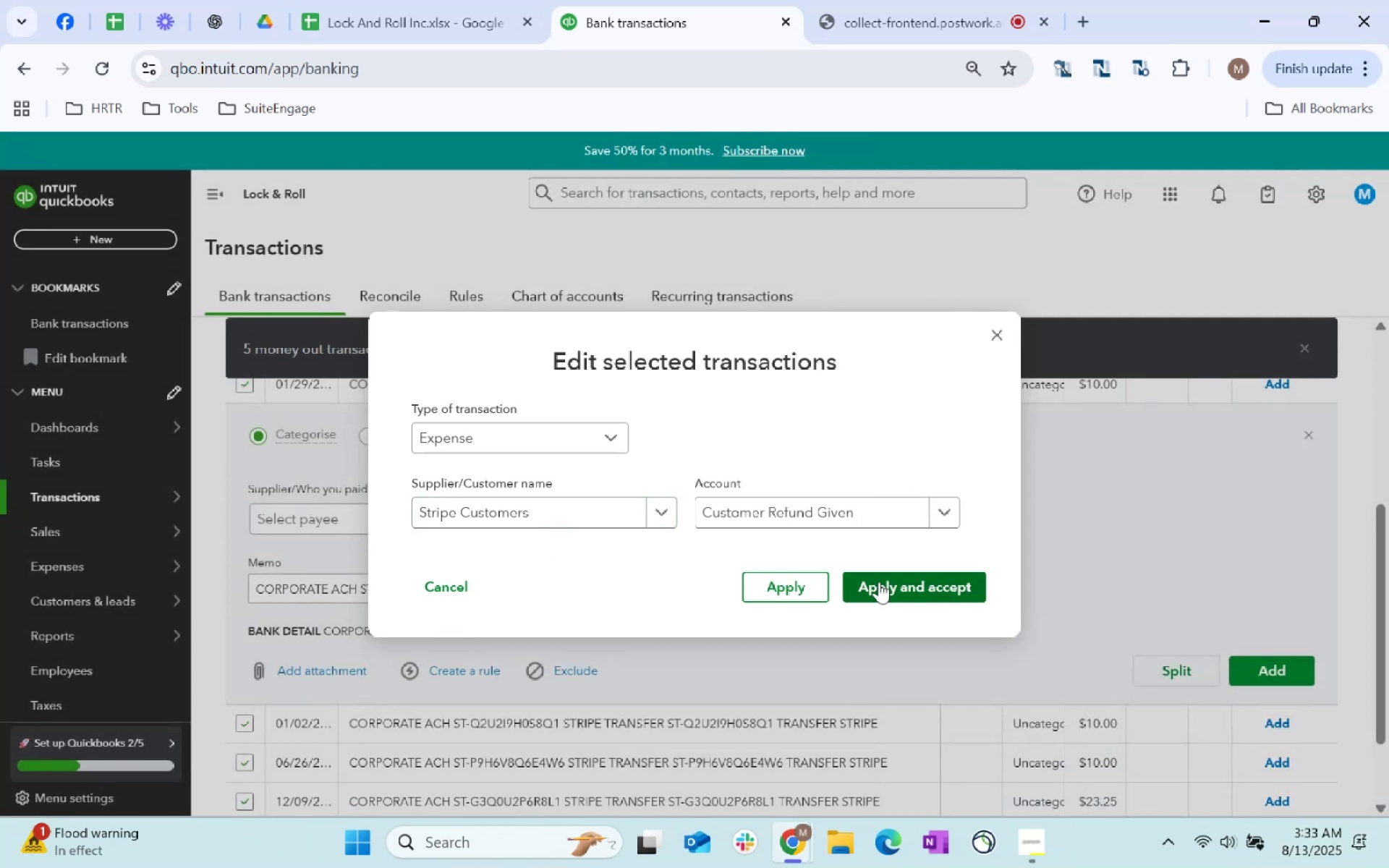 
wait(5.39)
 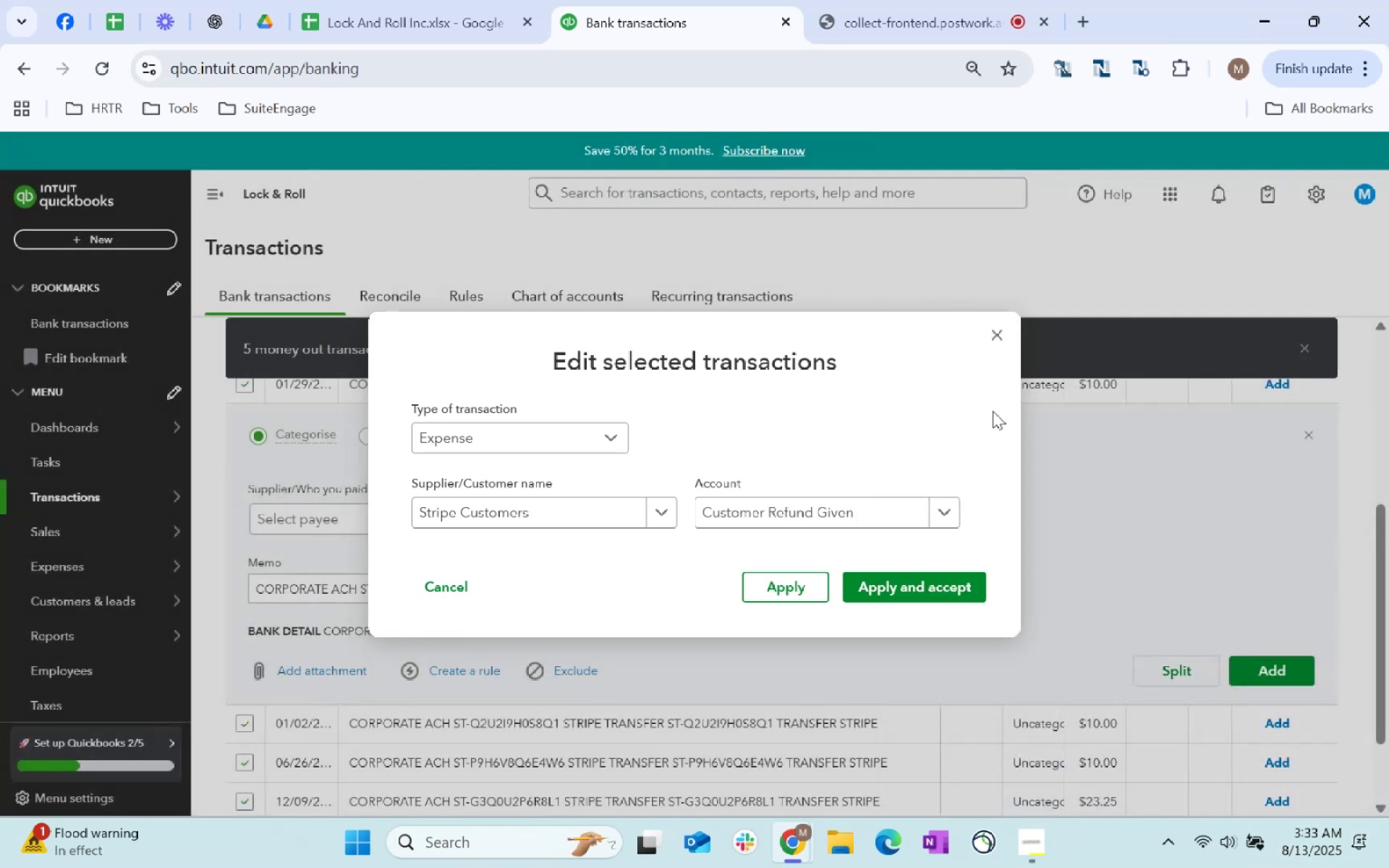 
left_click([879, 582])
 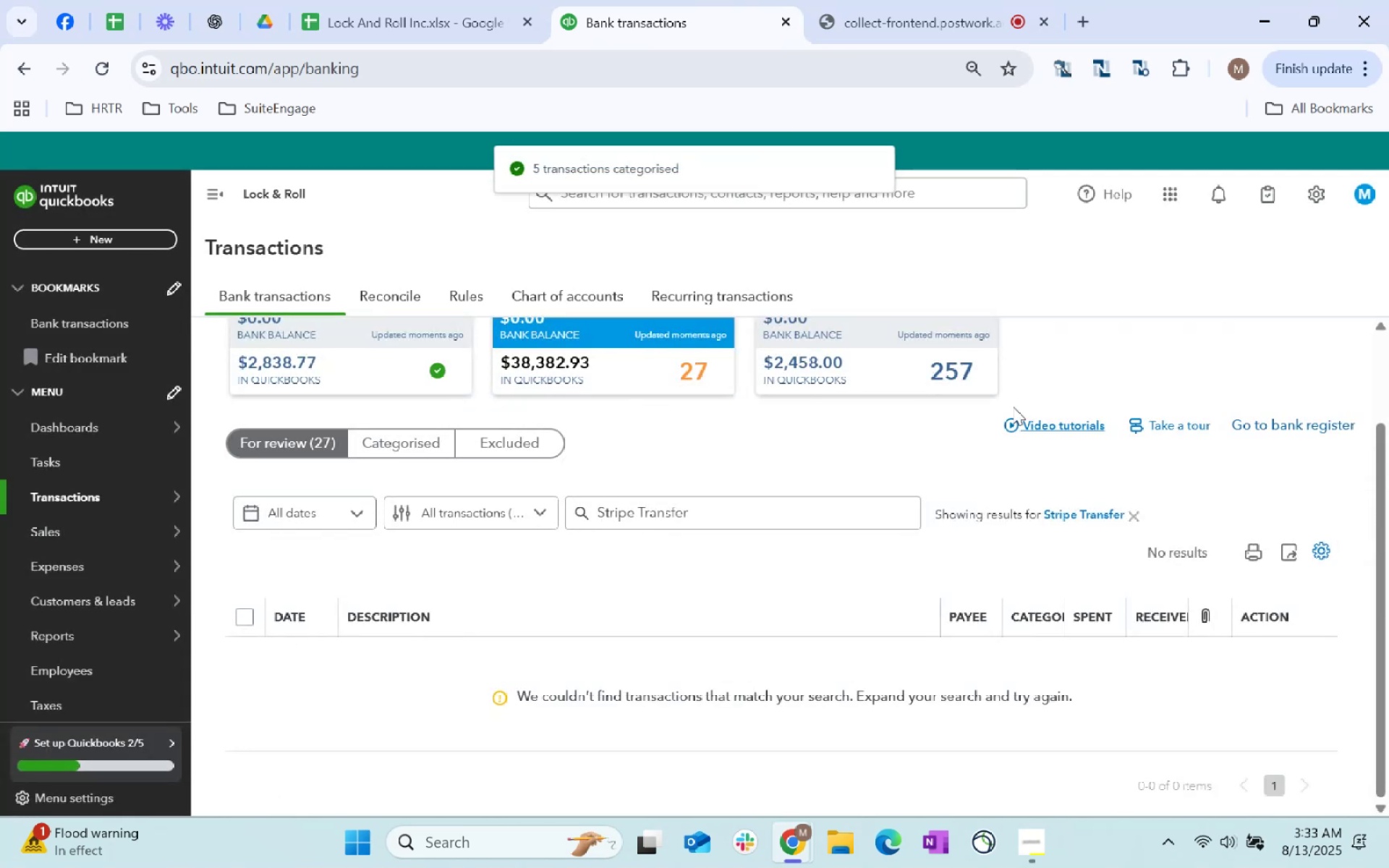 
left_click_drag(start_coordinate=[727, 501], to_coordinate=[305, 537])
 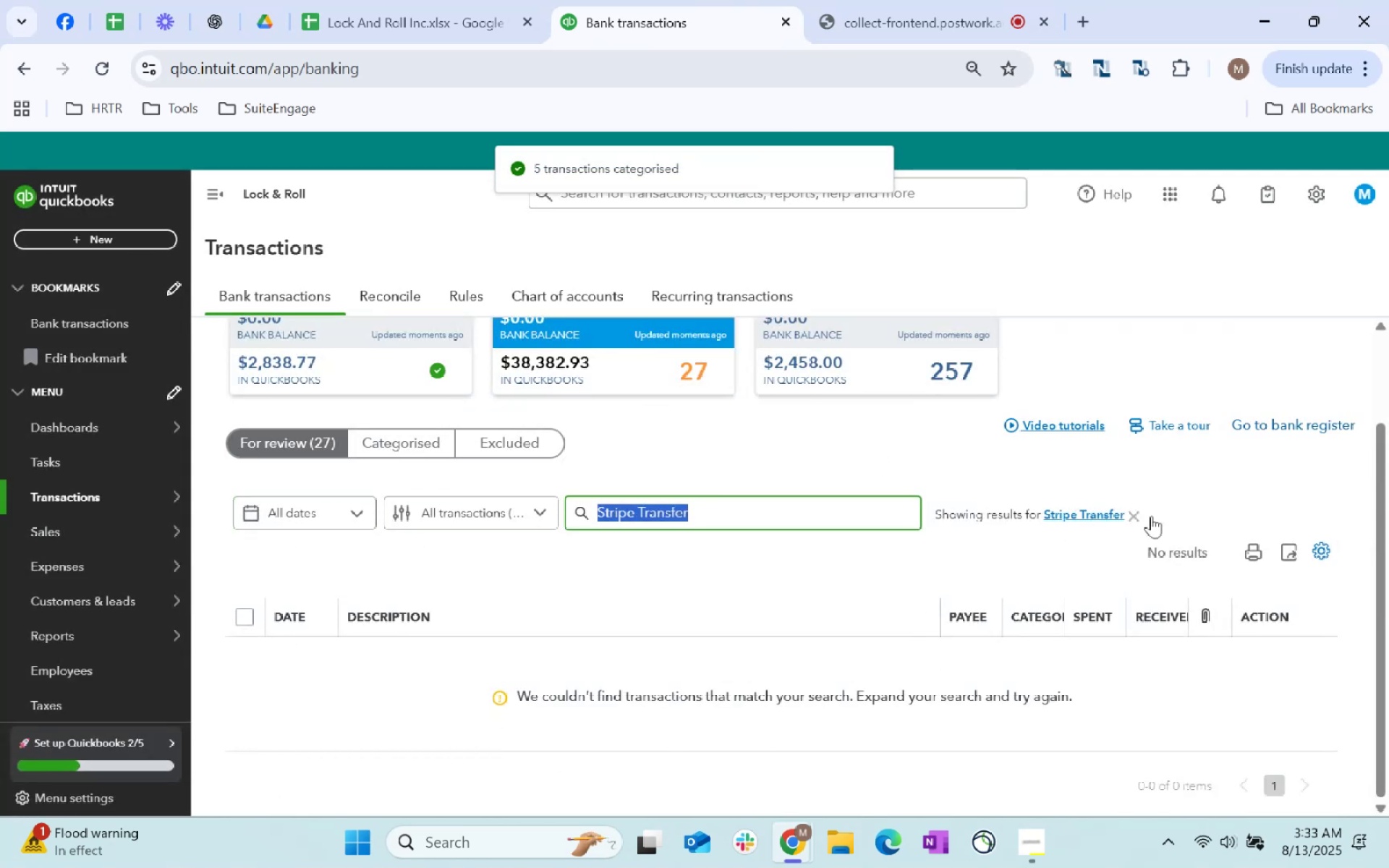 
left_click([1141, 516])
 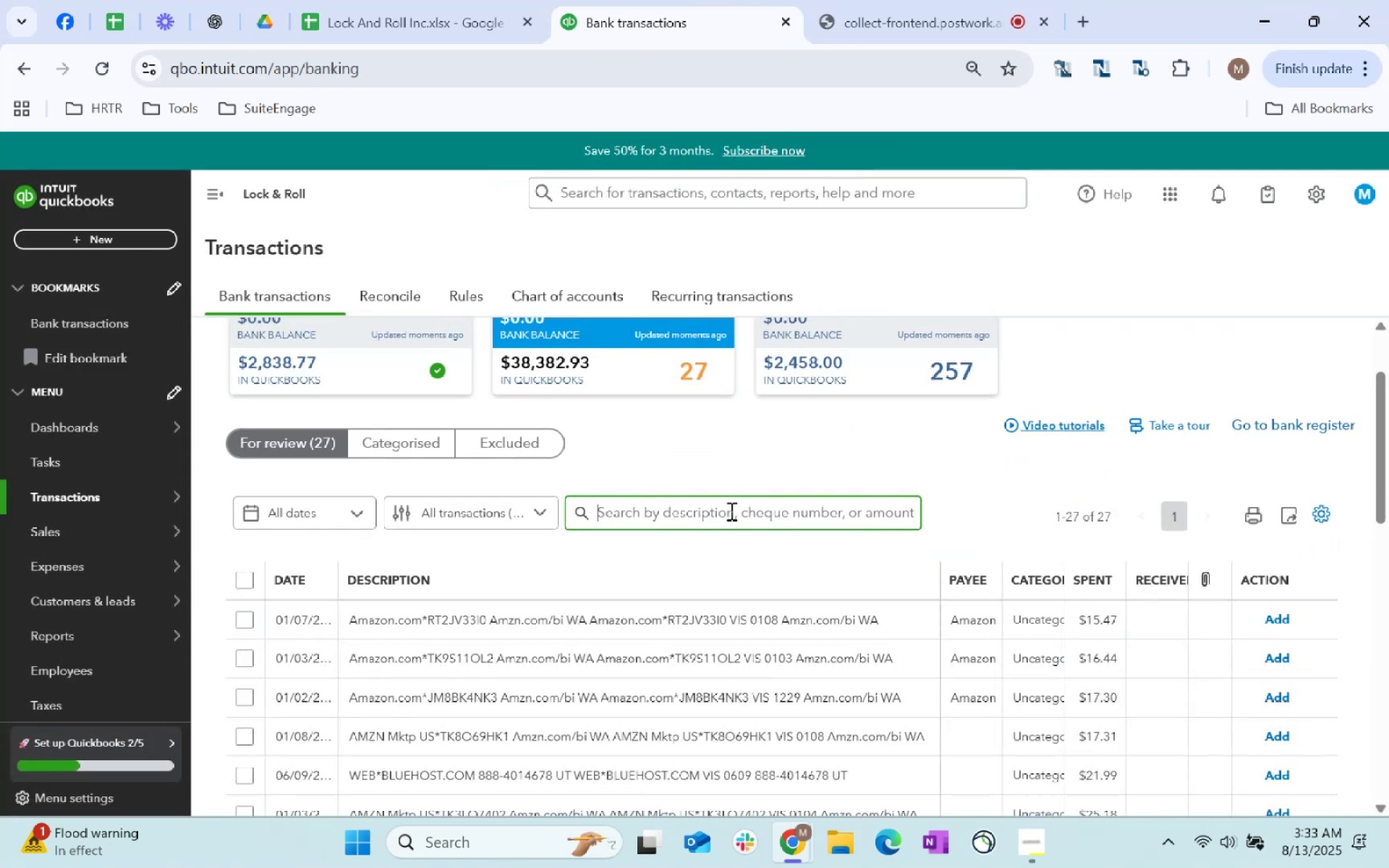 
scroll: coordinate [1189, 650], scroll_direction: down, amount: 1.0
 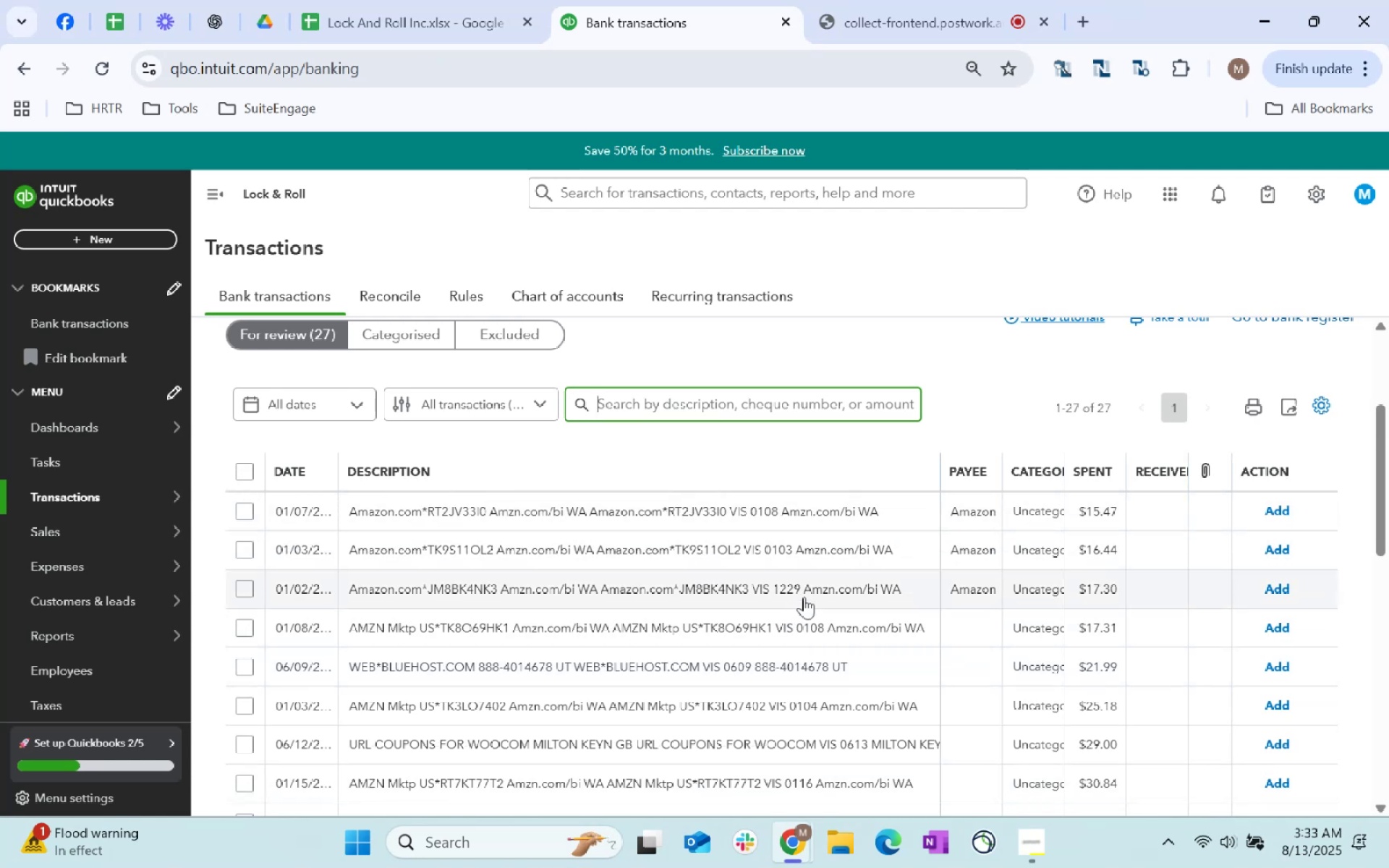 
wait(16.0)
 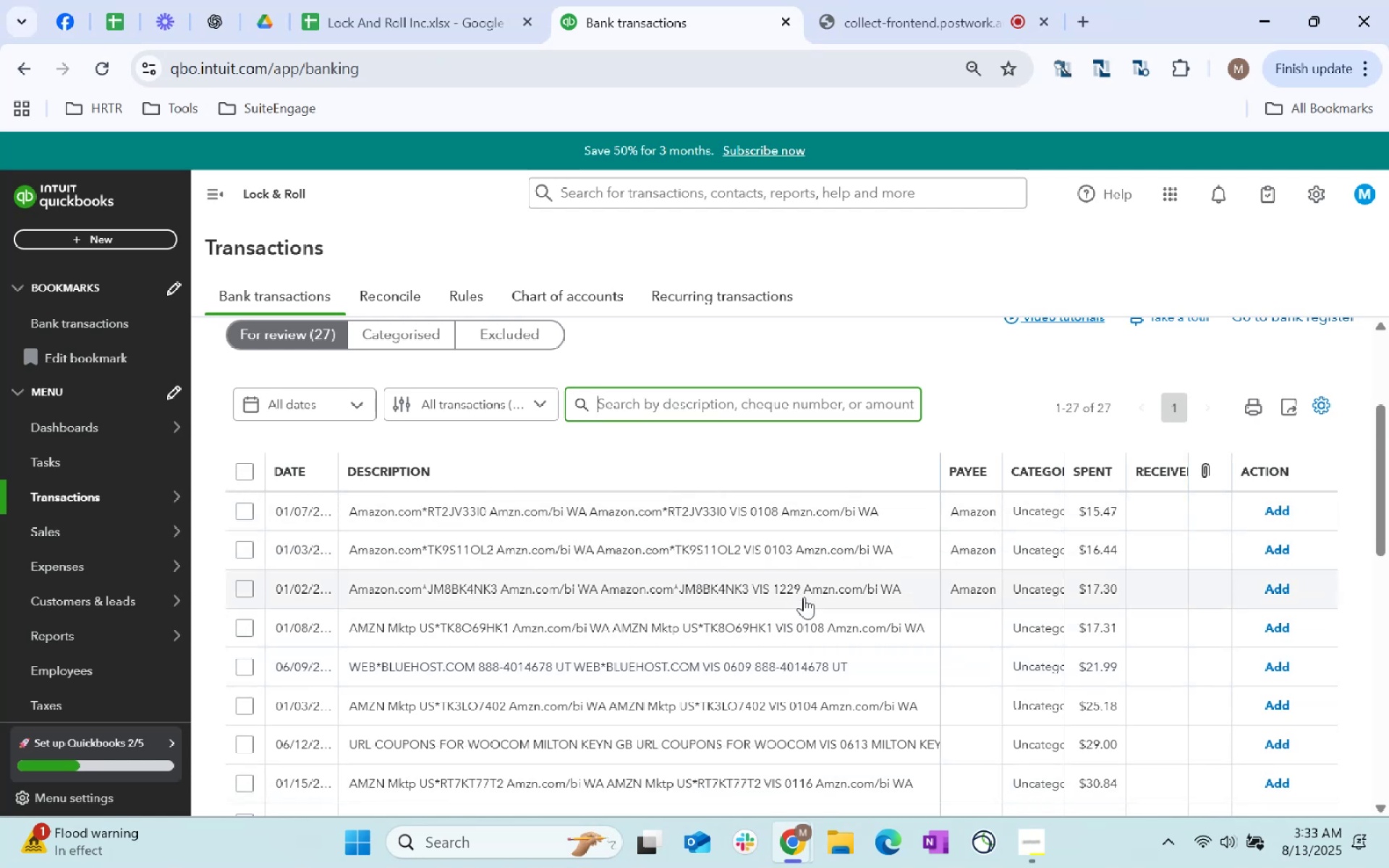 
left_click([249, 514])
 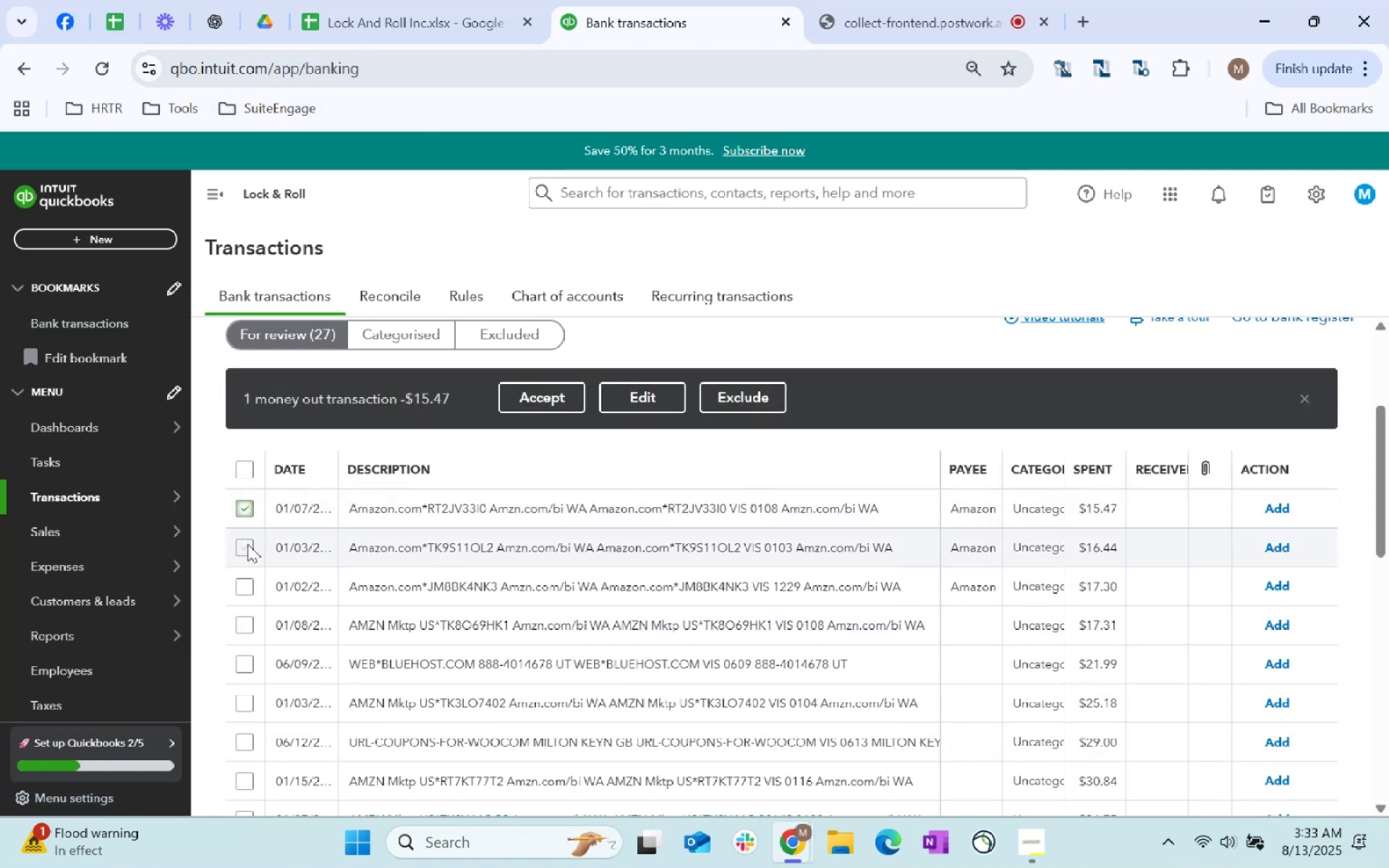 
left_click([244, 544])
 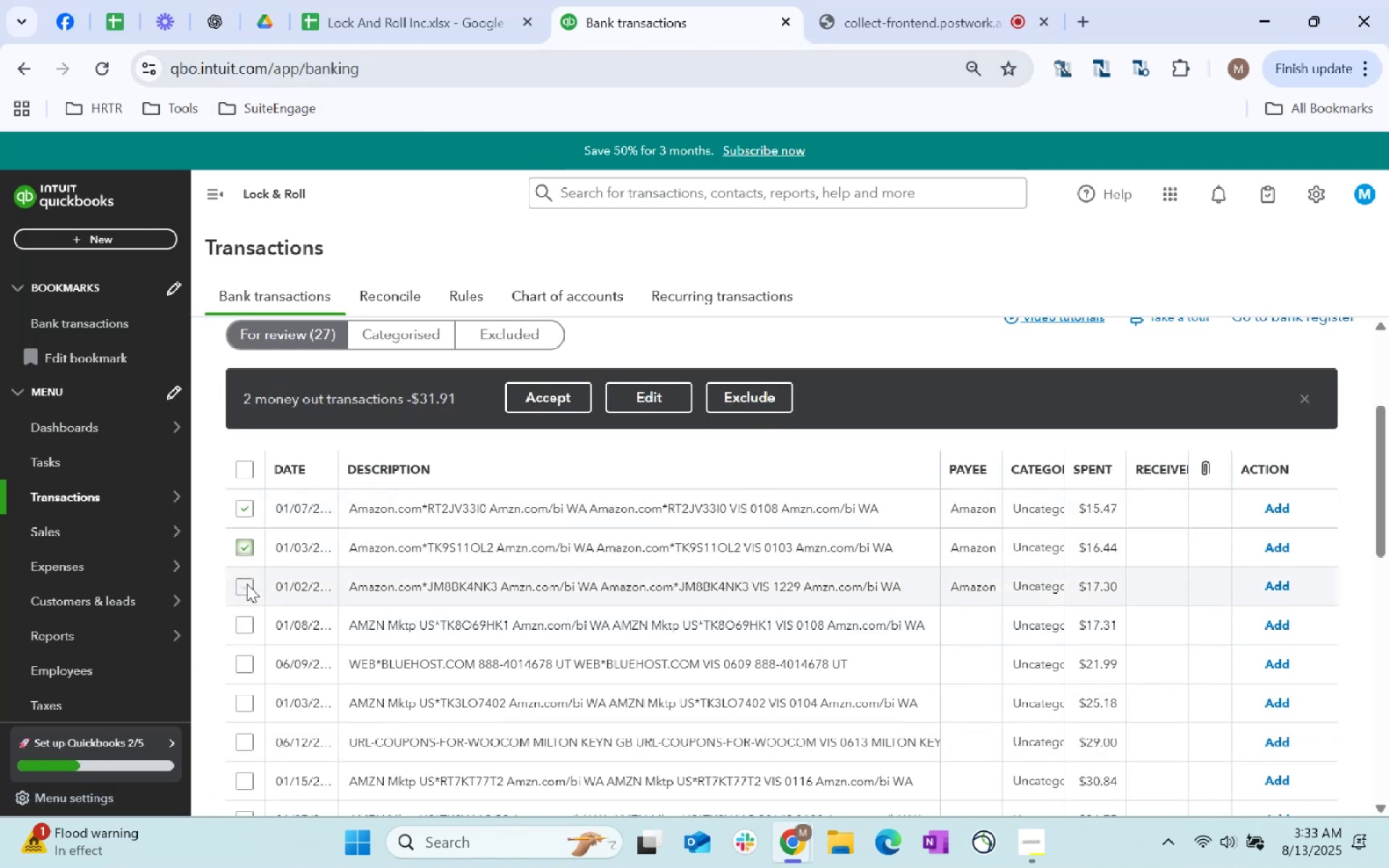 
left_click([247, 584])
 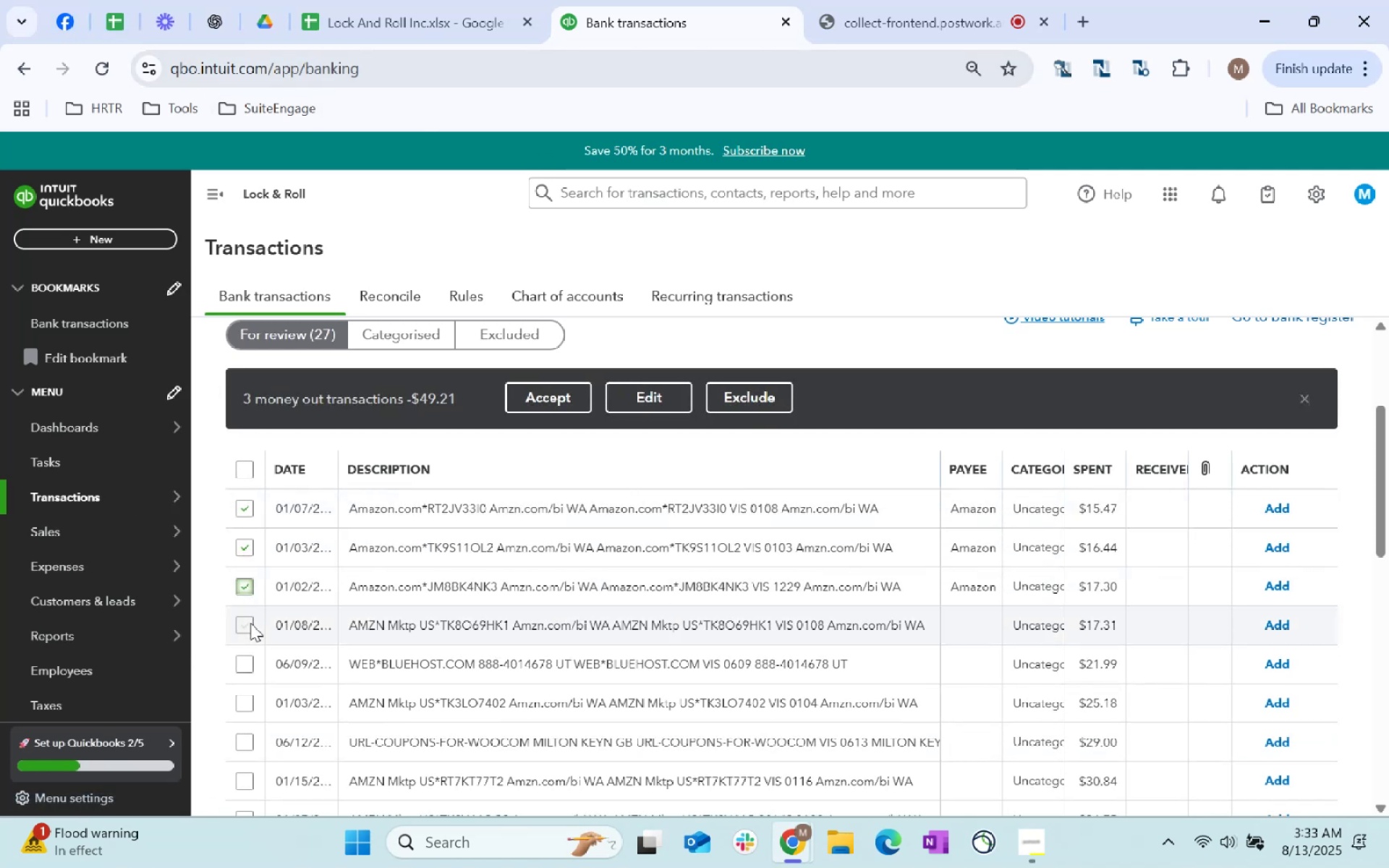 
left_click([250, 623])
 